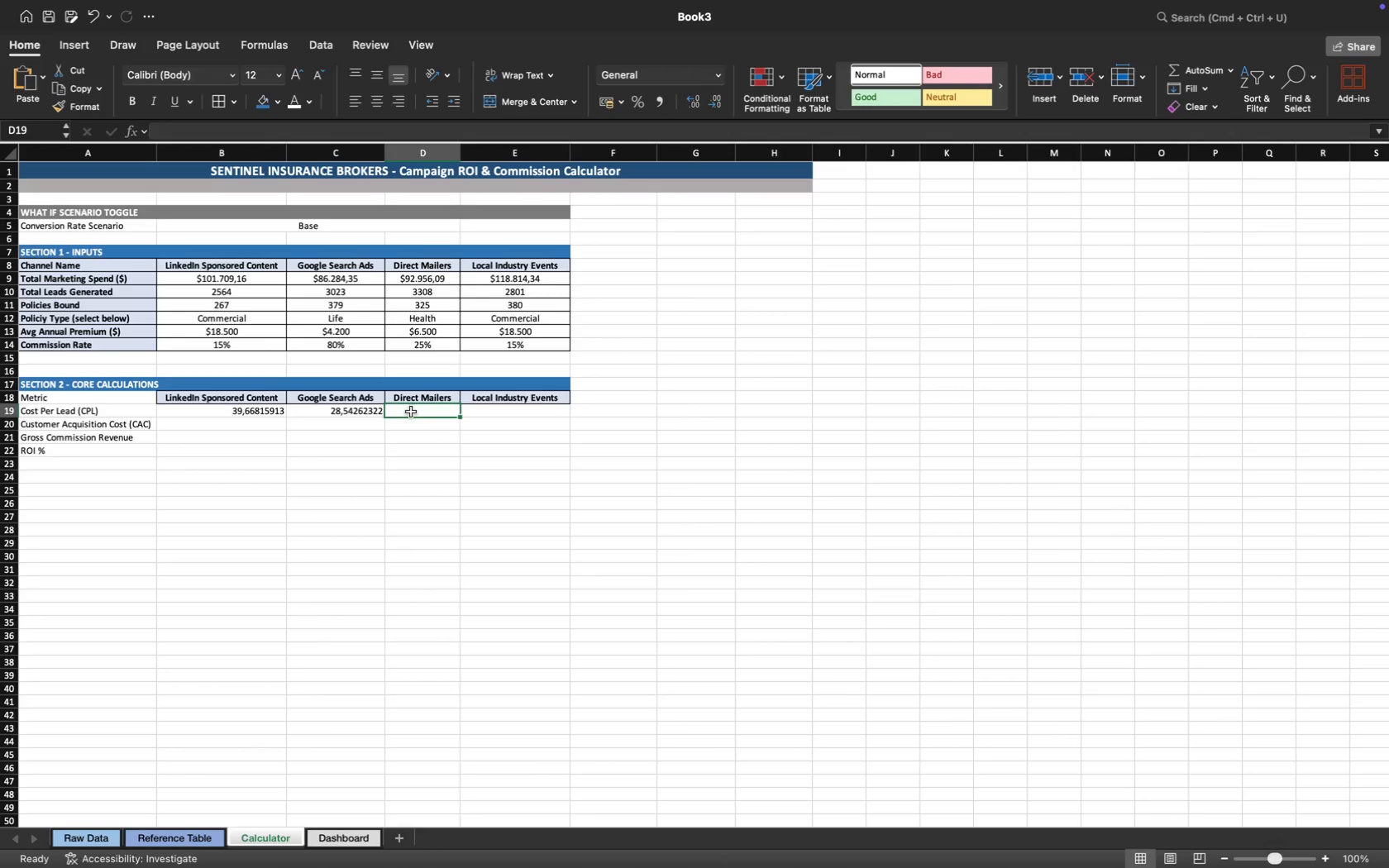 
key(Shift+Equal)
 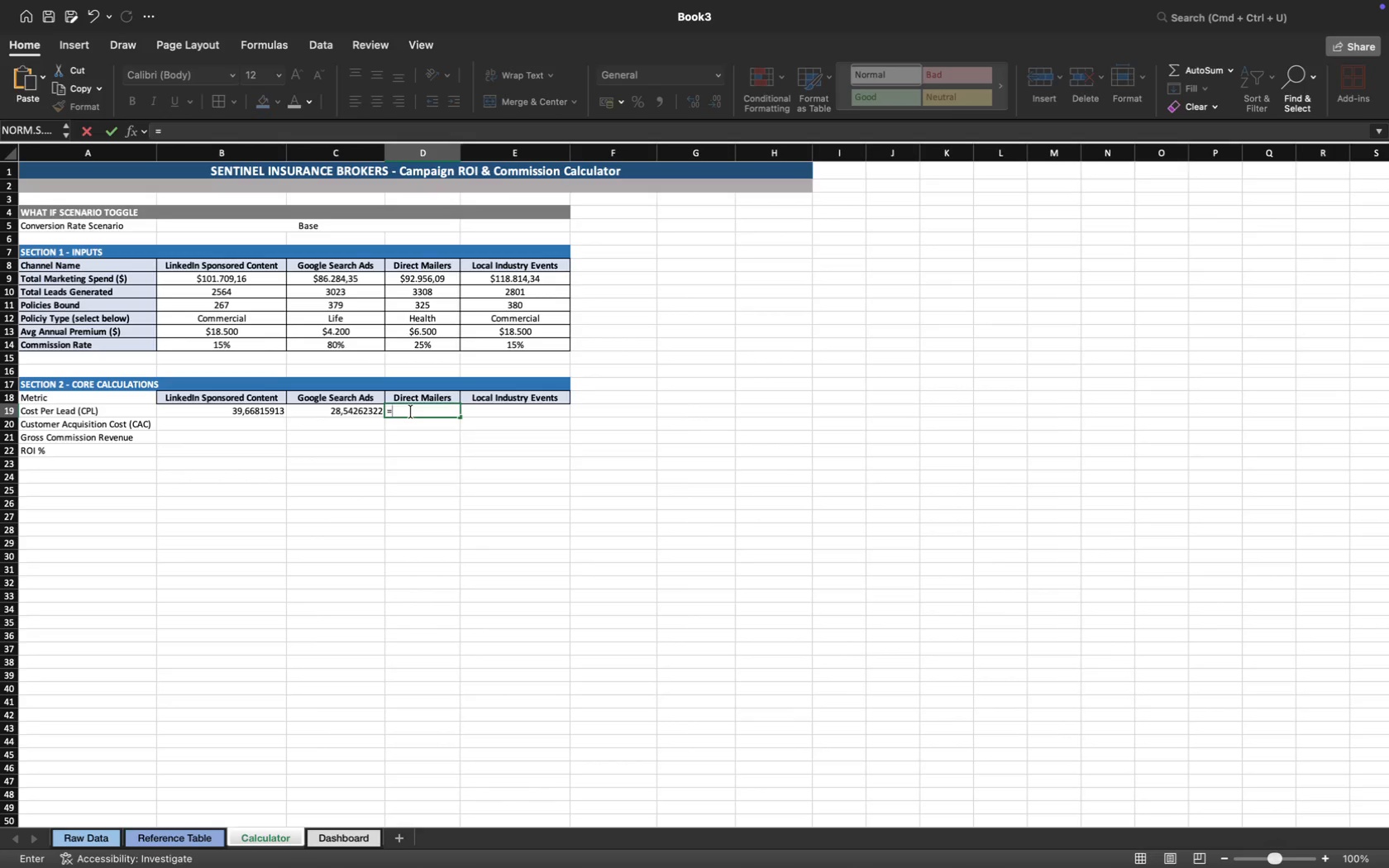 
wait(5.56)
 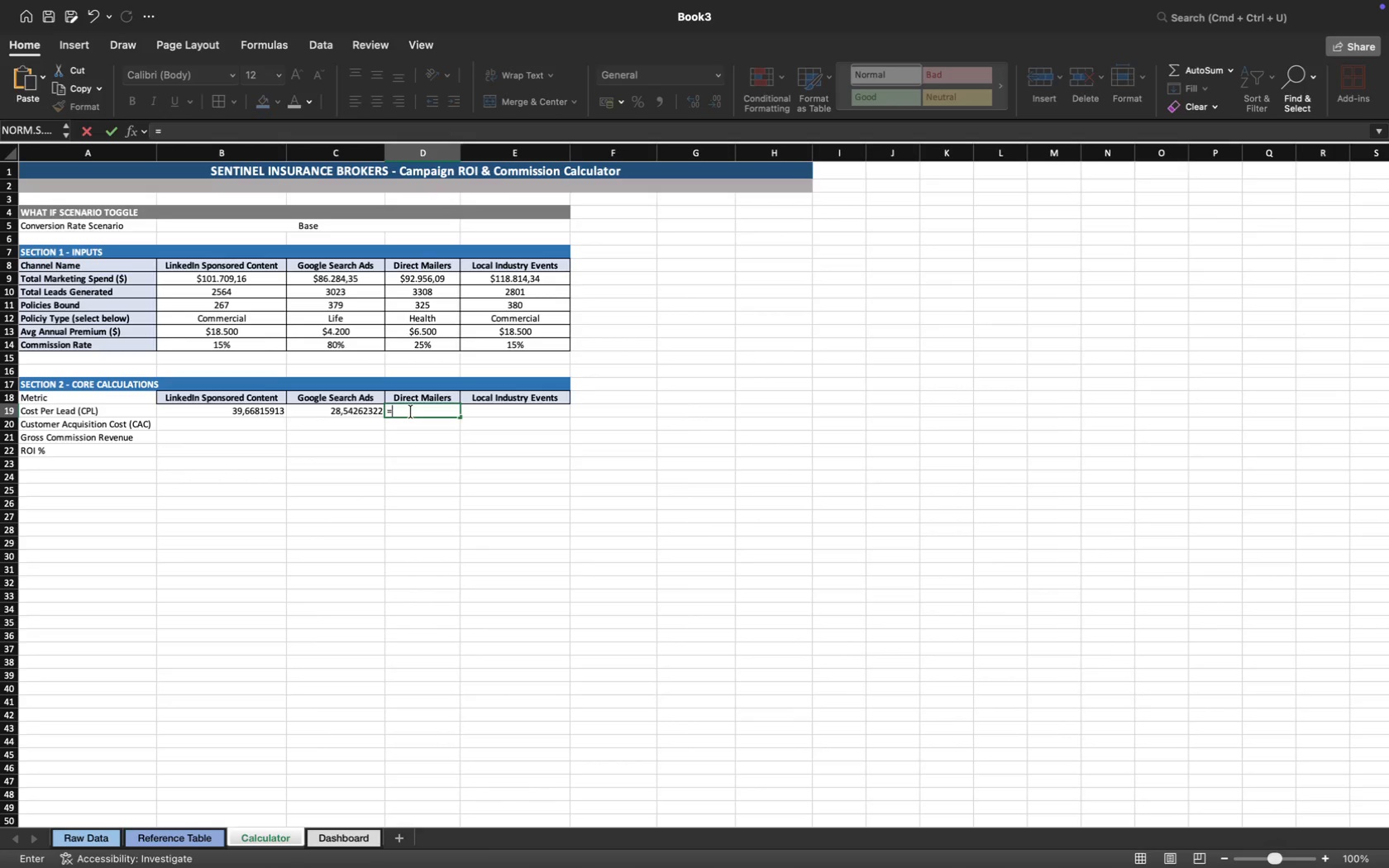 
type(IF)
 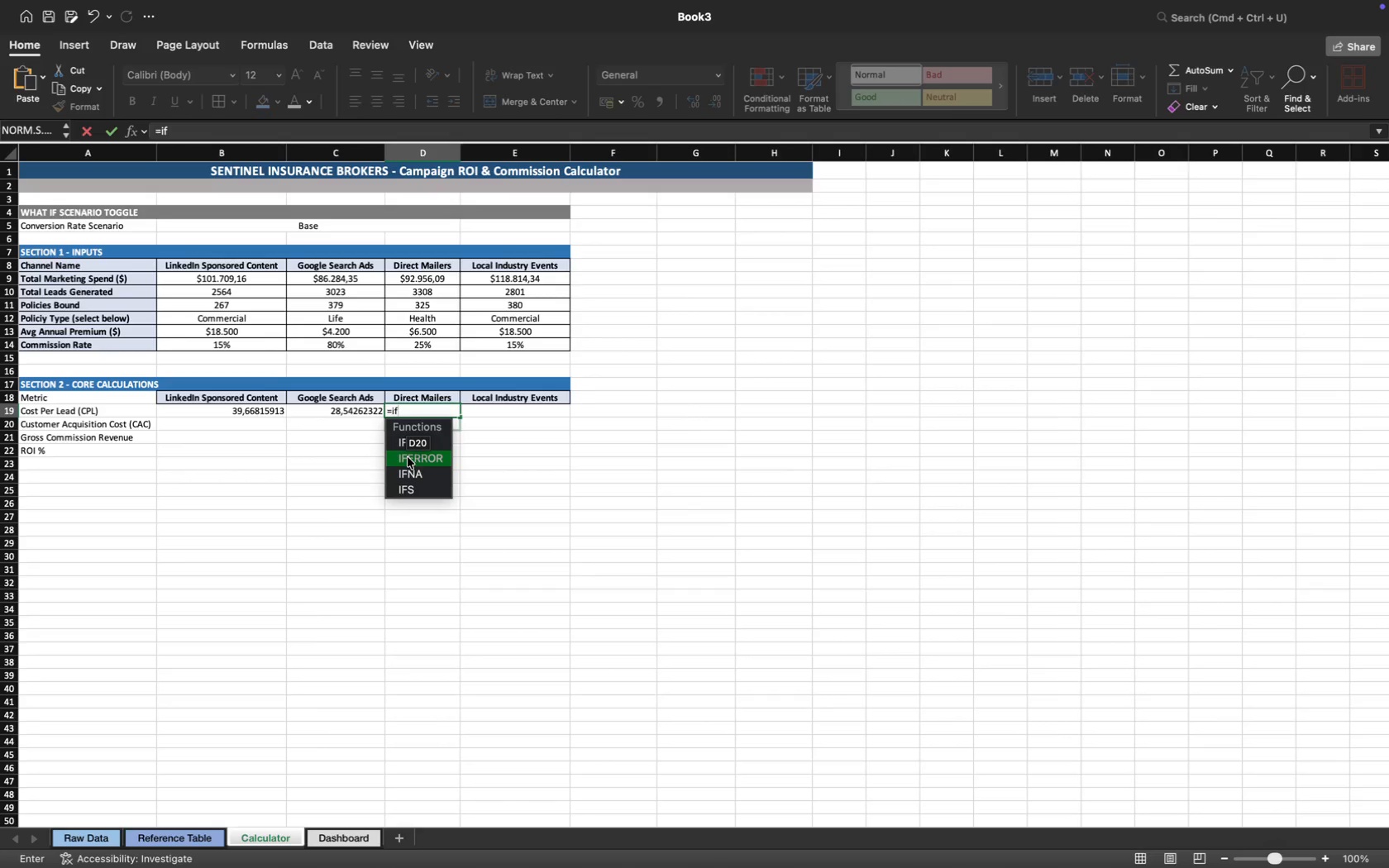 
left_click([410, 458])
 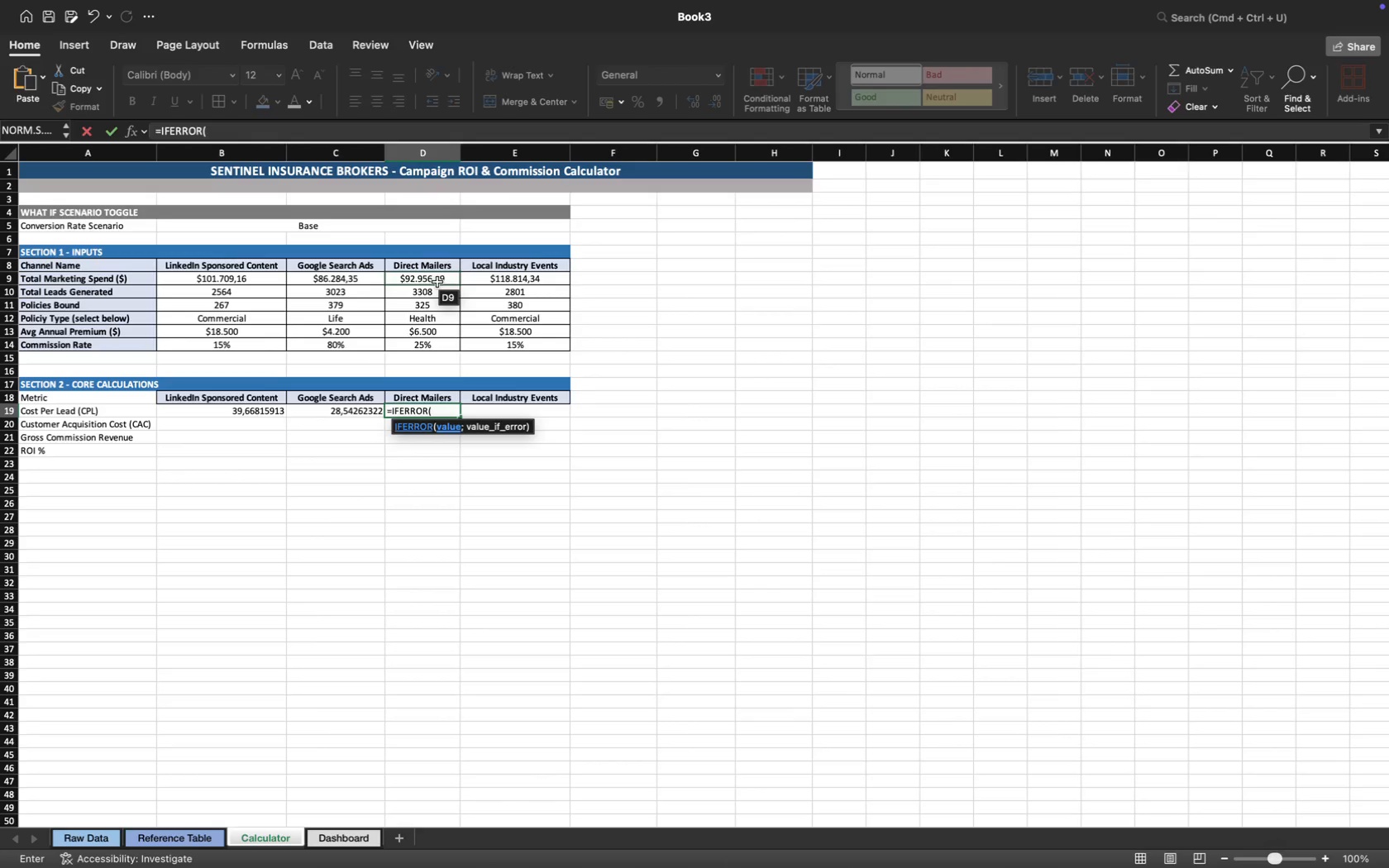 
wait(5.4)
 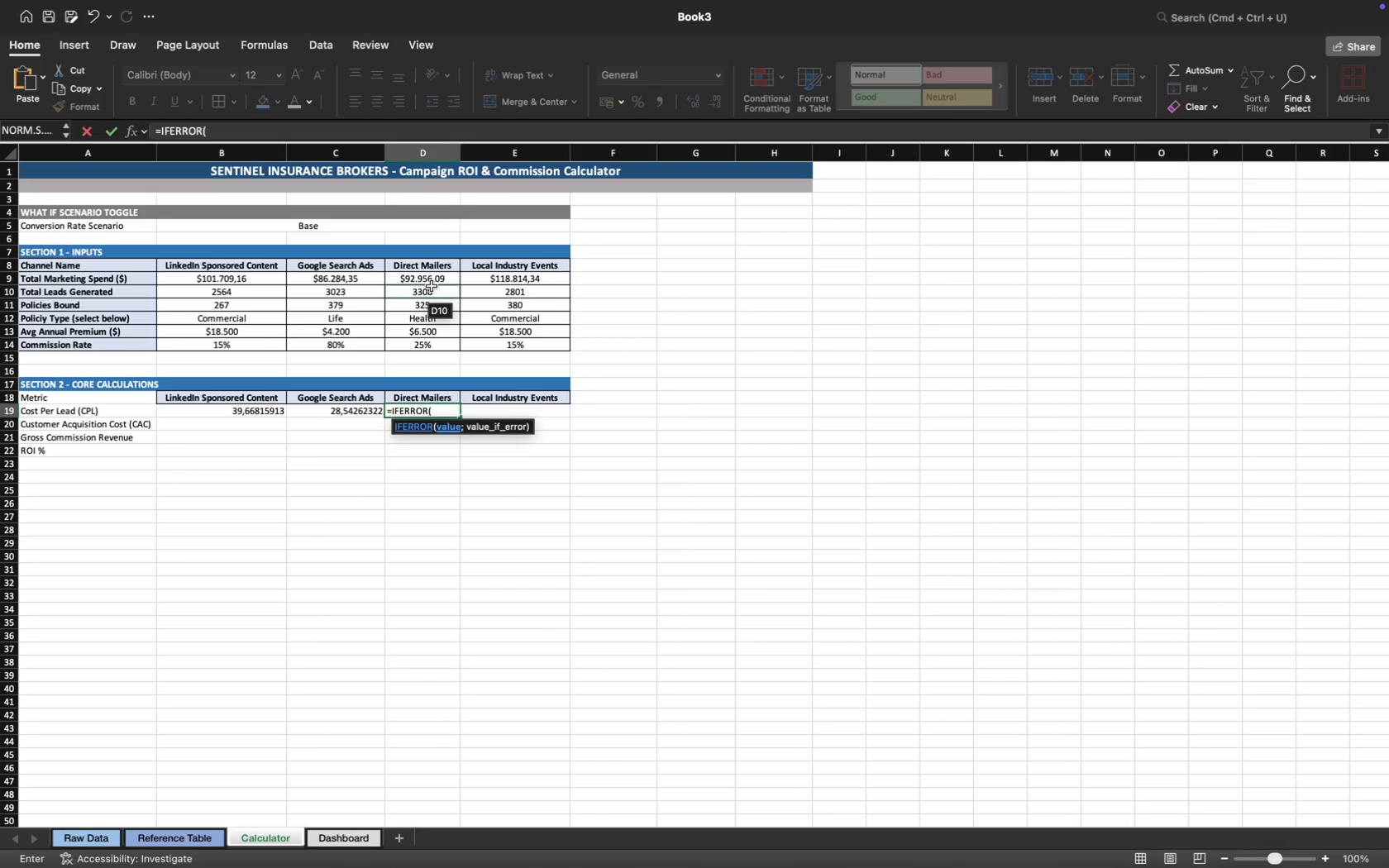 
left_click([443, 279])
 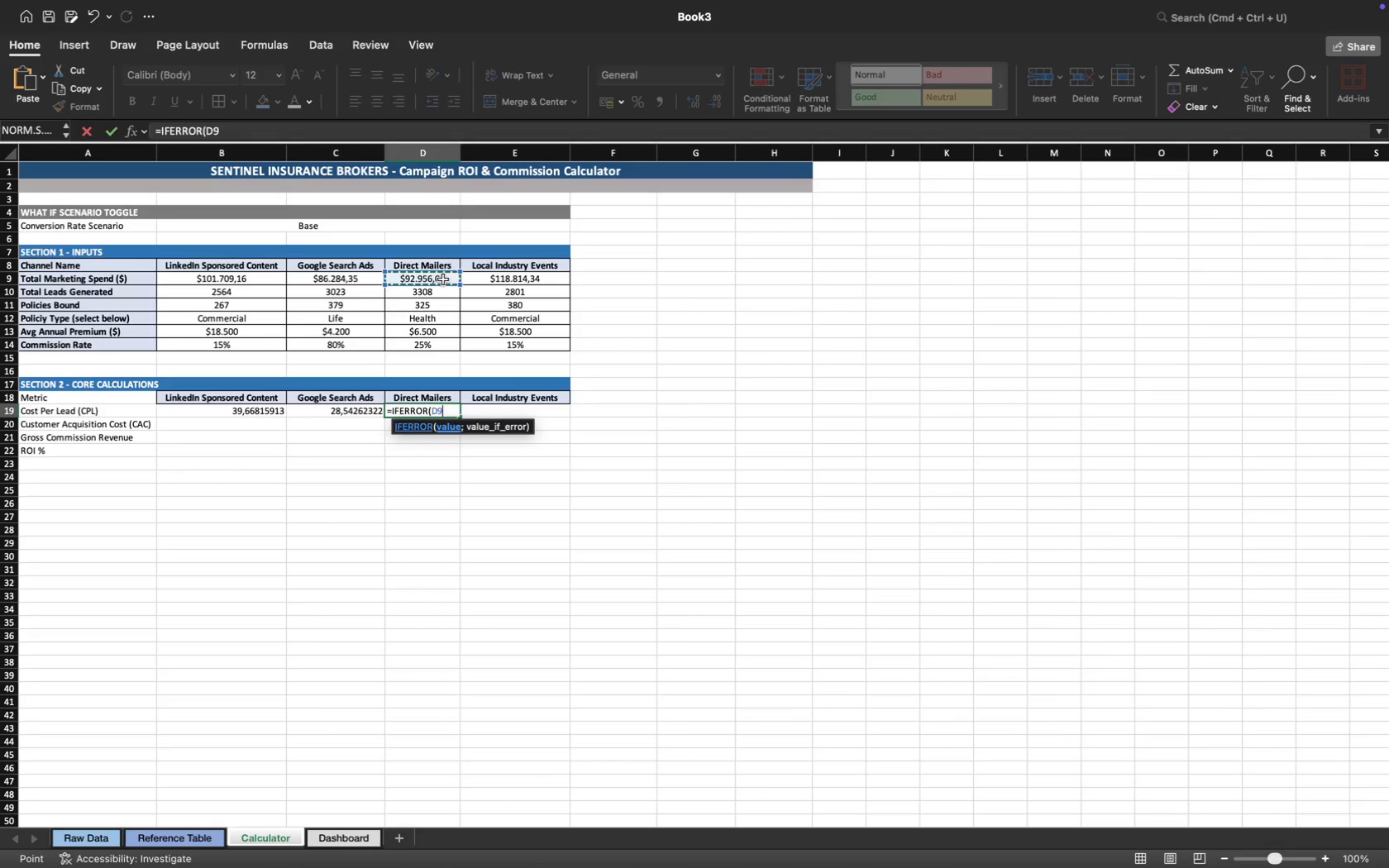 
key(Shift+Slash)
 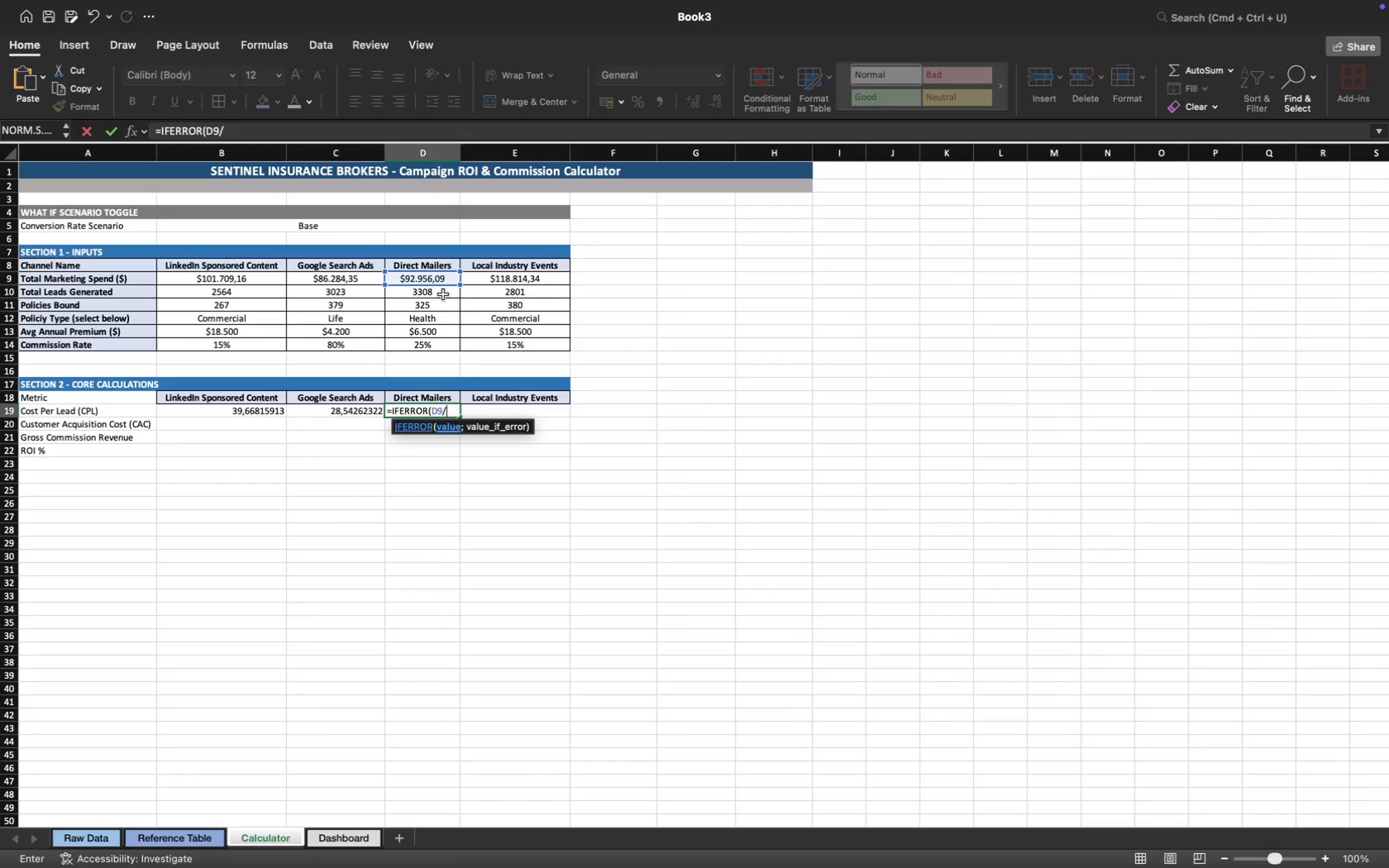 
wait(7.15)
 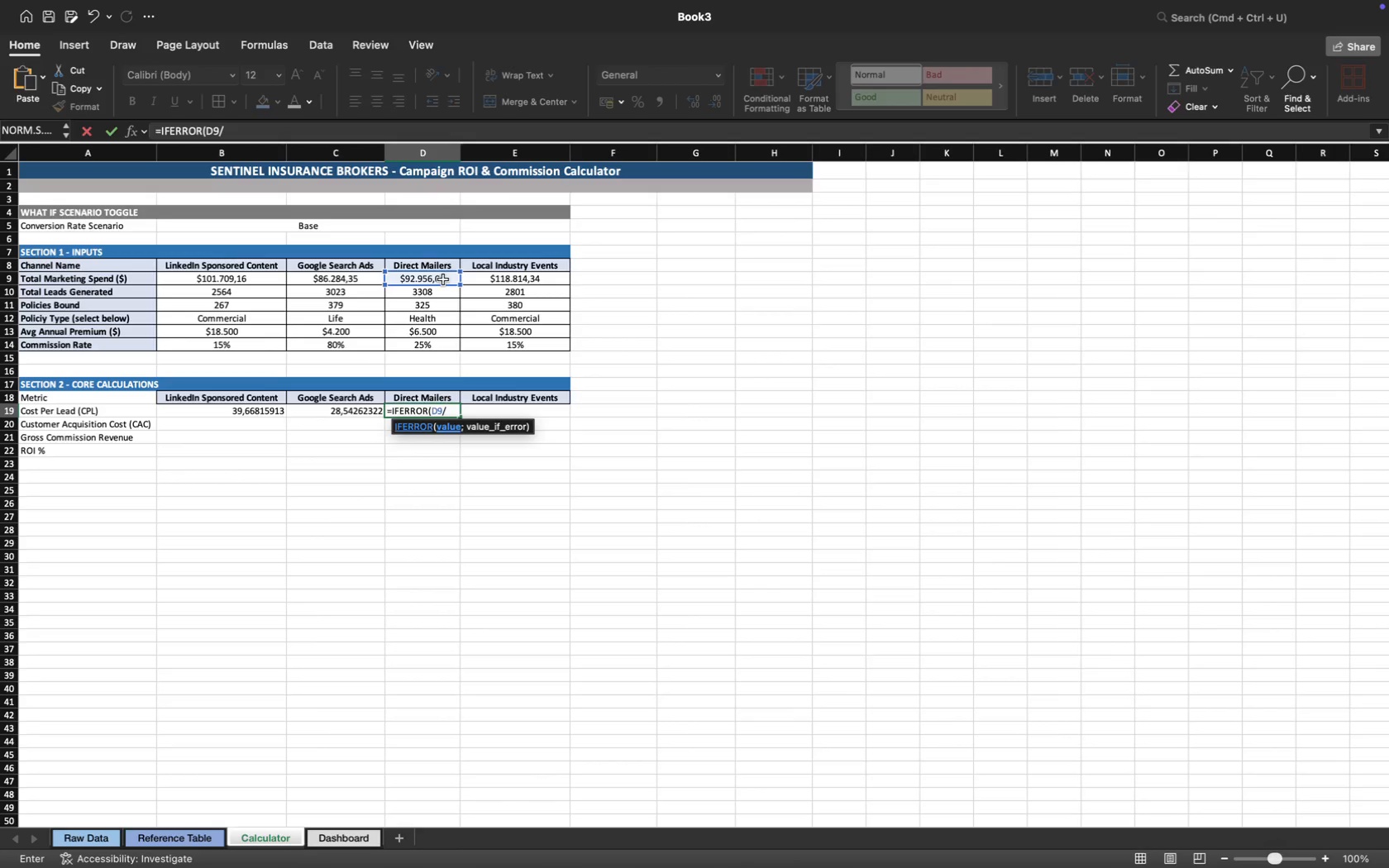 
left_click([443, 294])
 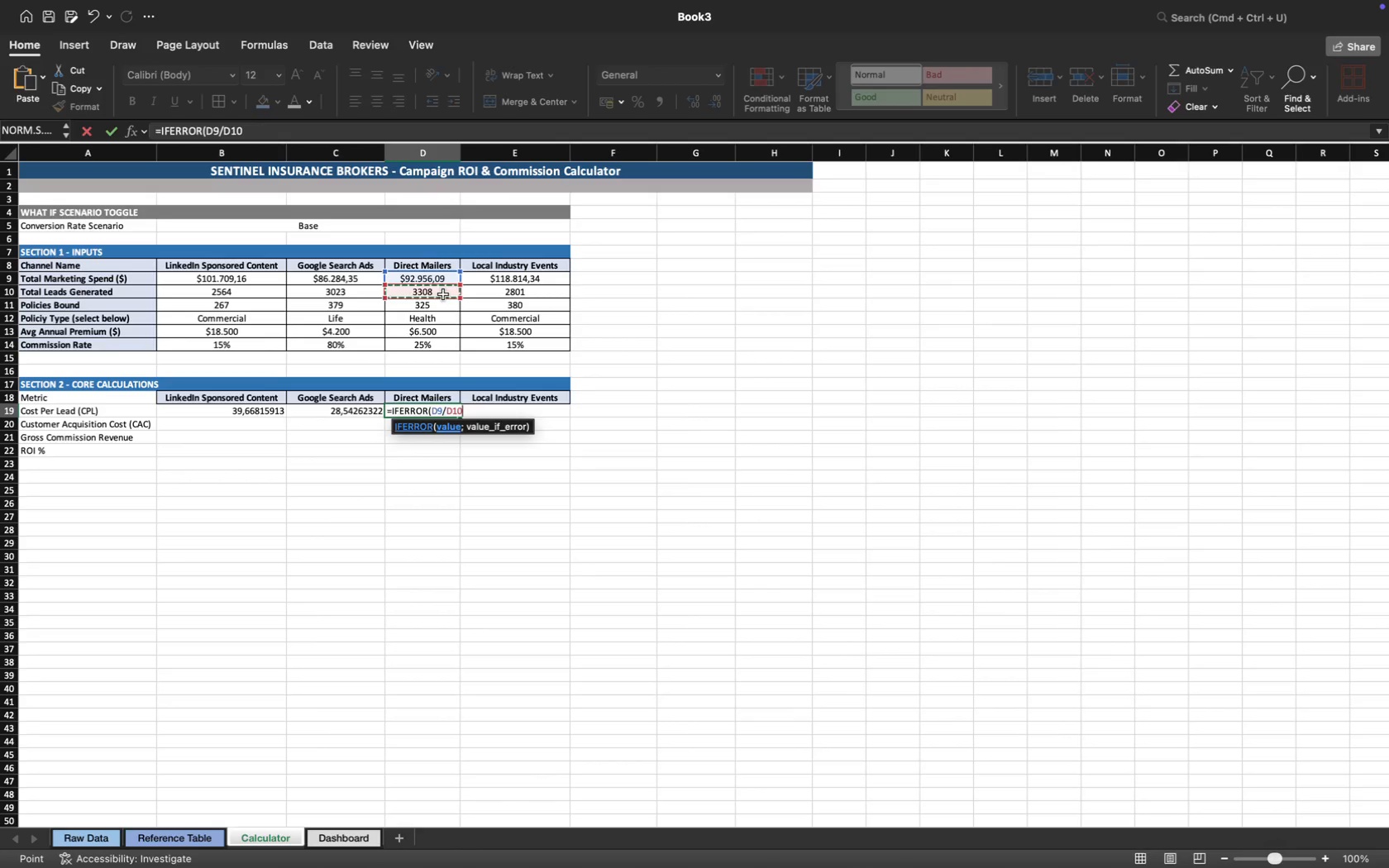 
key(Shift+Semicolon)
 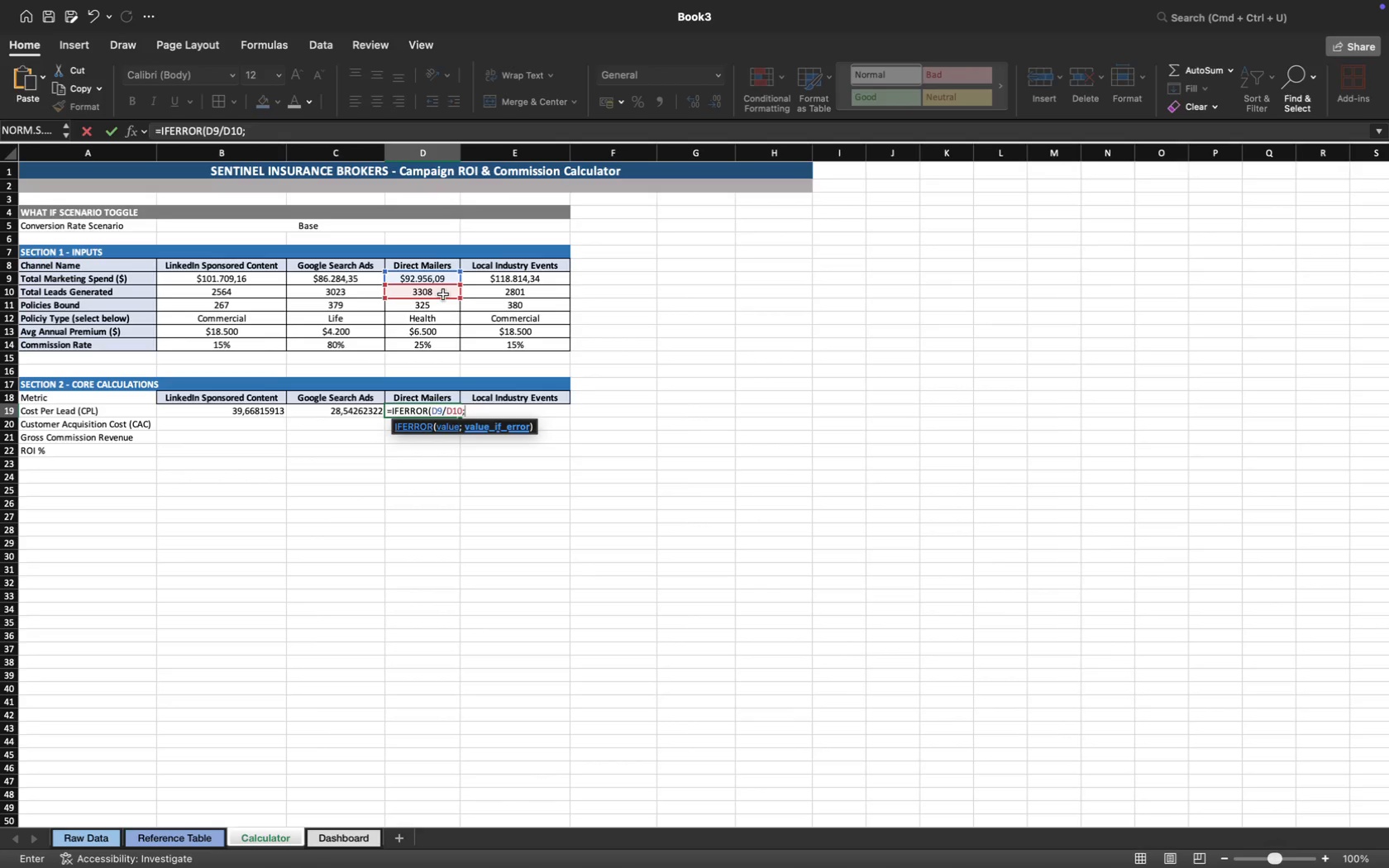 
key(Shift+0)
 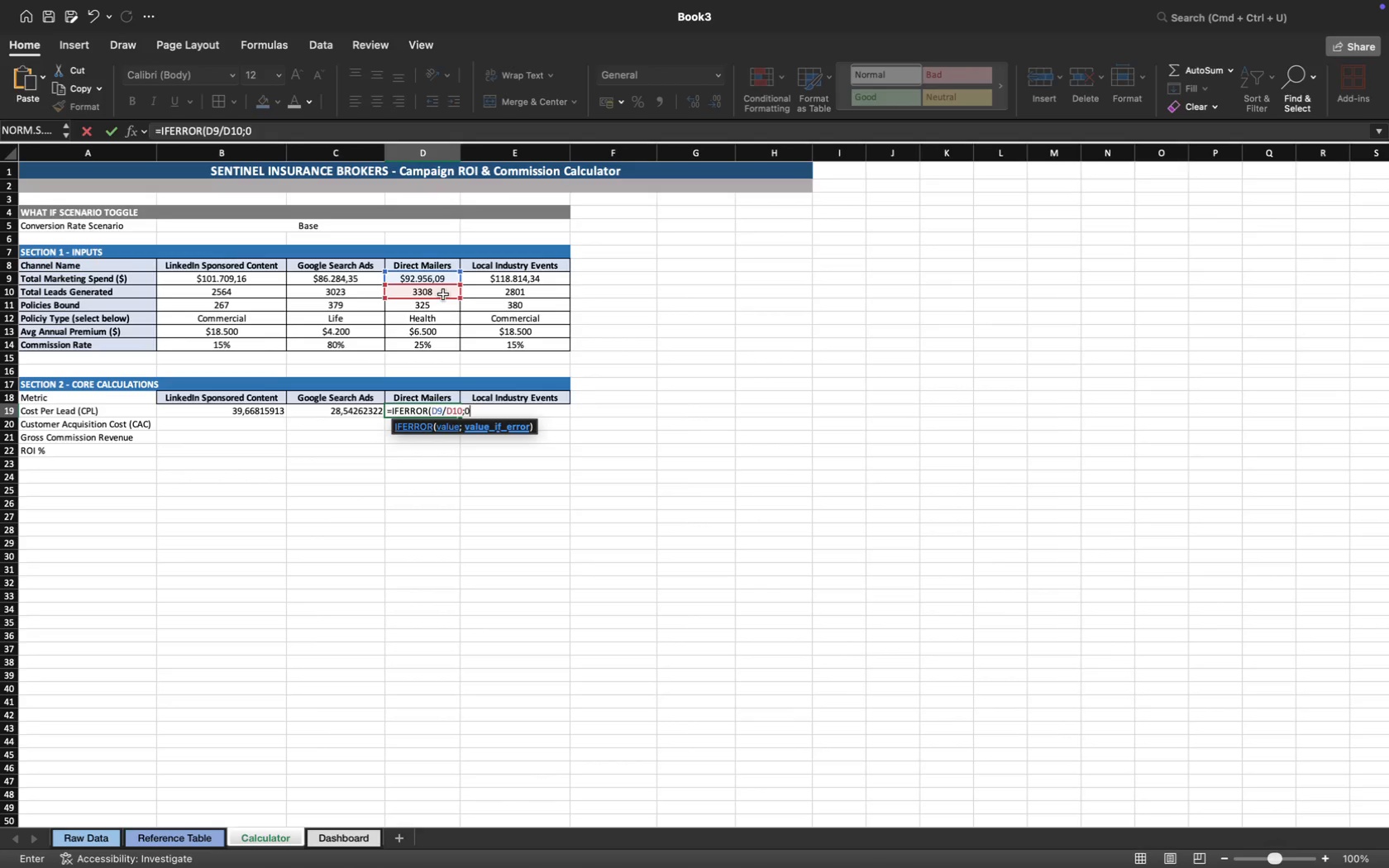 
key(Shift+Enter)
 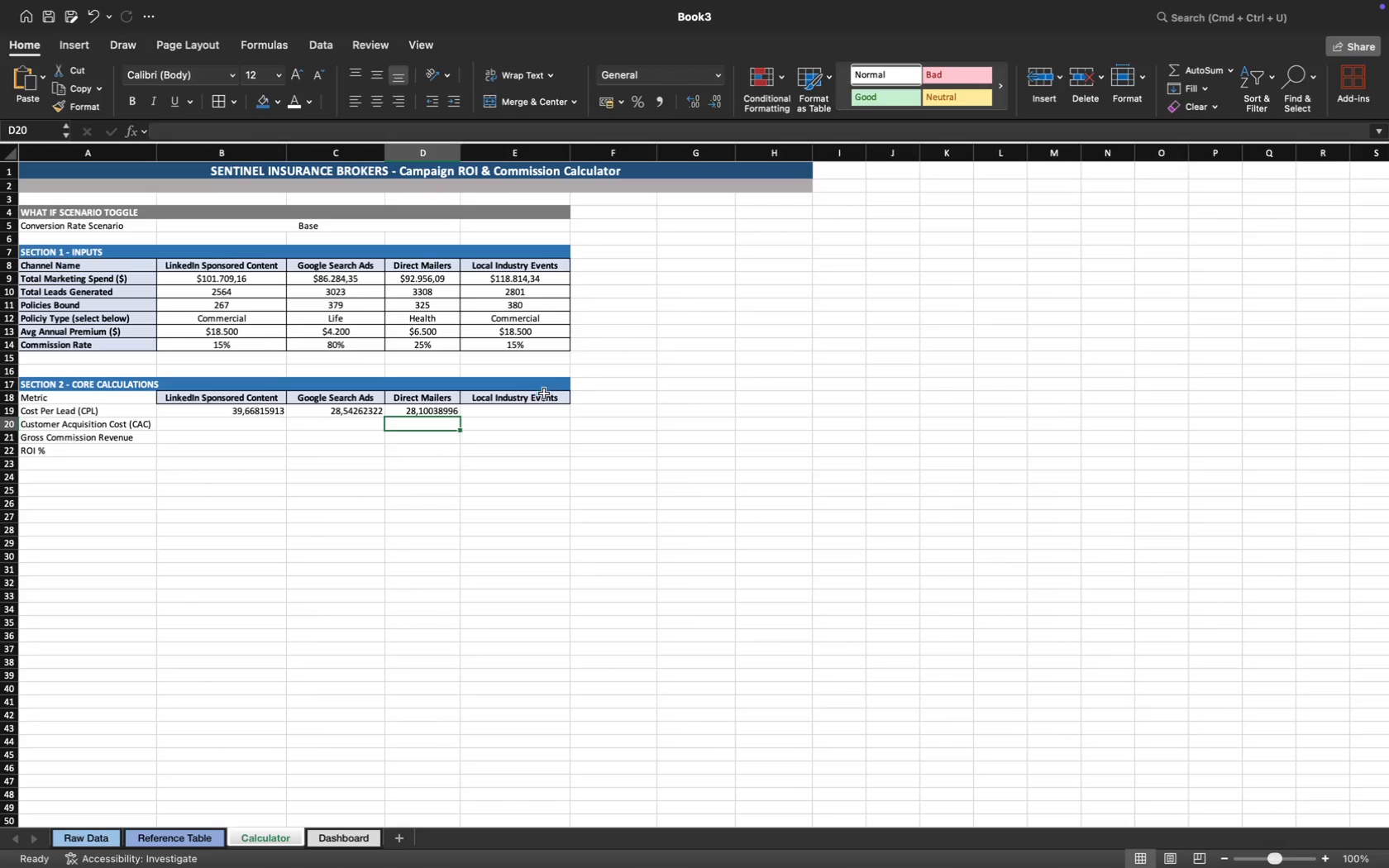 
left_click([537, 410])
 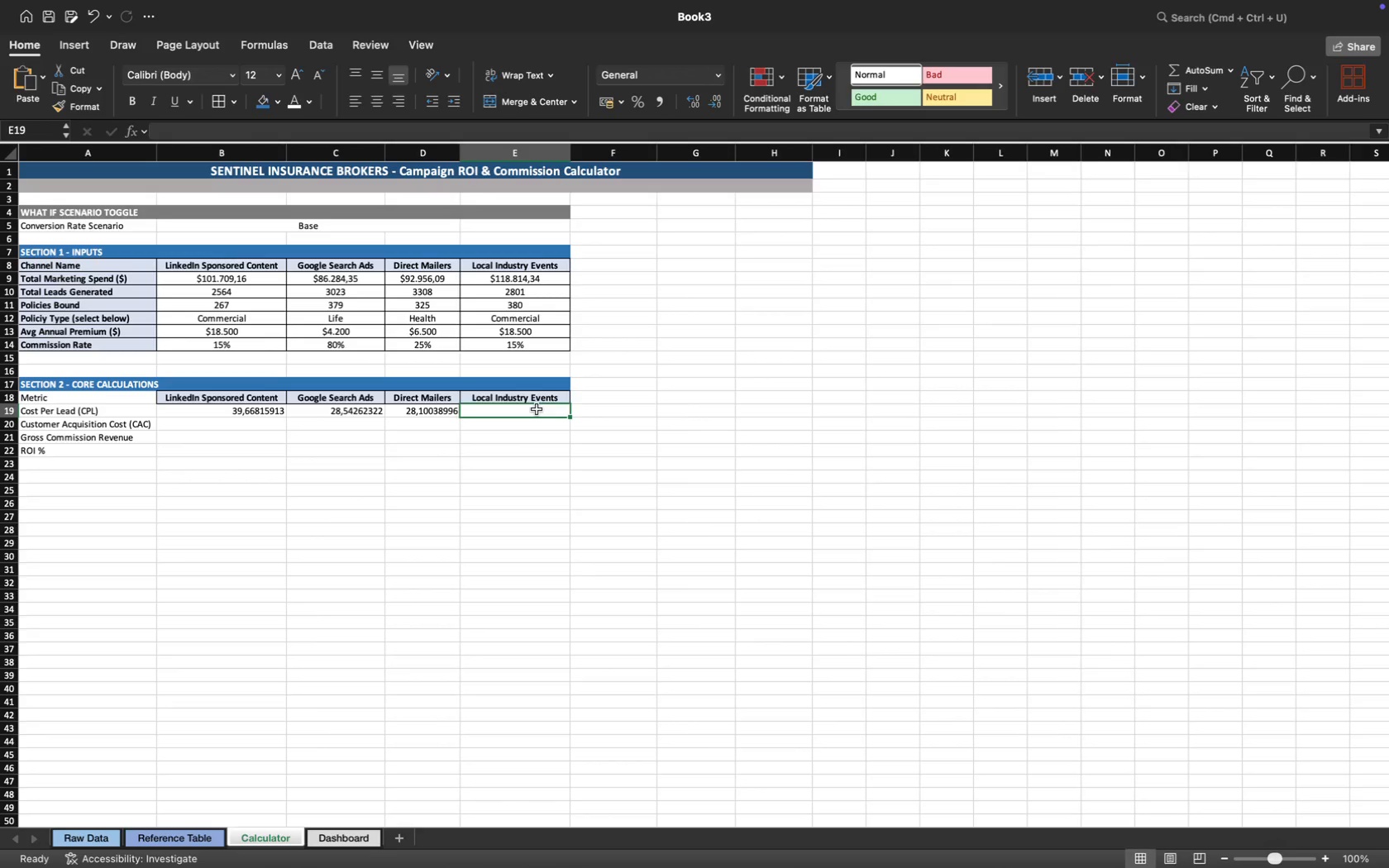 
type(+IF)
 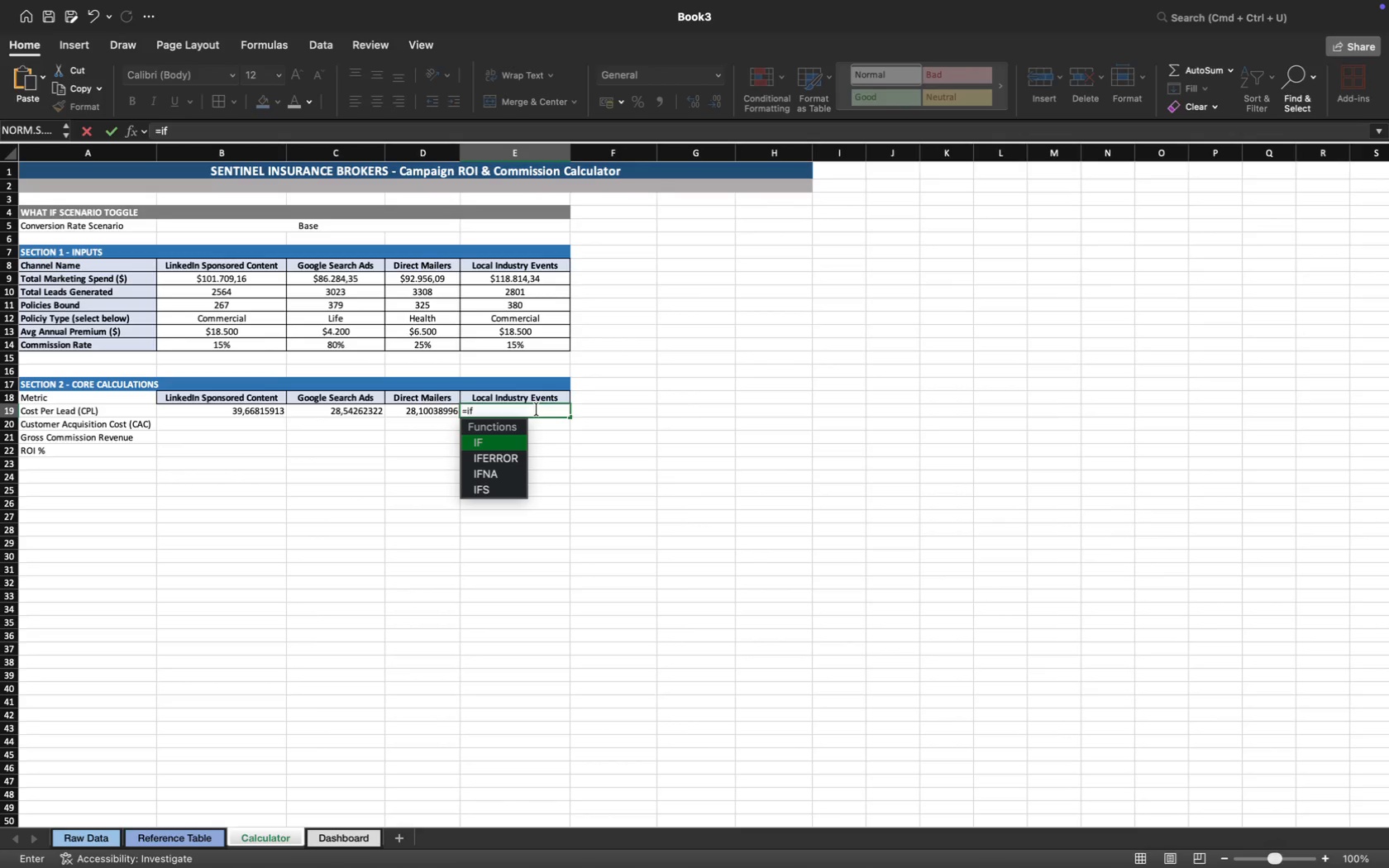 
key(Shift+ArrowDown)
 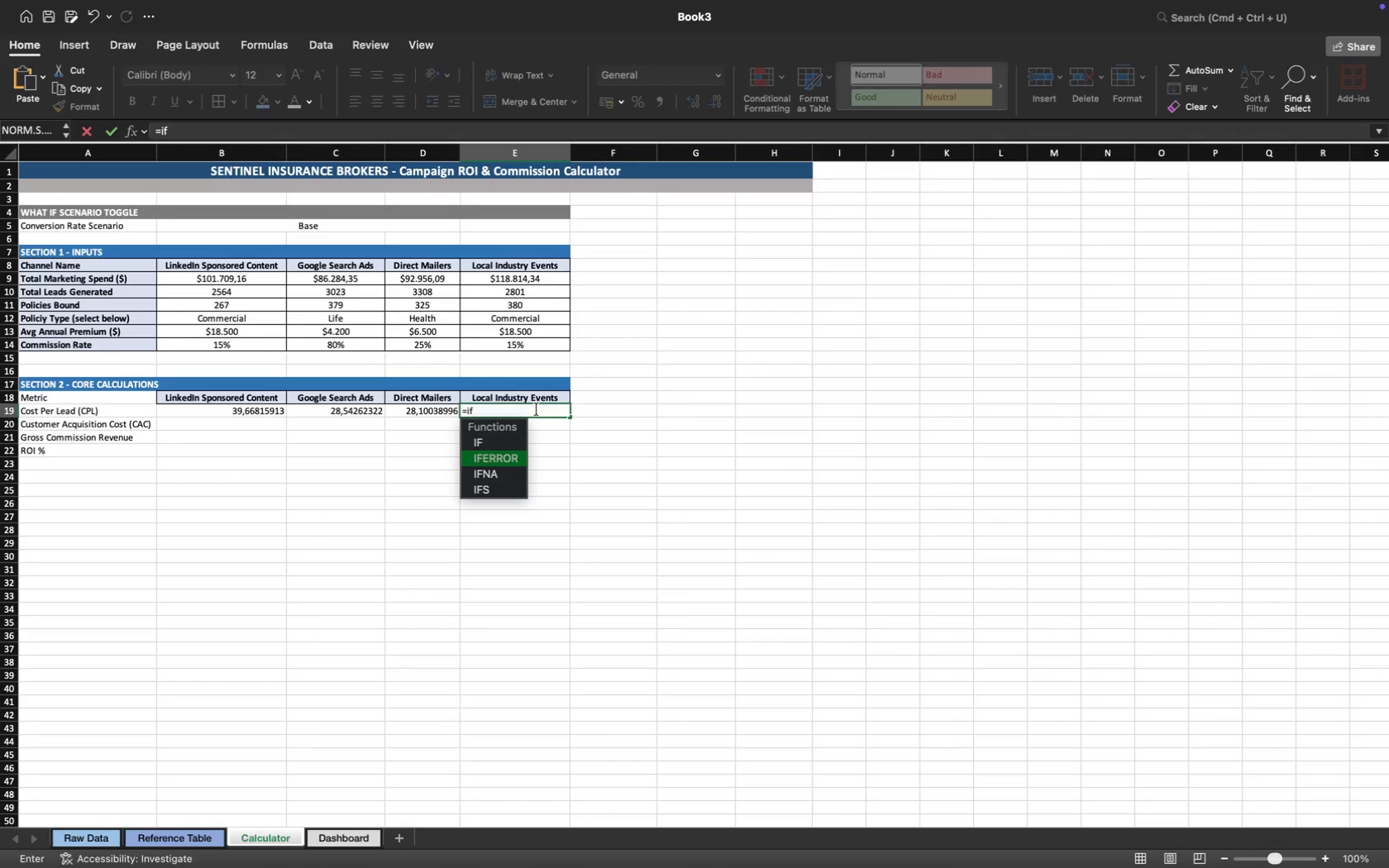 
key(Shift+Tab)
 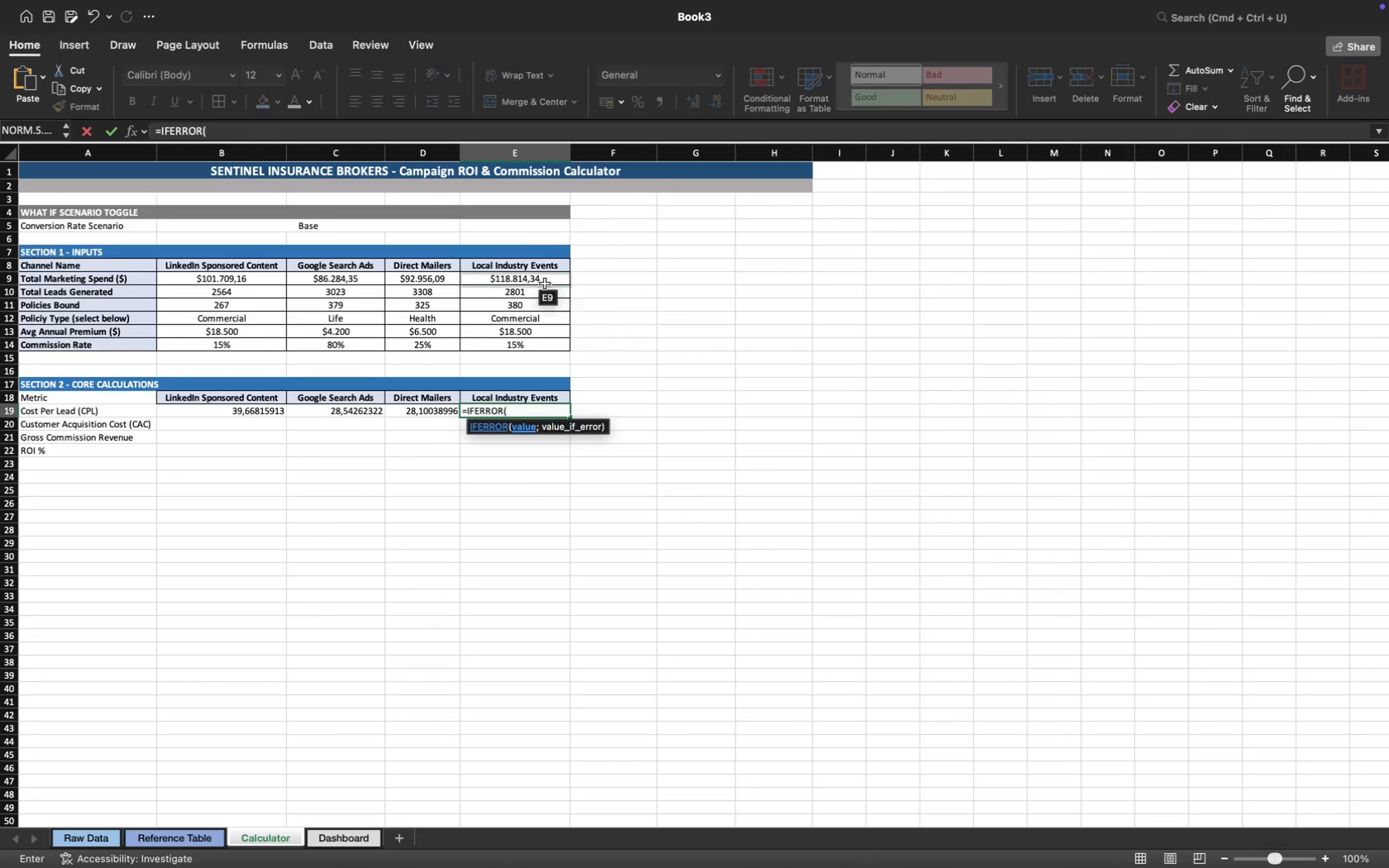 
left_click([544, 279])
 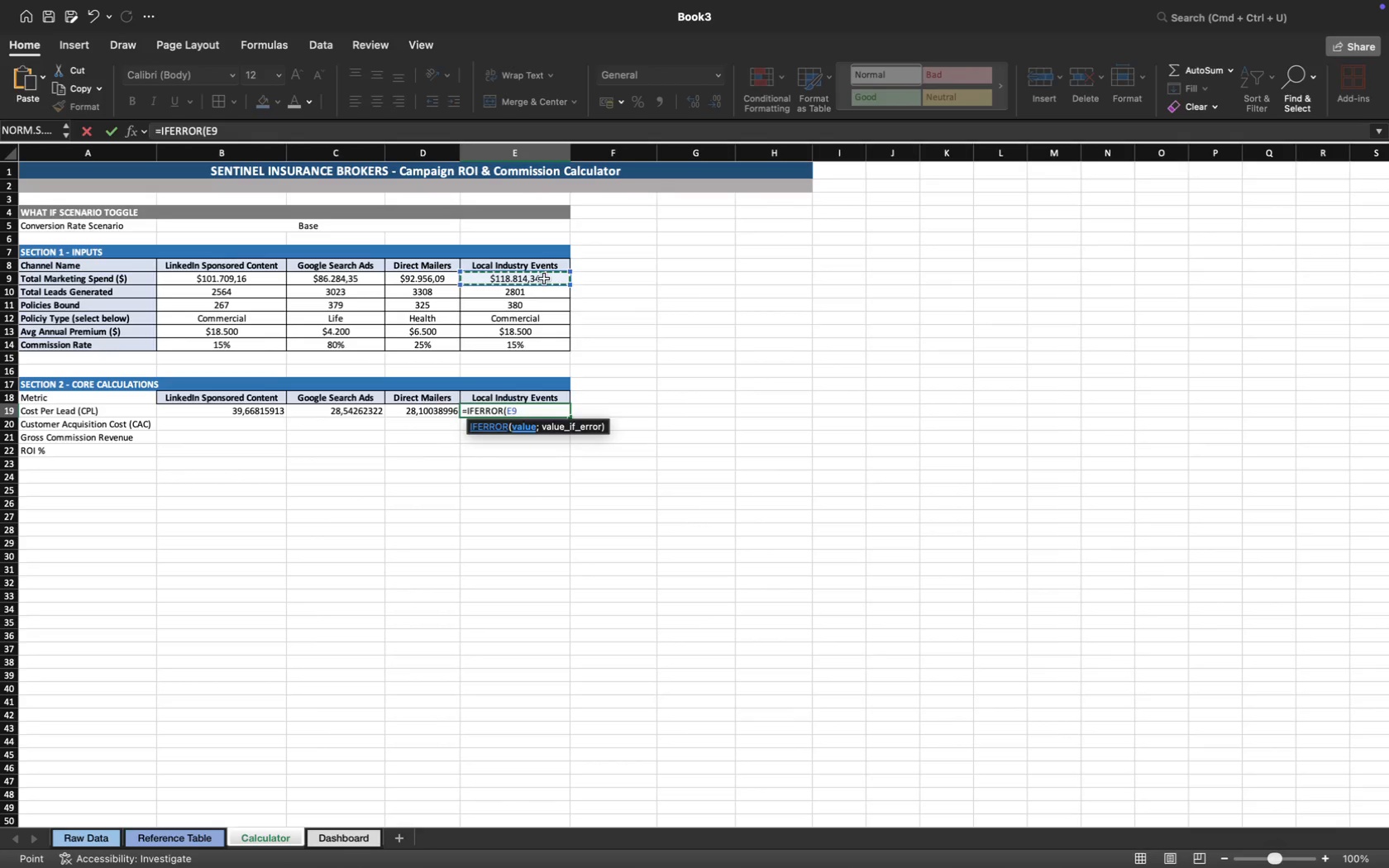 
key(Shift+Slash)
 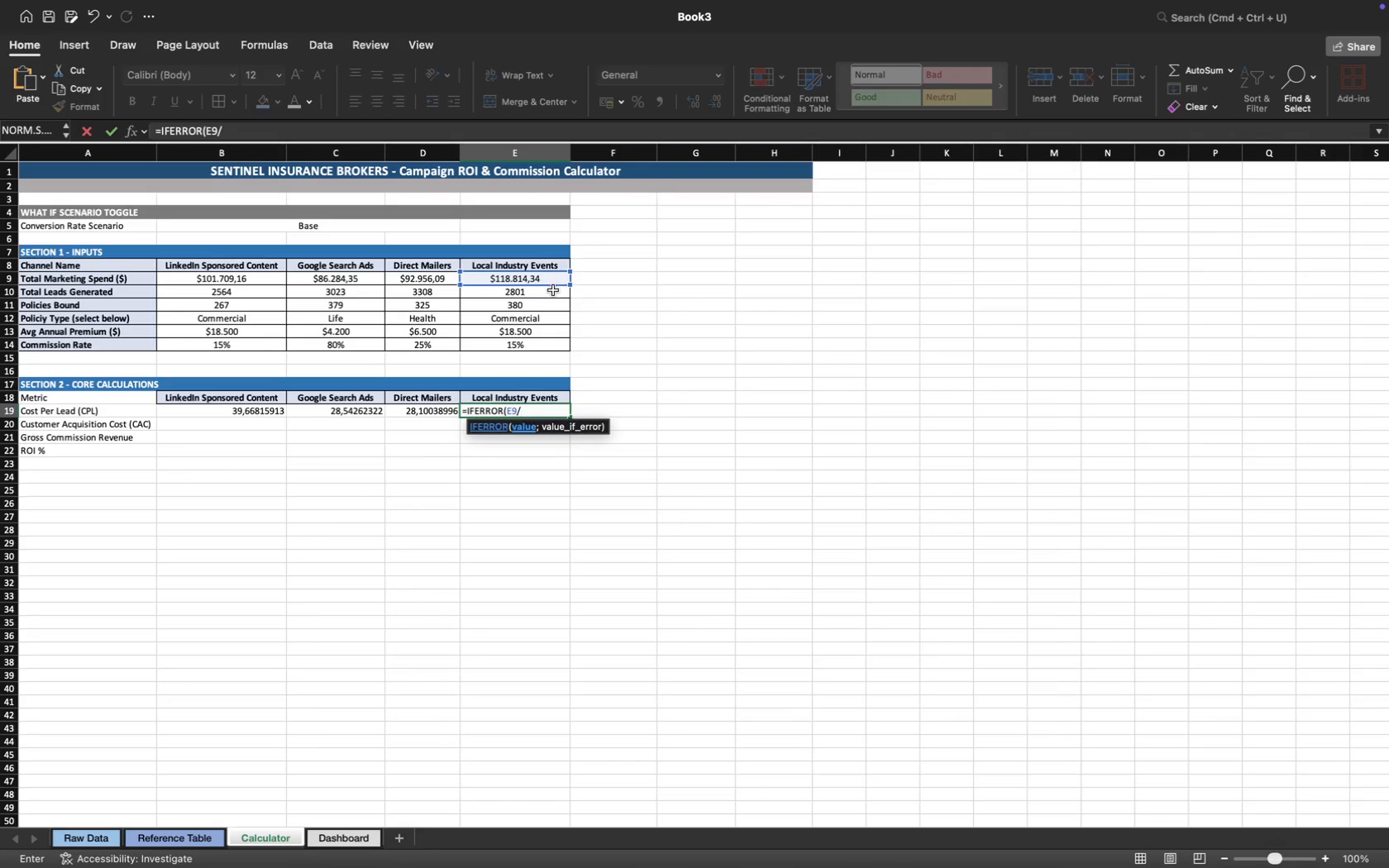 
left_click([552, 292])
 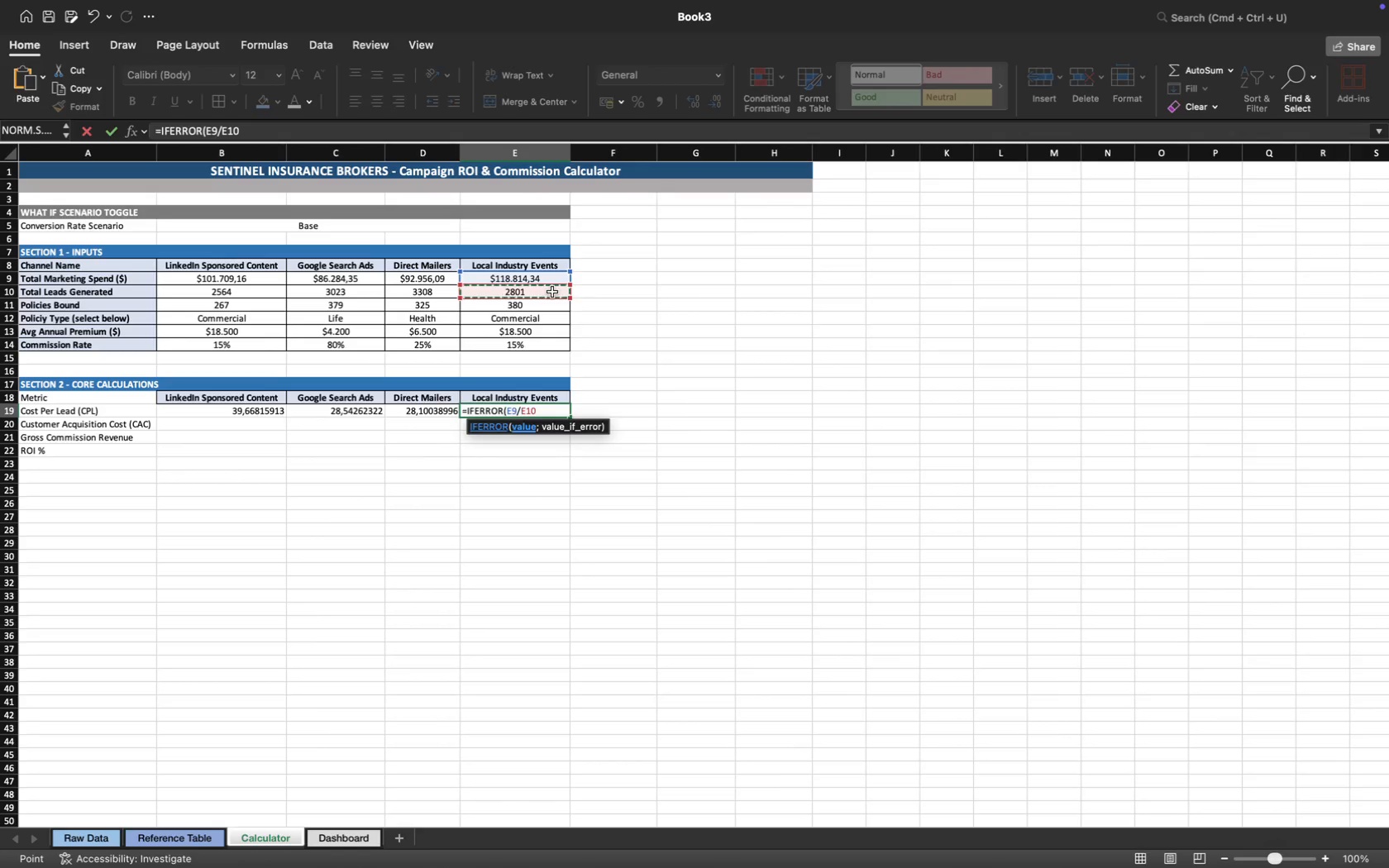 
key(Shift+Semicolon)
 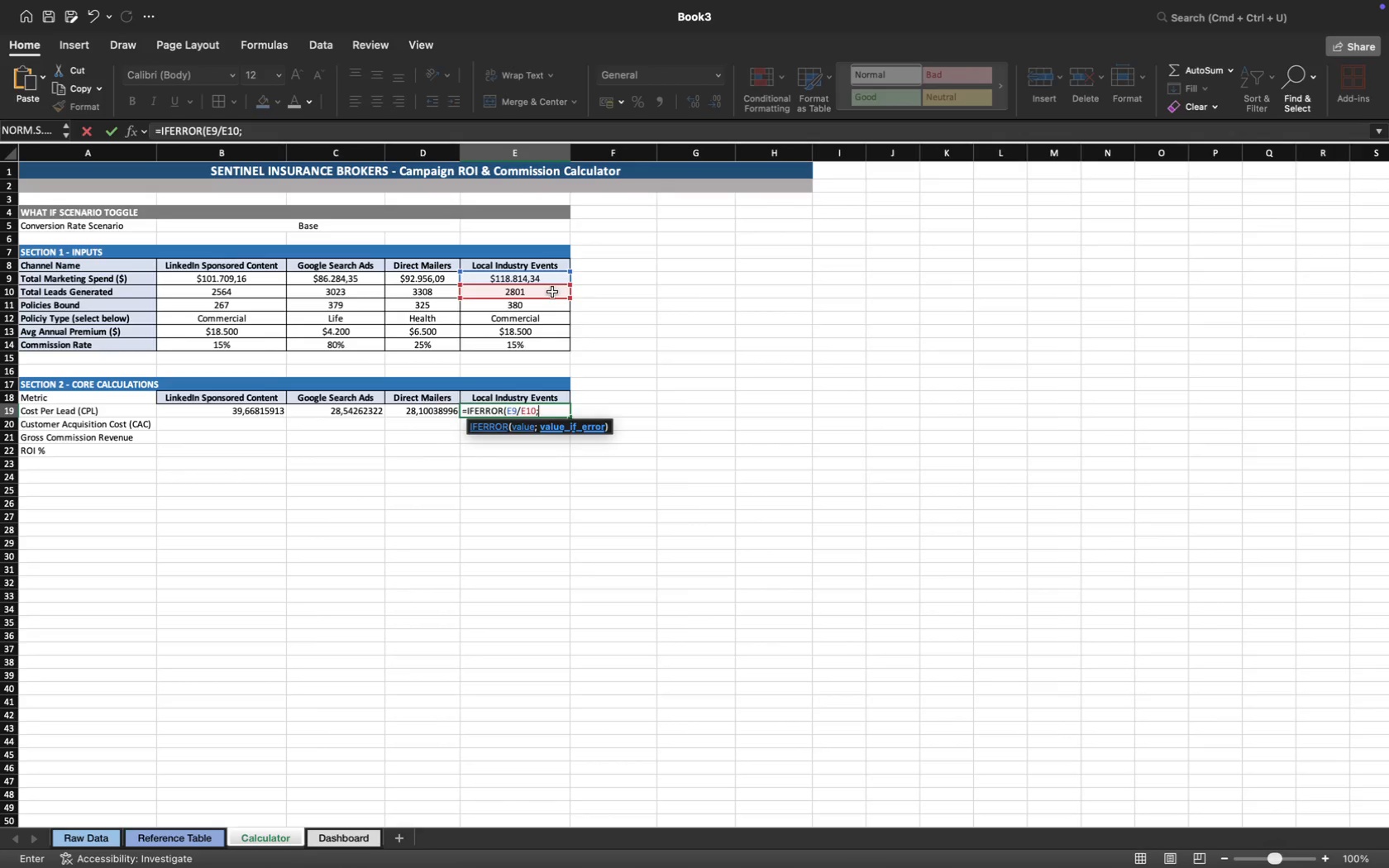 
key(Shift+0)
 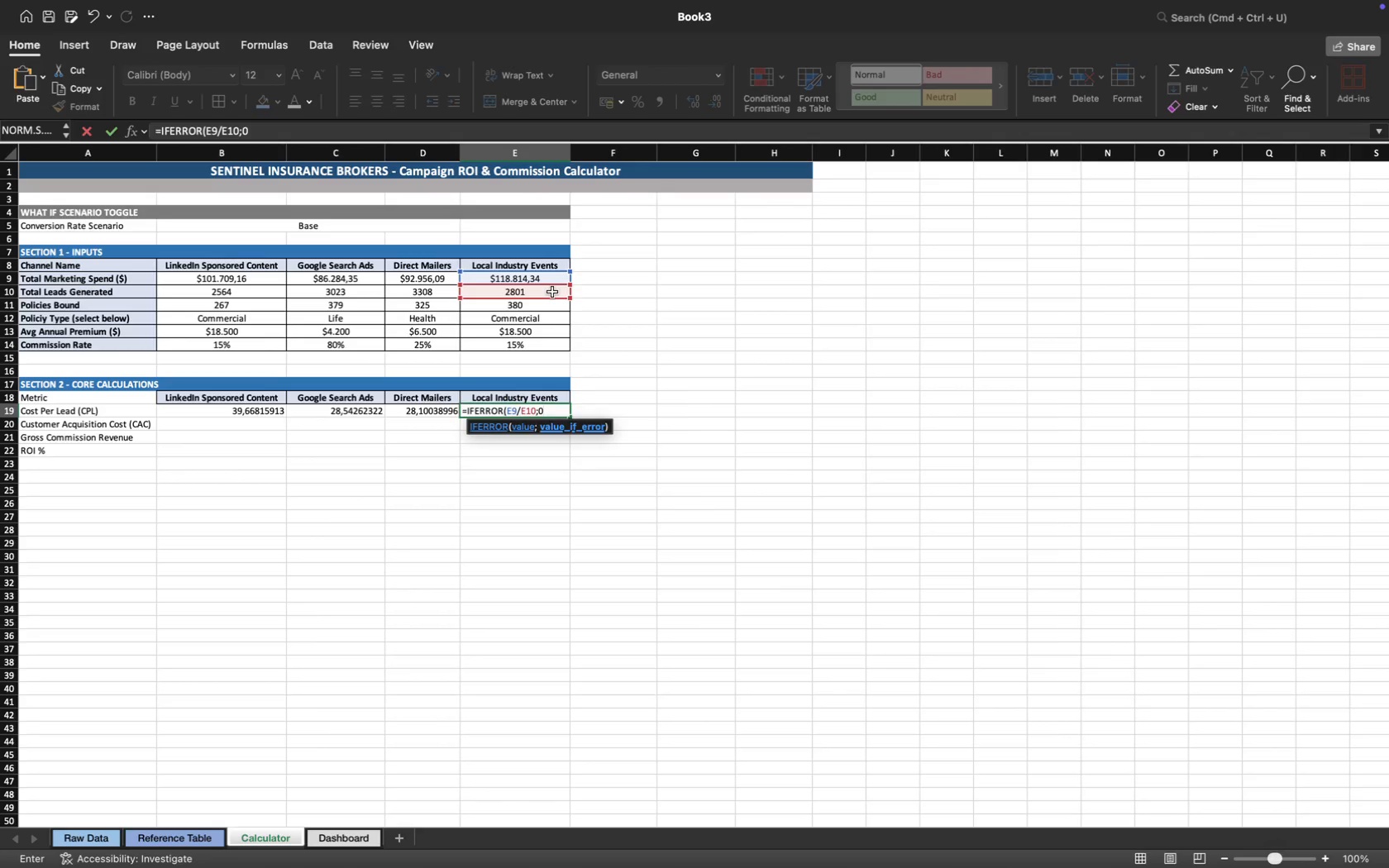 
key(Shift+Enter)
 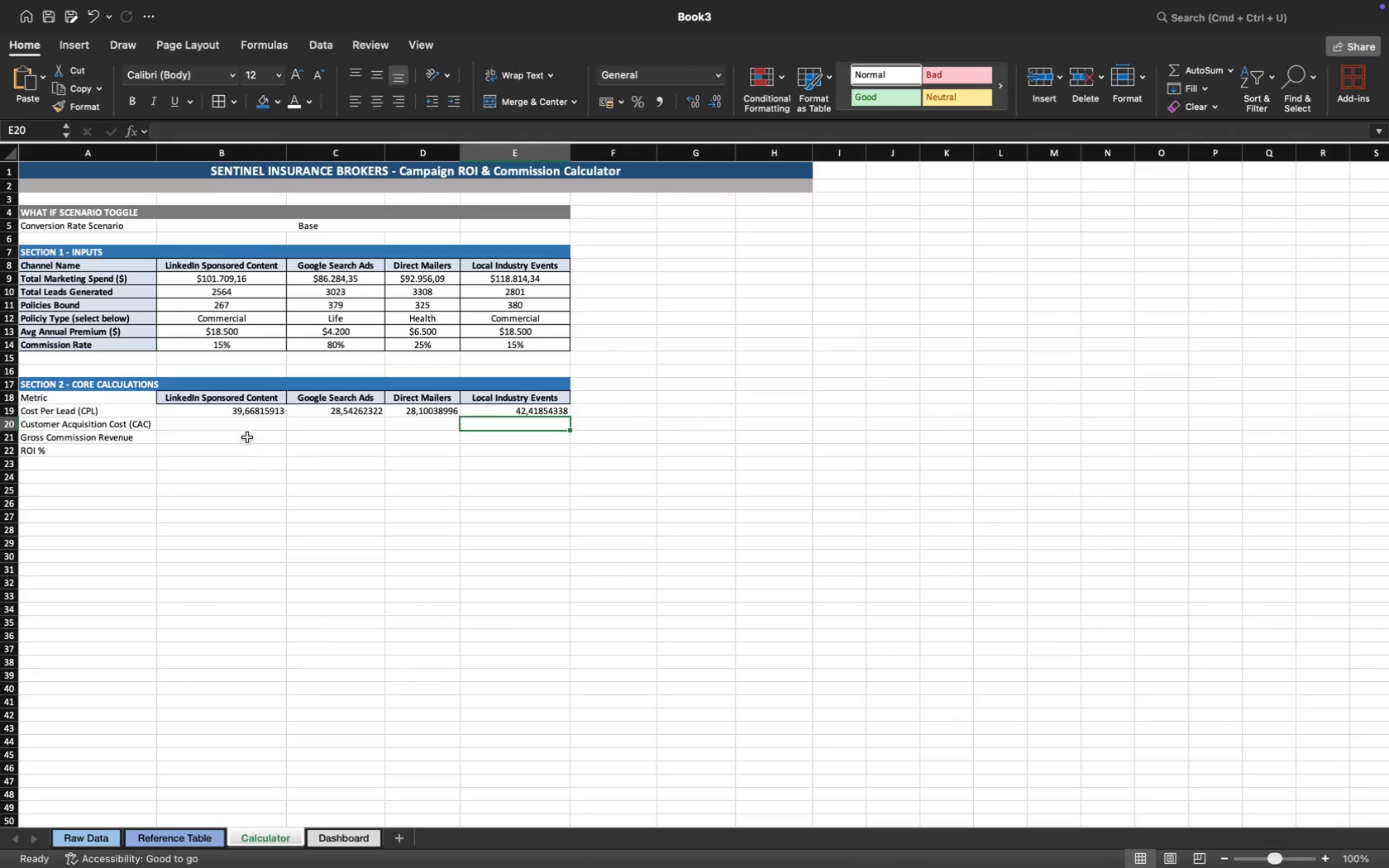 
left_click([212, 422])
 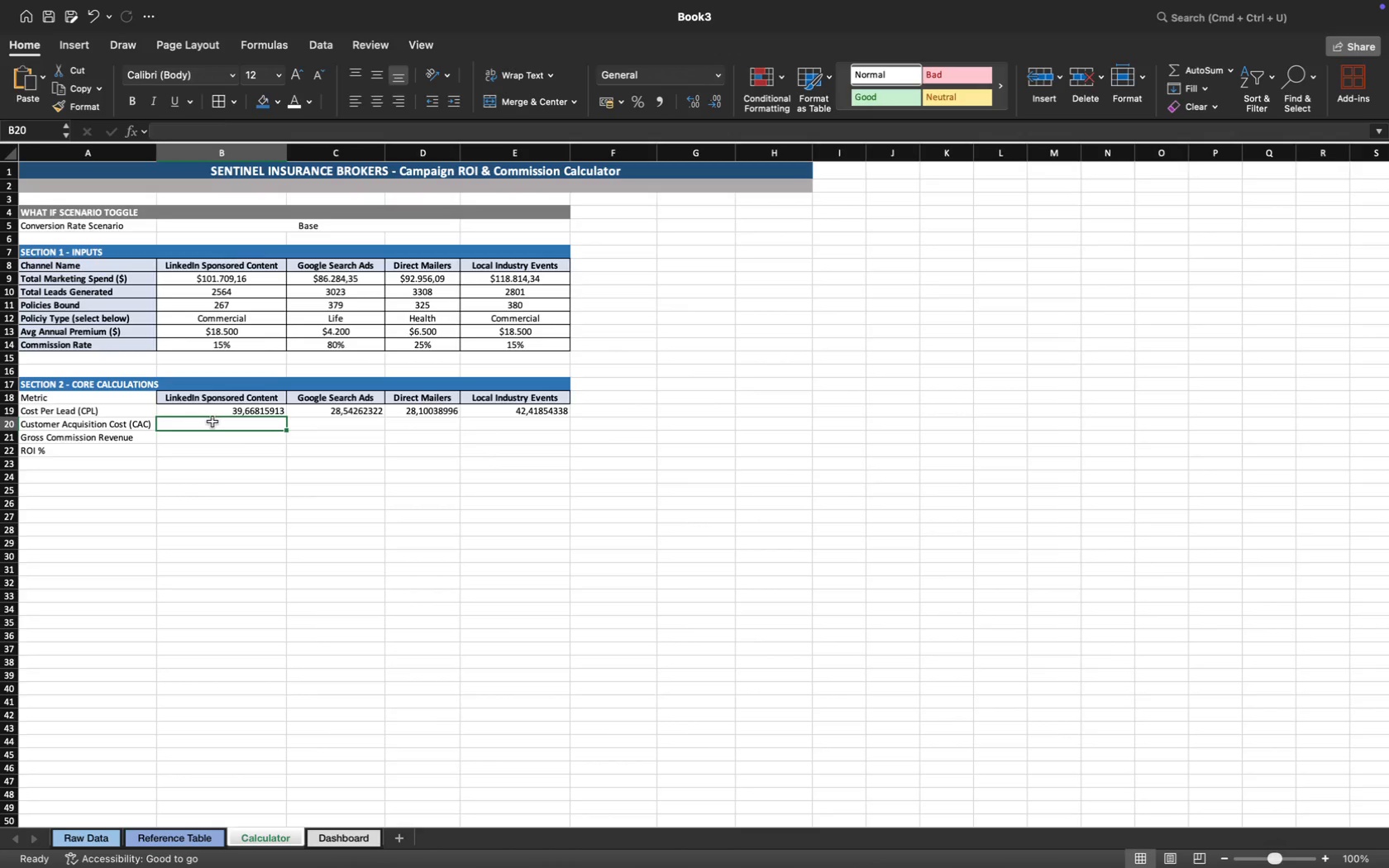 
wait(8.0)
 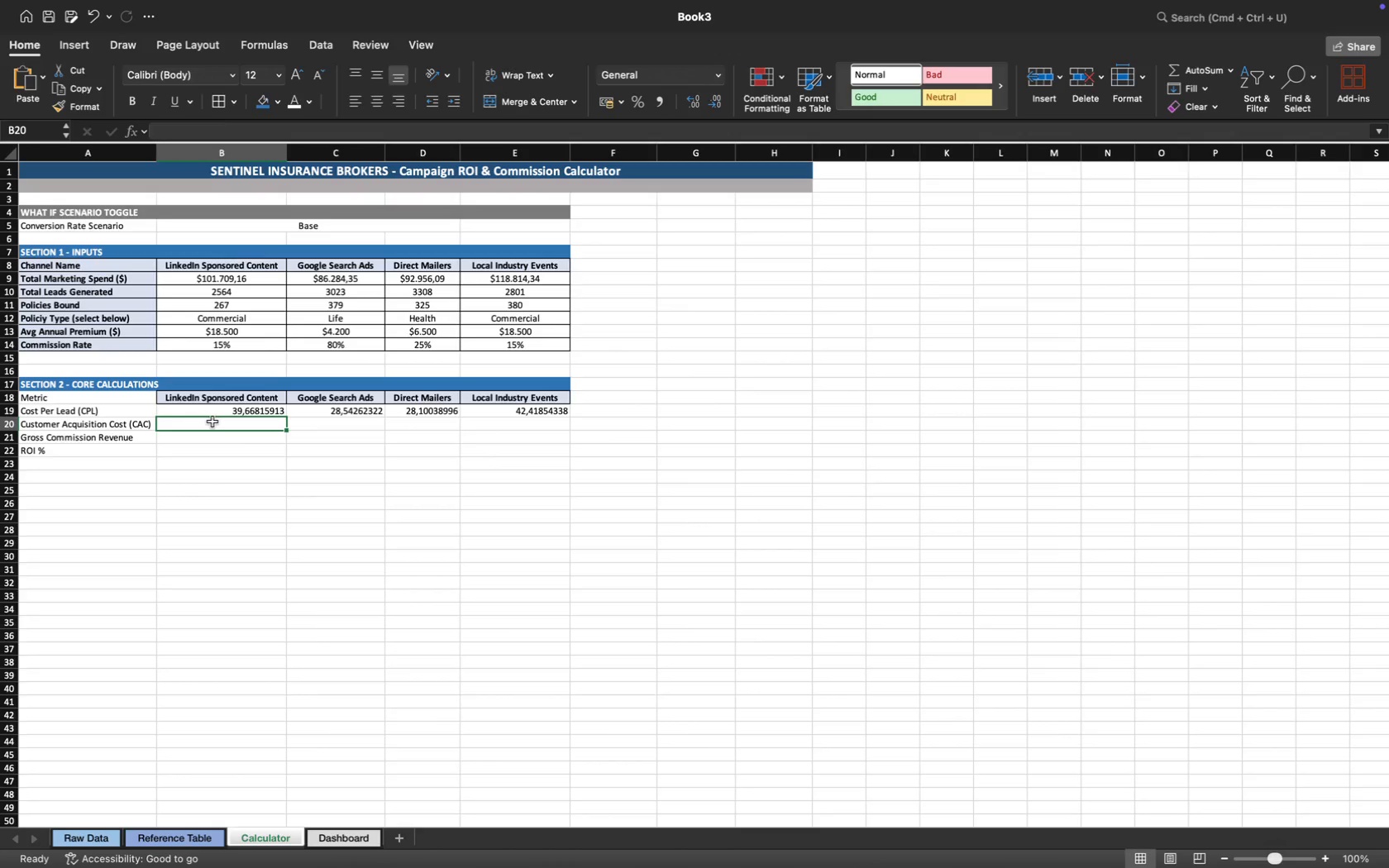 
key(Shift+Equal)
 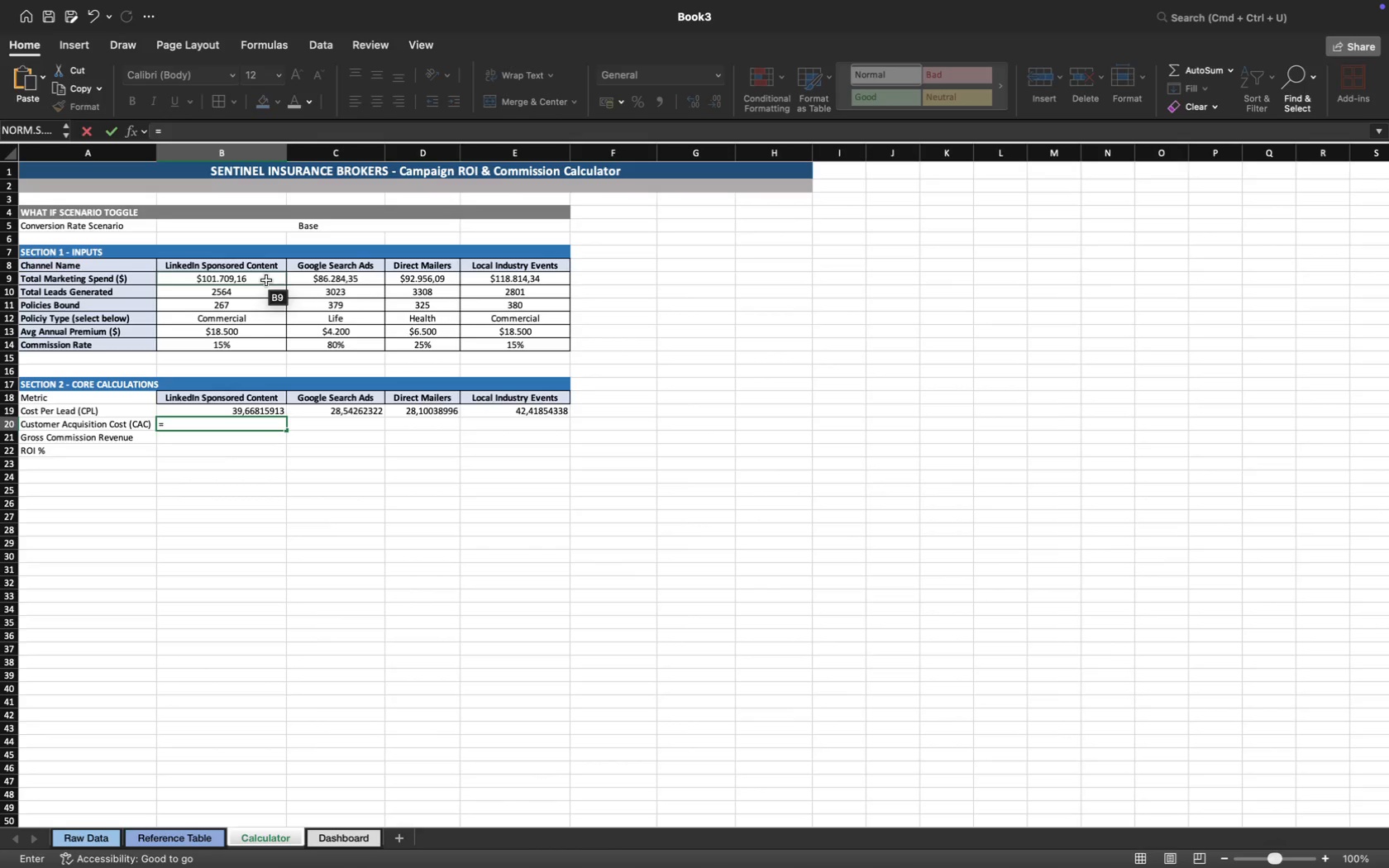 
wait(12.21)
 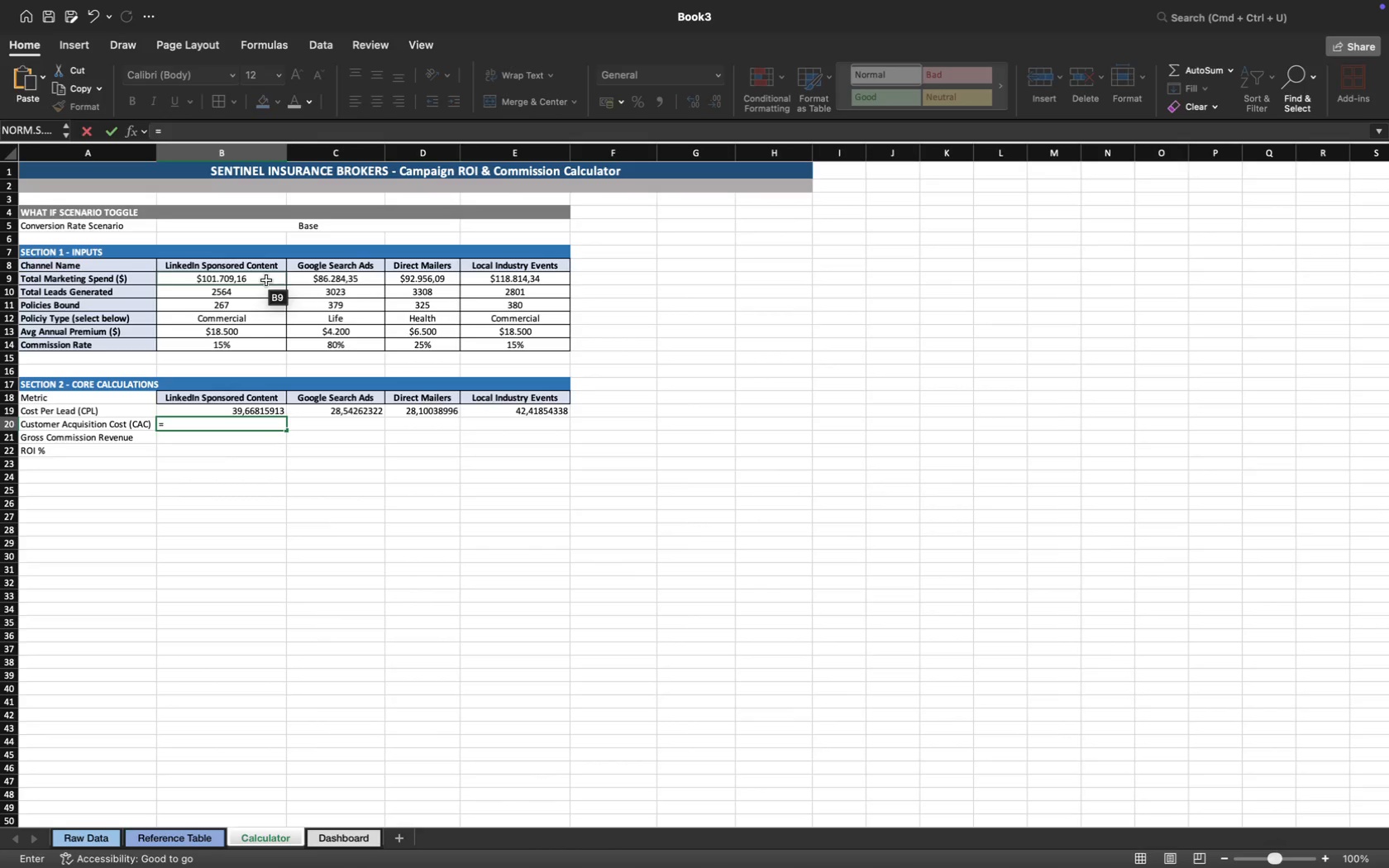 
left_click([268, 279])
 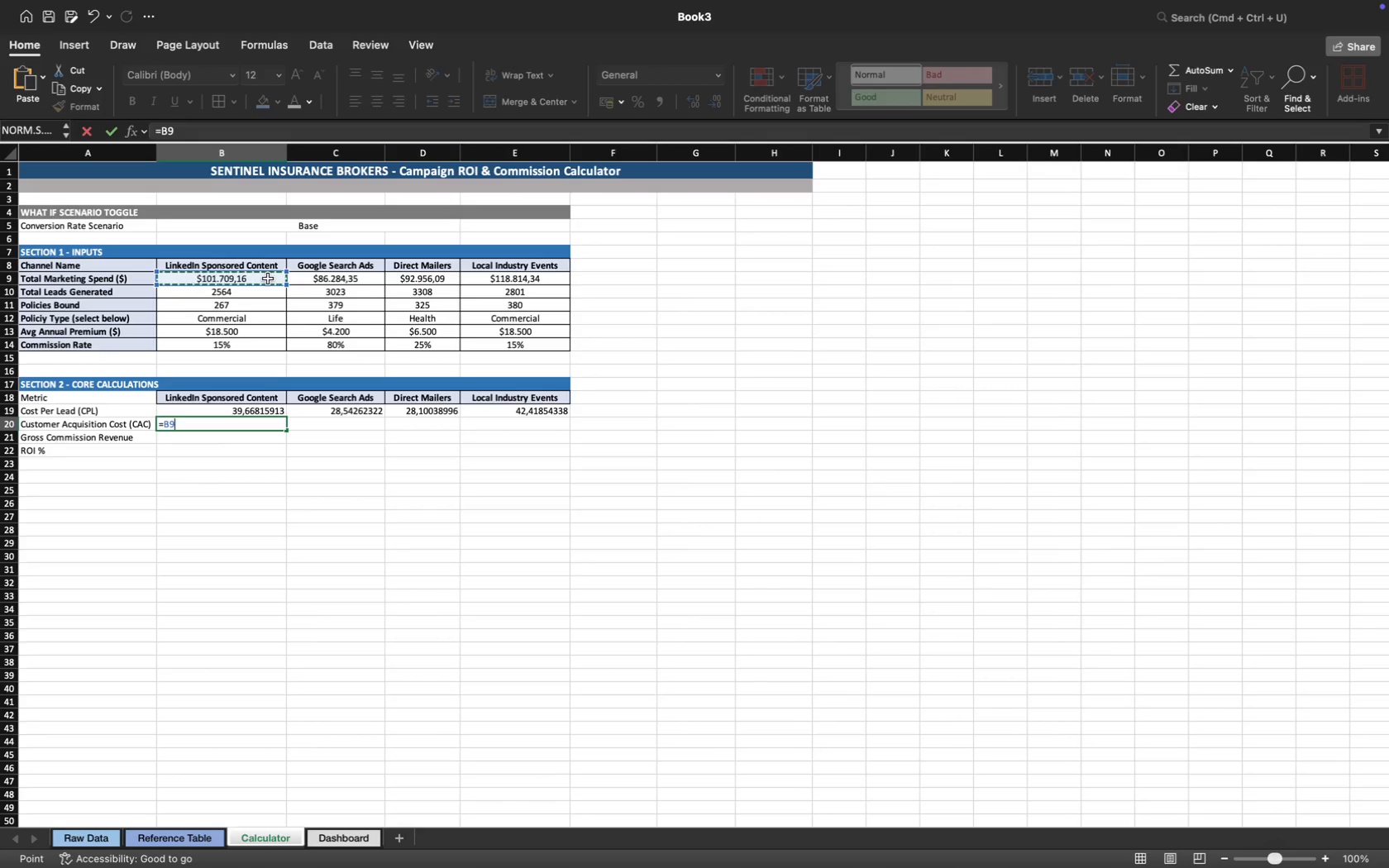 
key(Backspace)
key(Backspace)
type(IF)
 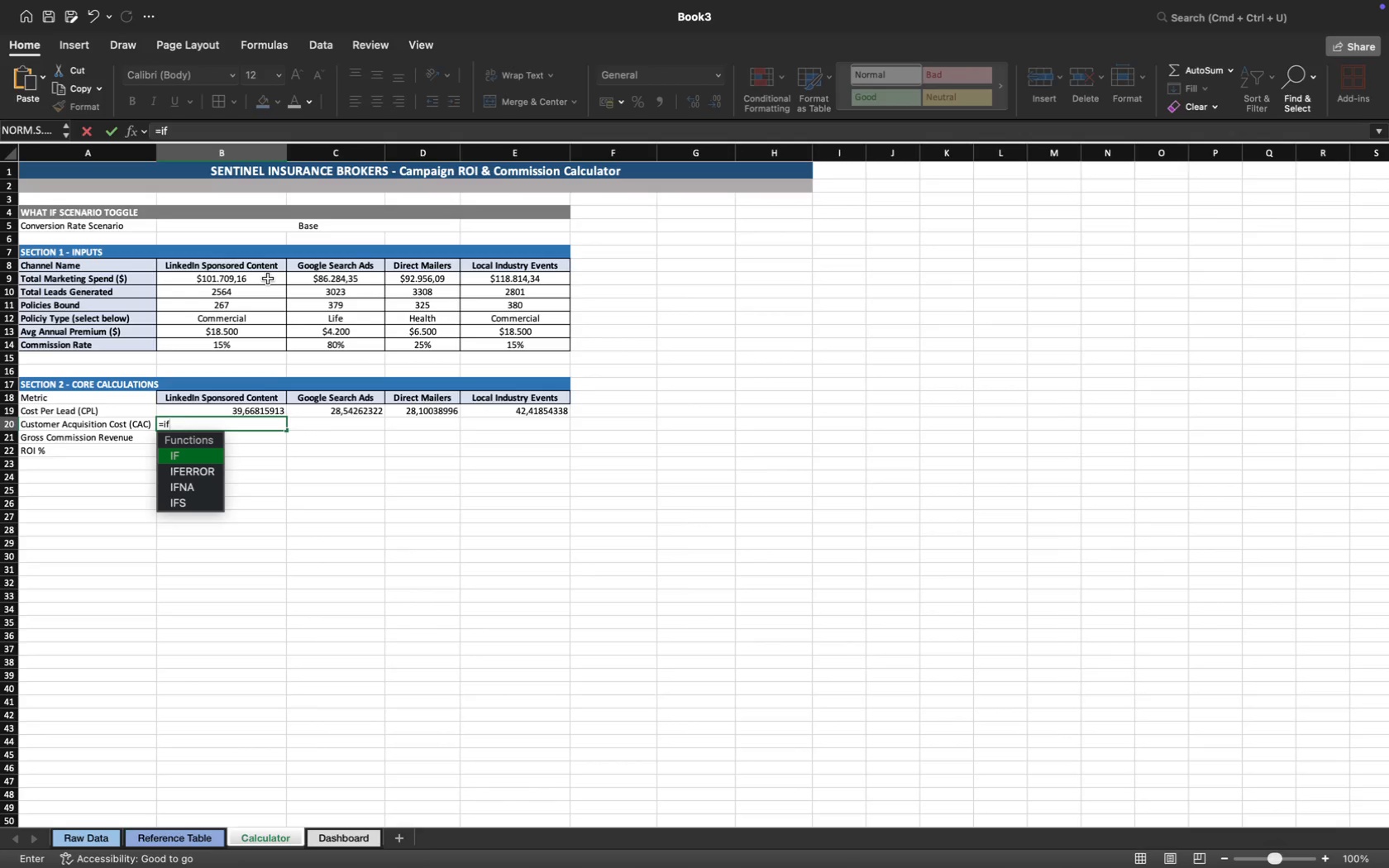 
left_click([268, 279])
 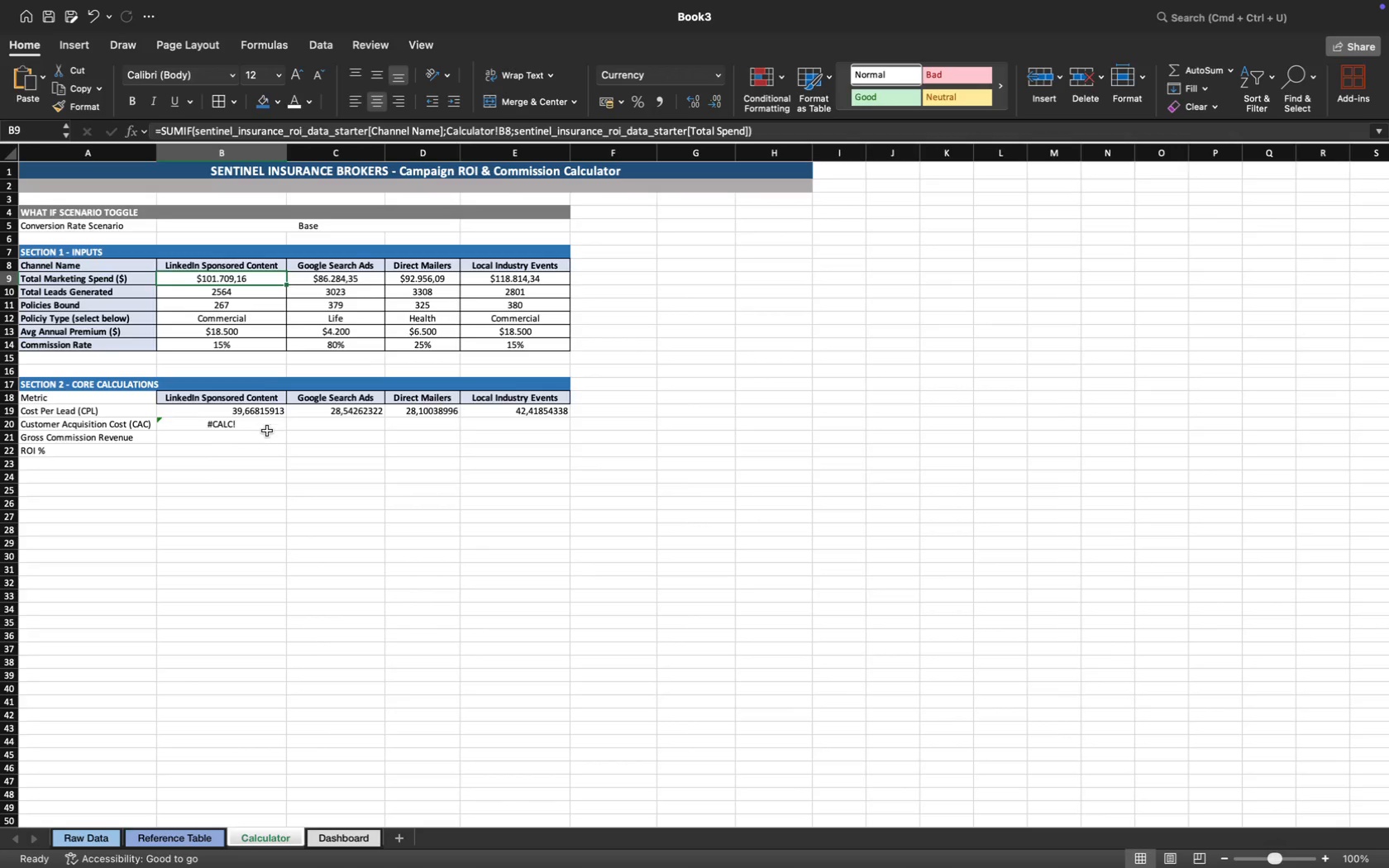 
left_click([270, 427])
 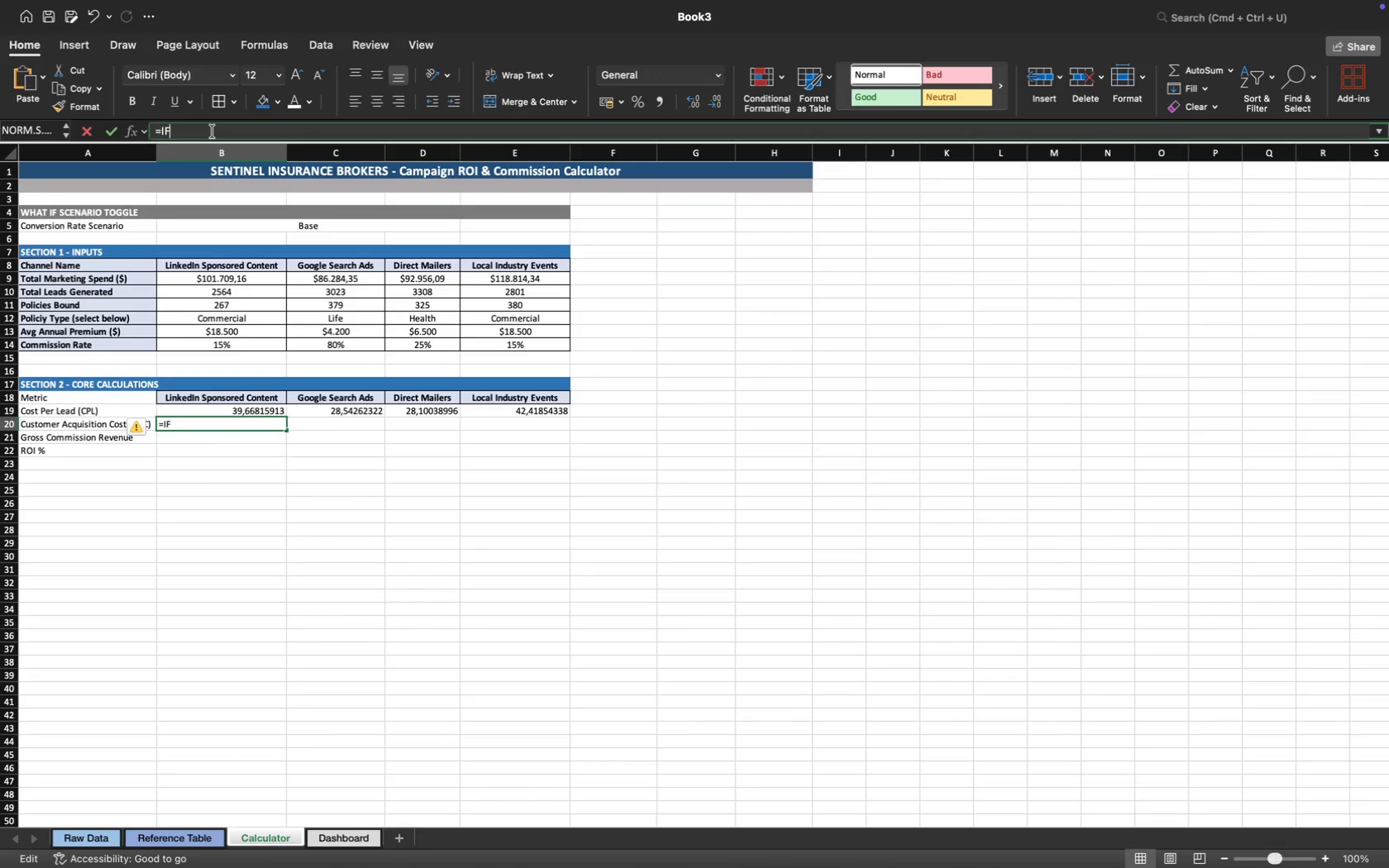 
key(Shift+E)
 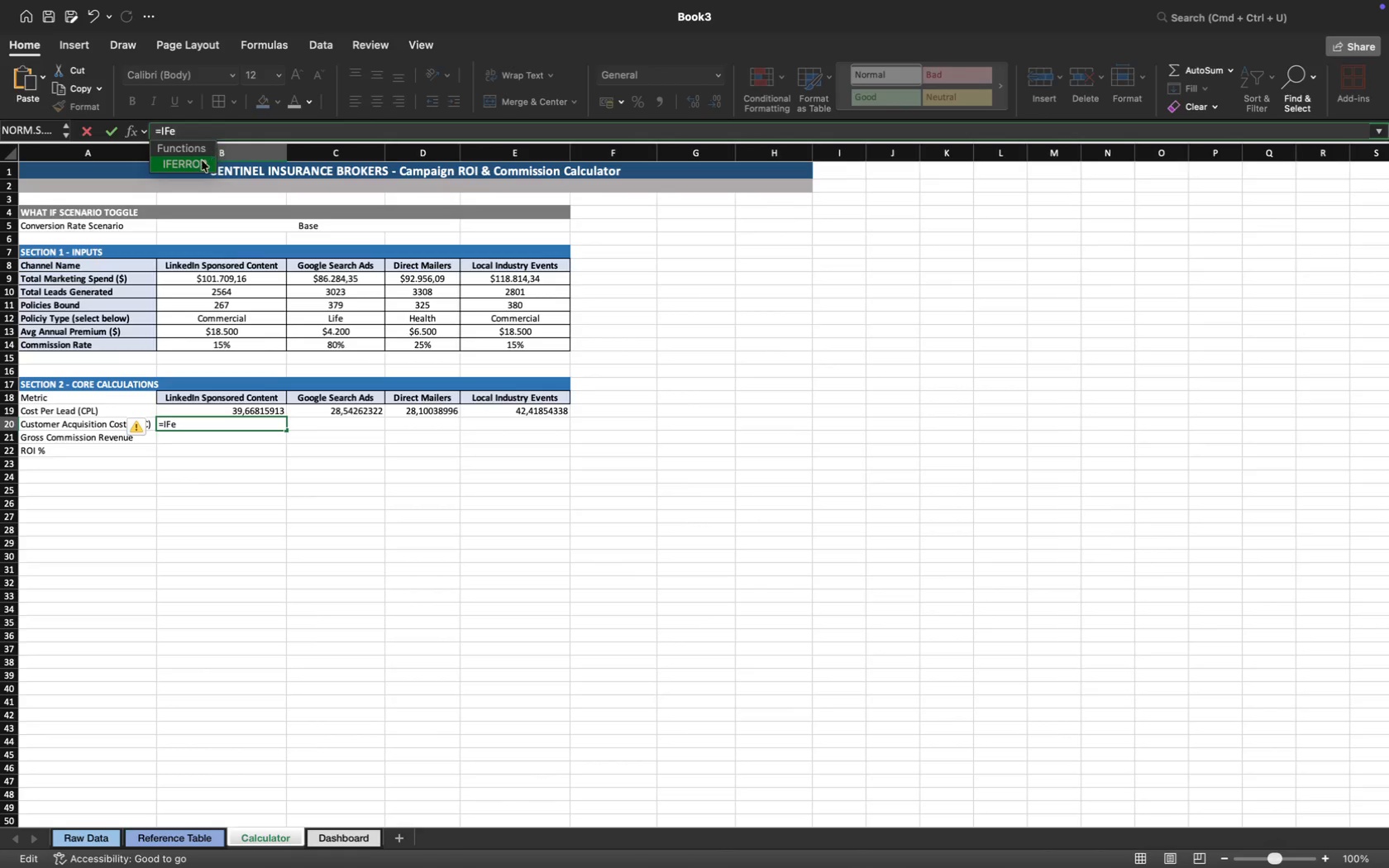 
left_click([191, 161])
 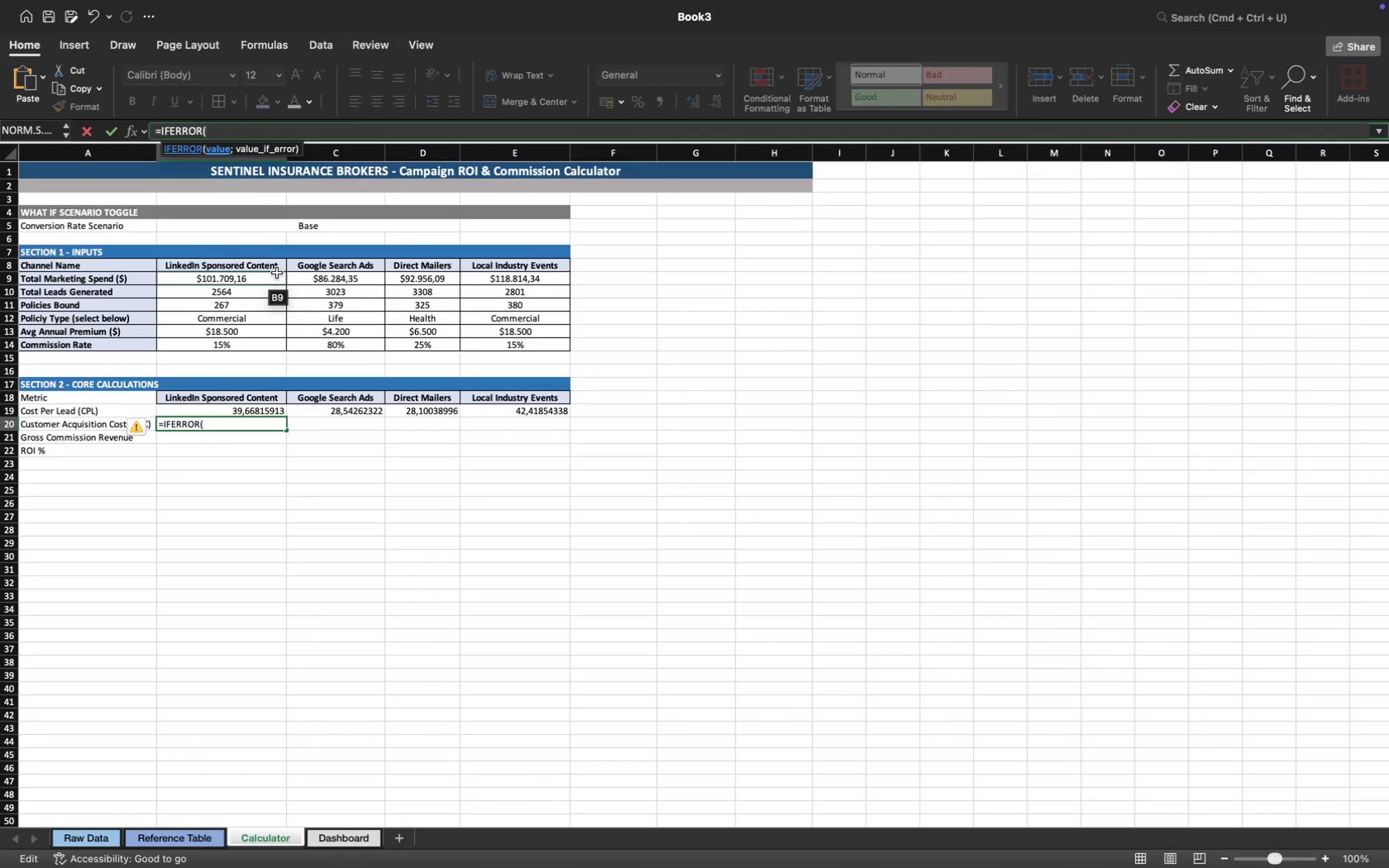 
left_click([272, 278])
 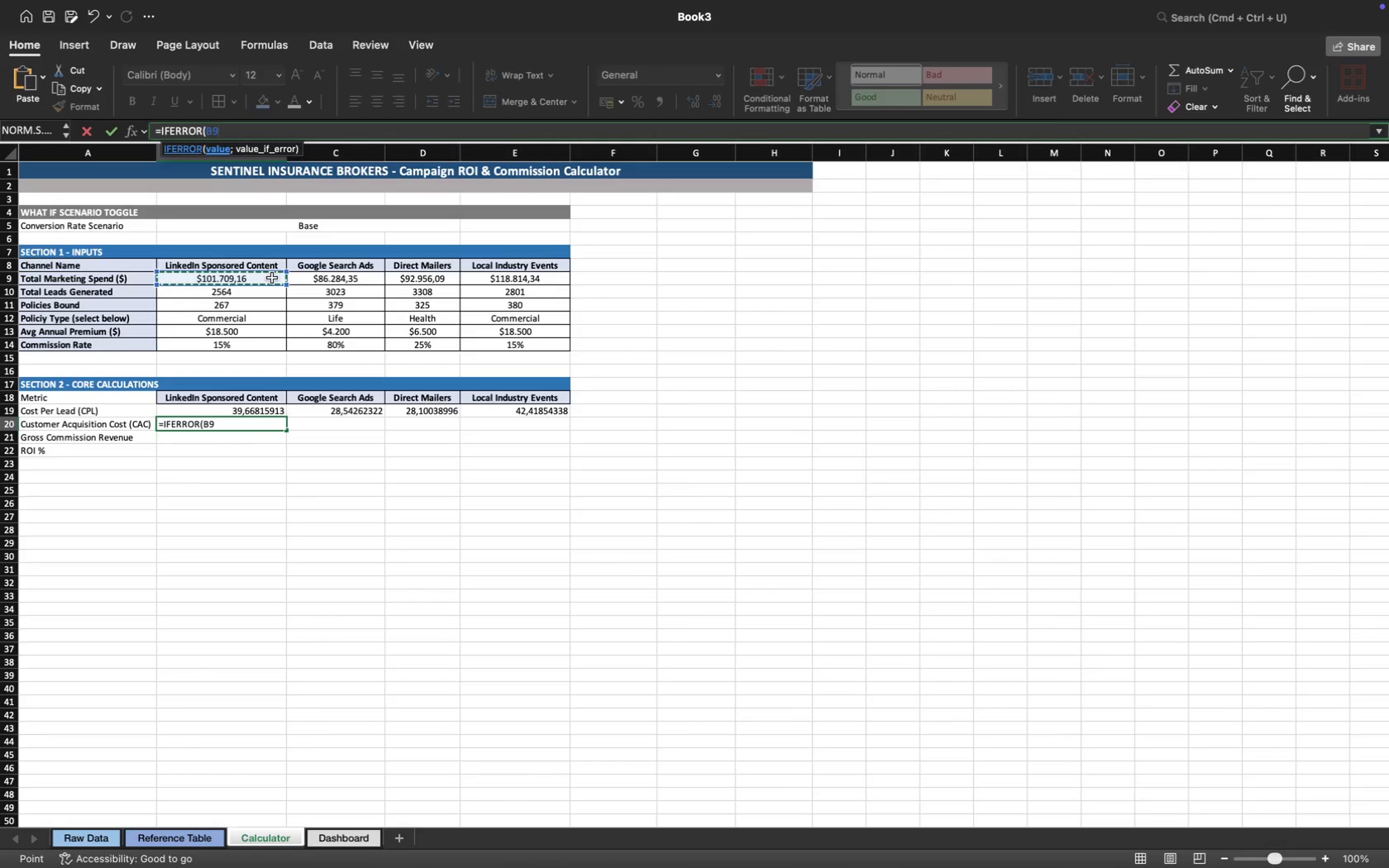 
key(Shift+Slash)
 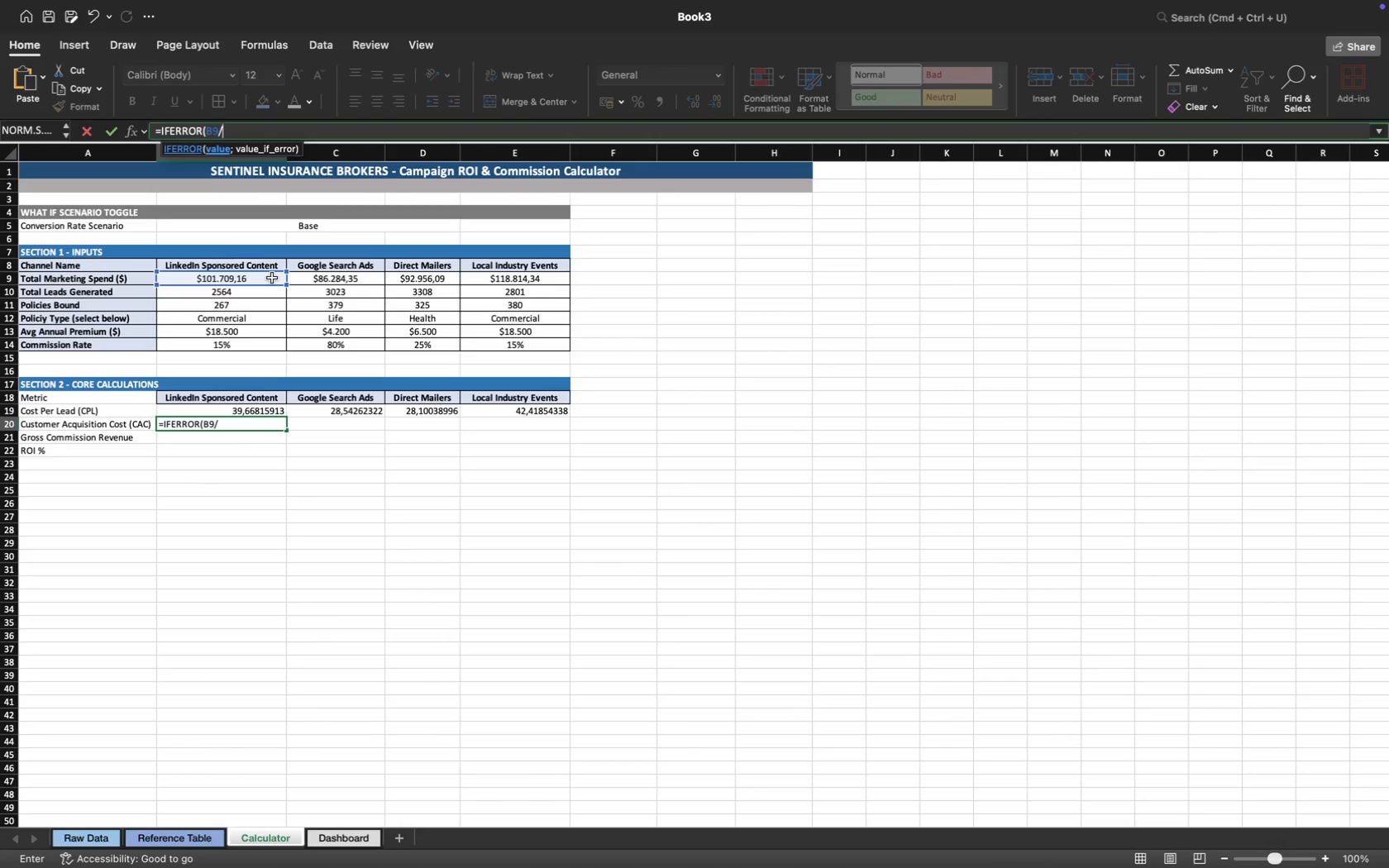 
wait(5.97)
 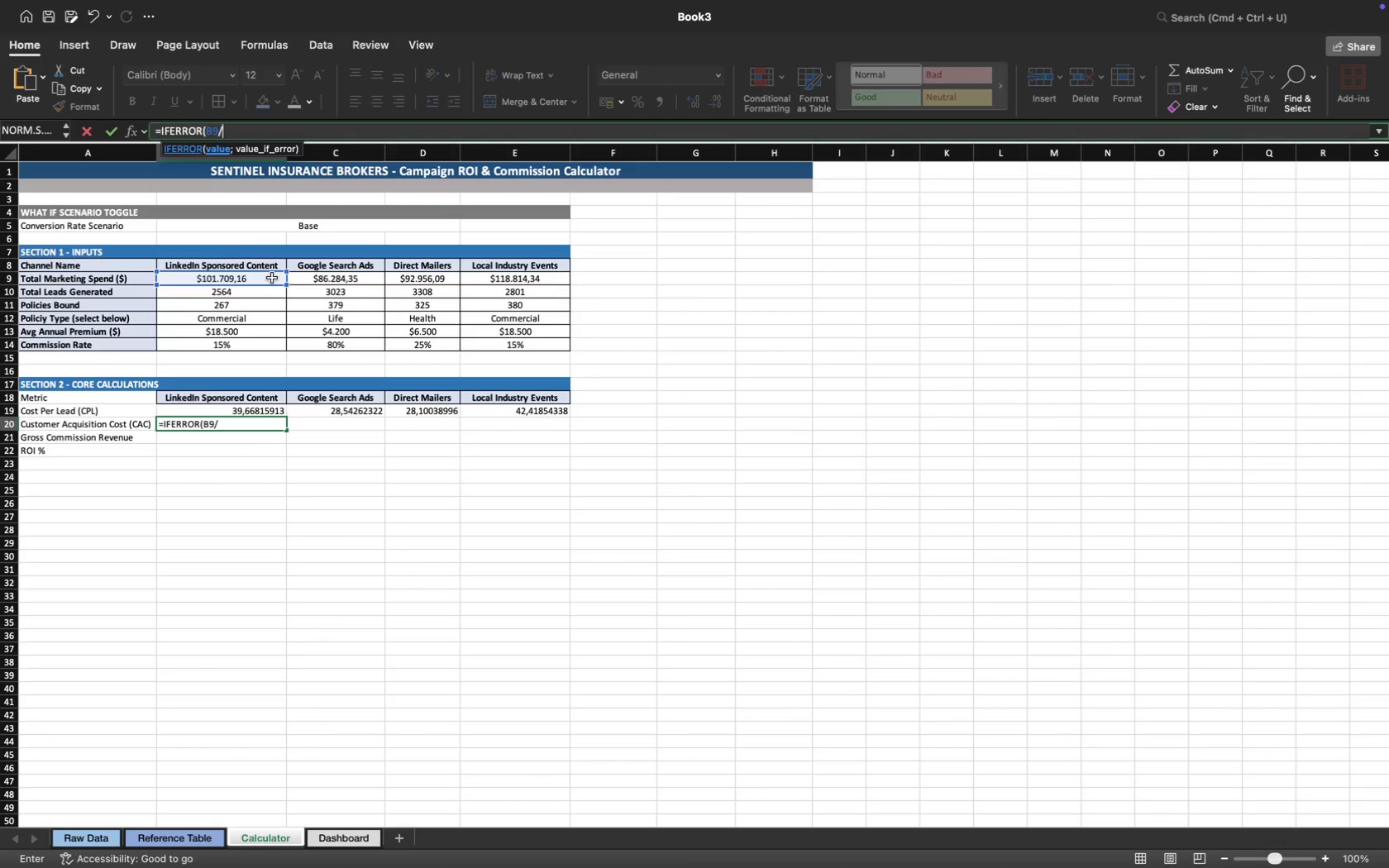 
left_click([247, 304])
 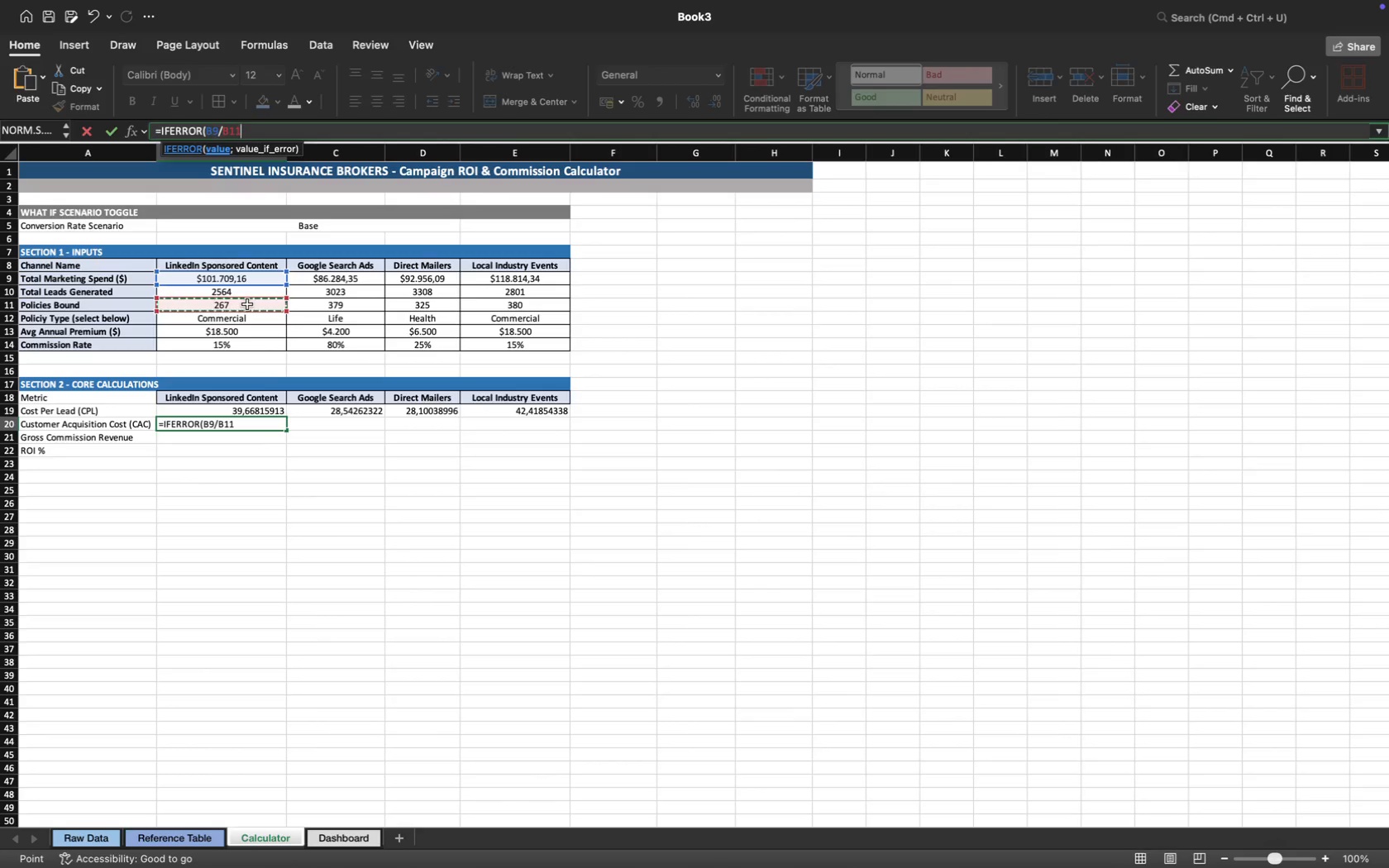 
key(Shift+Semicolon)
 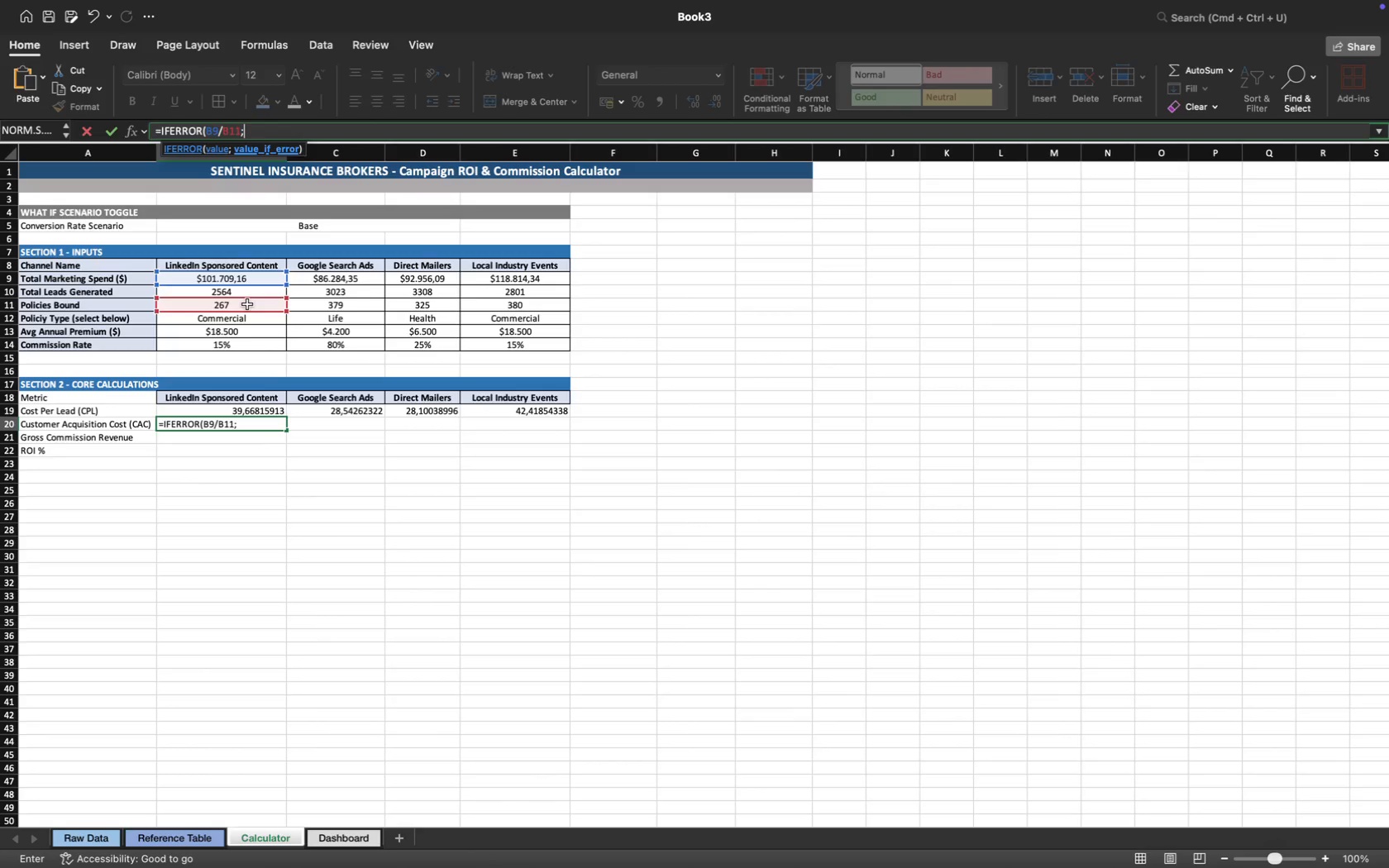 
key(Shift+0)
 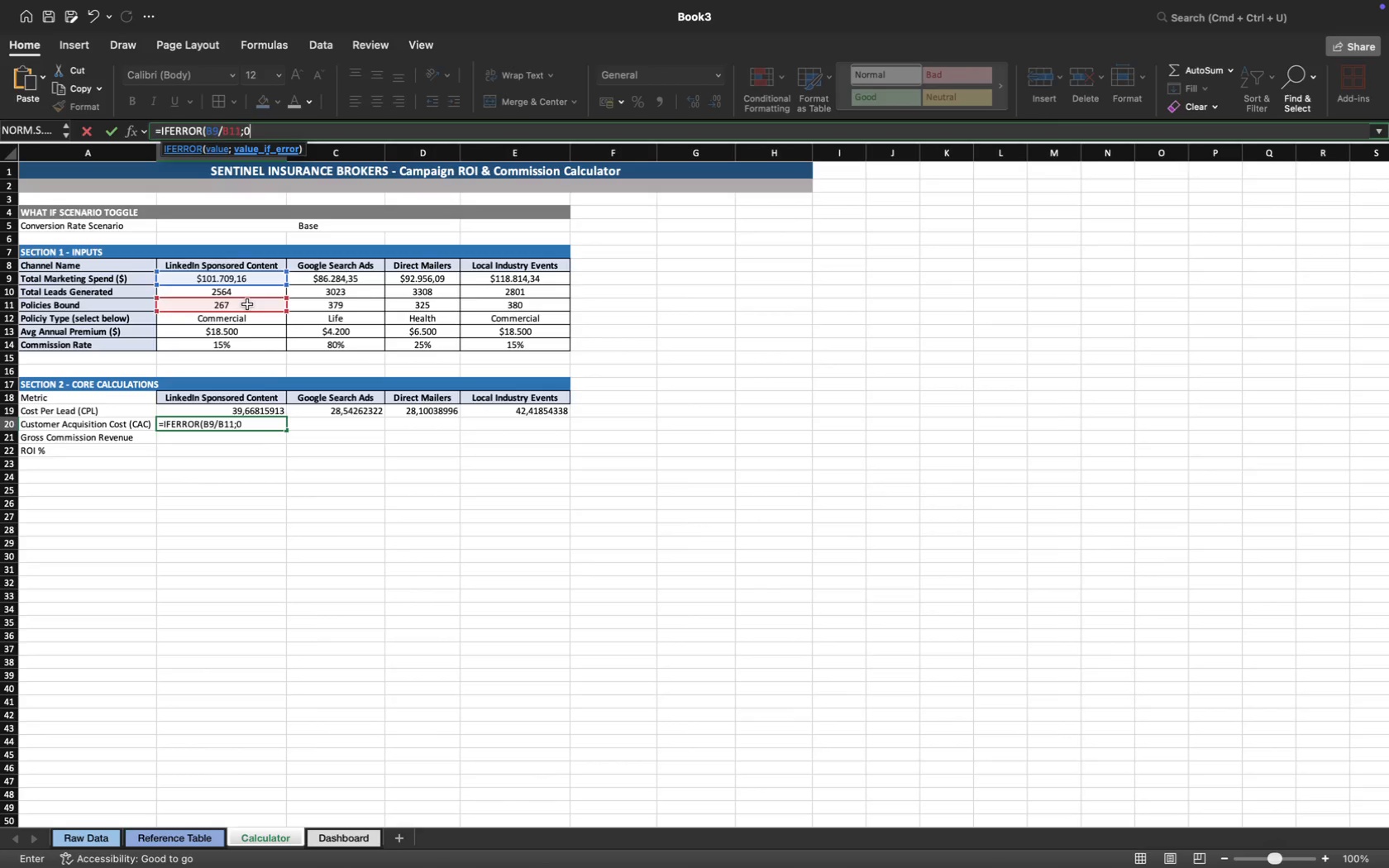 
key(Shift+Enter)
 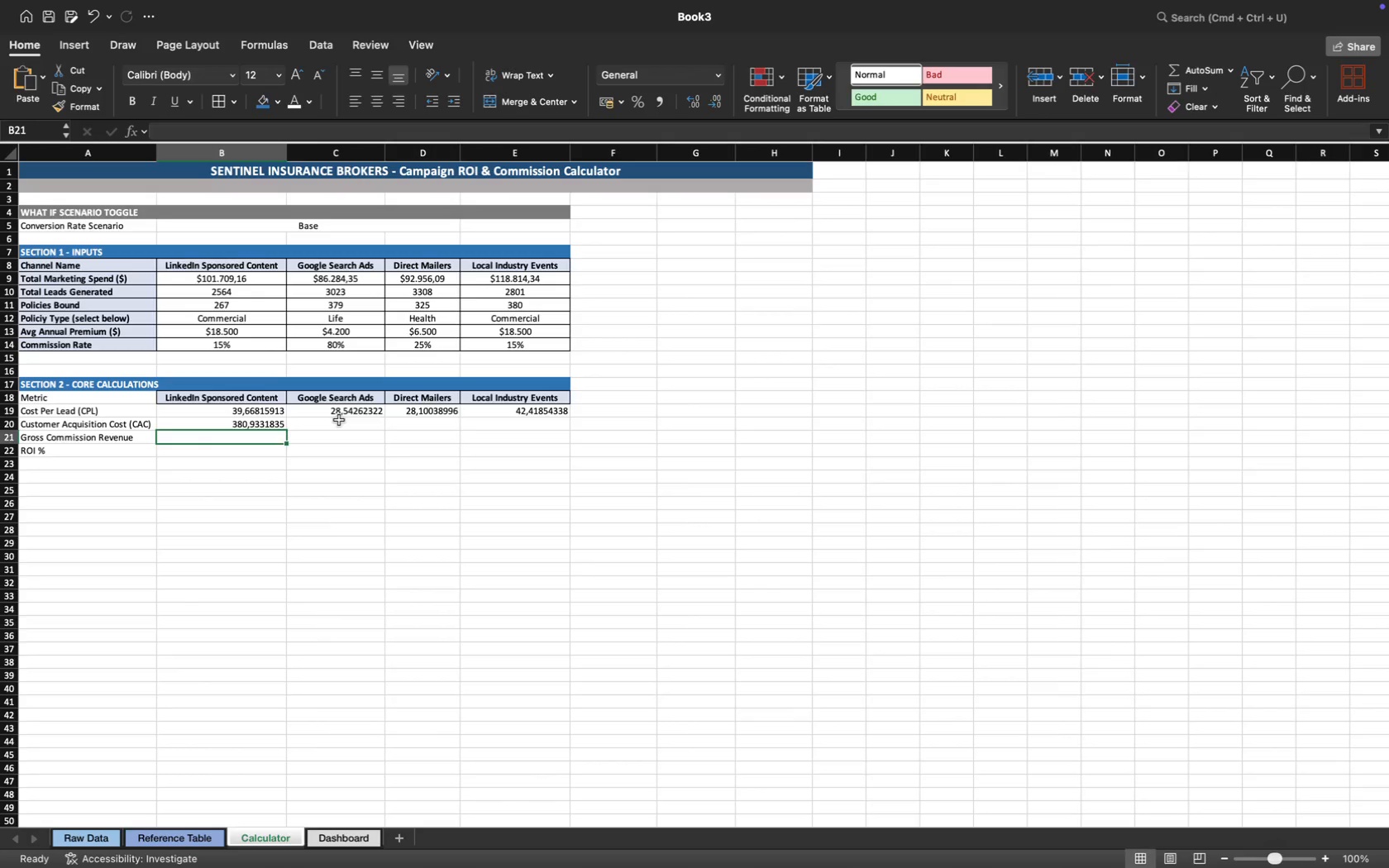 
left_click([341, 426])
 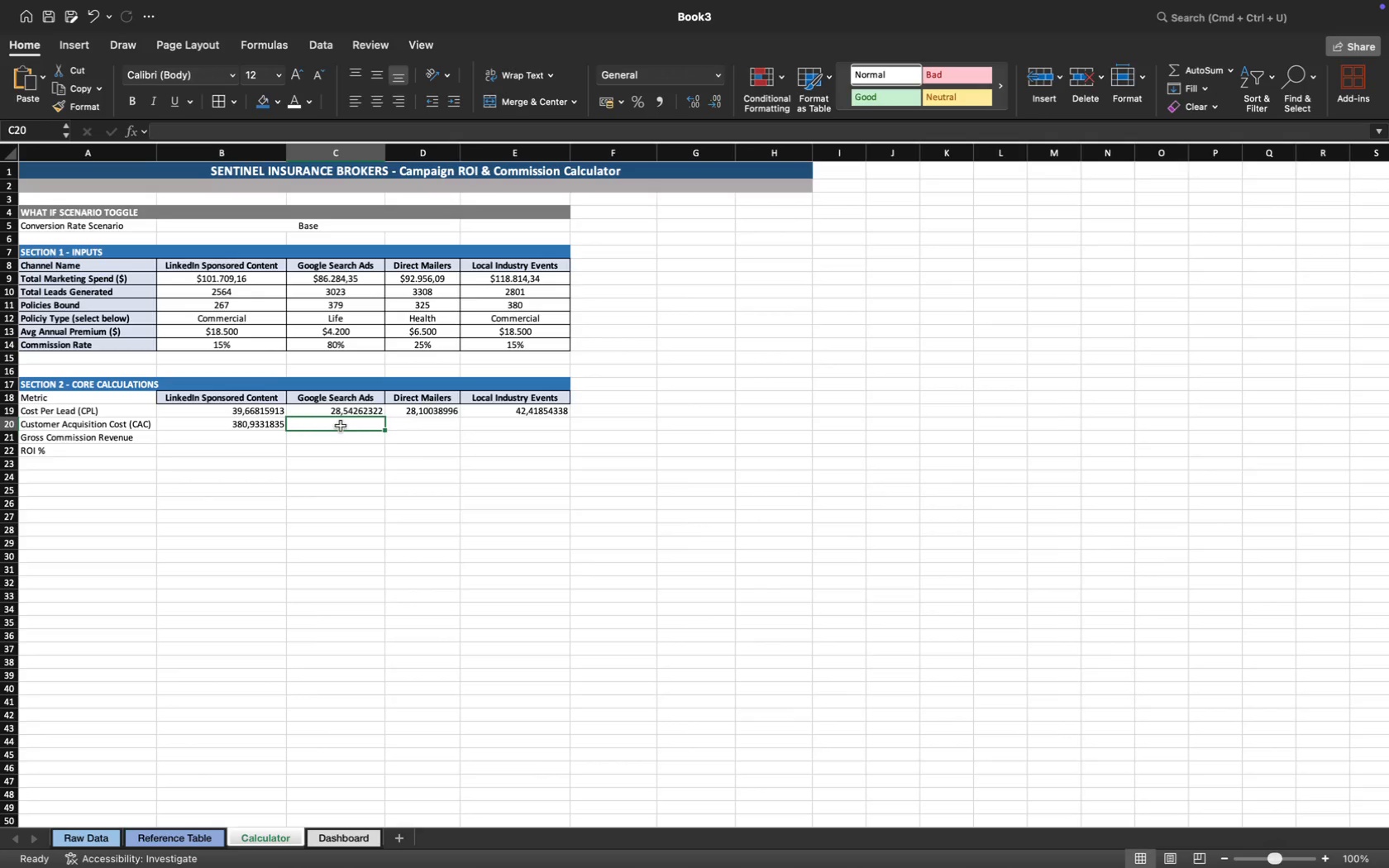 
key(Shift+Equal)
 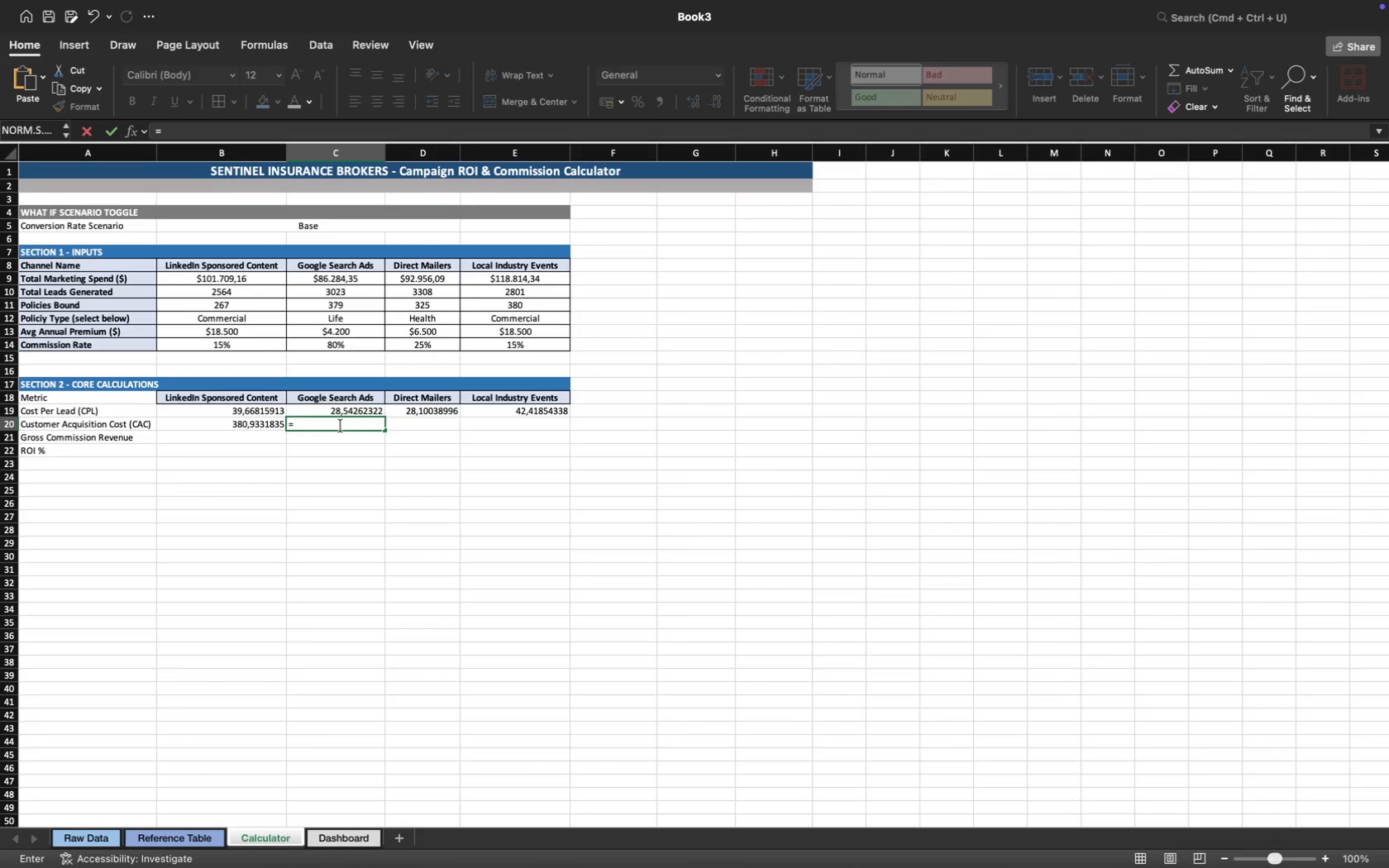 
key(Shift+I)
 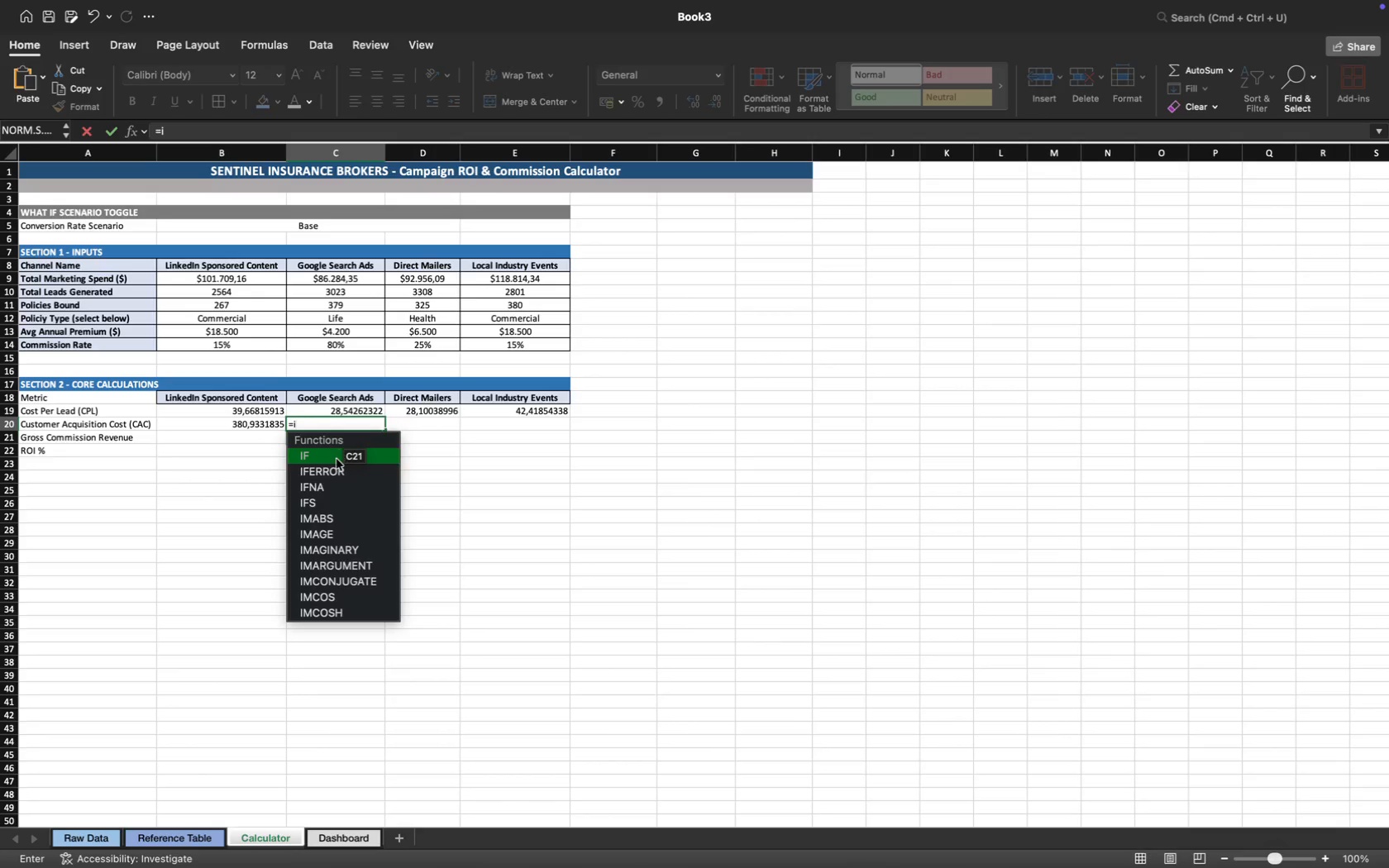 
left_click([337, 465])
 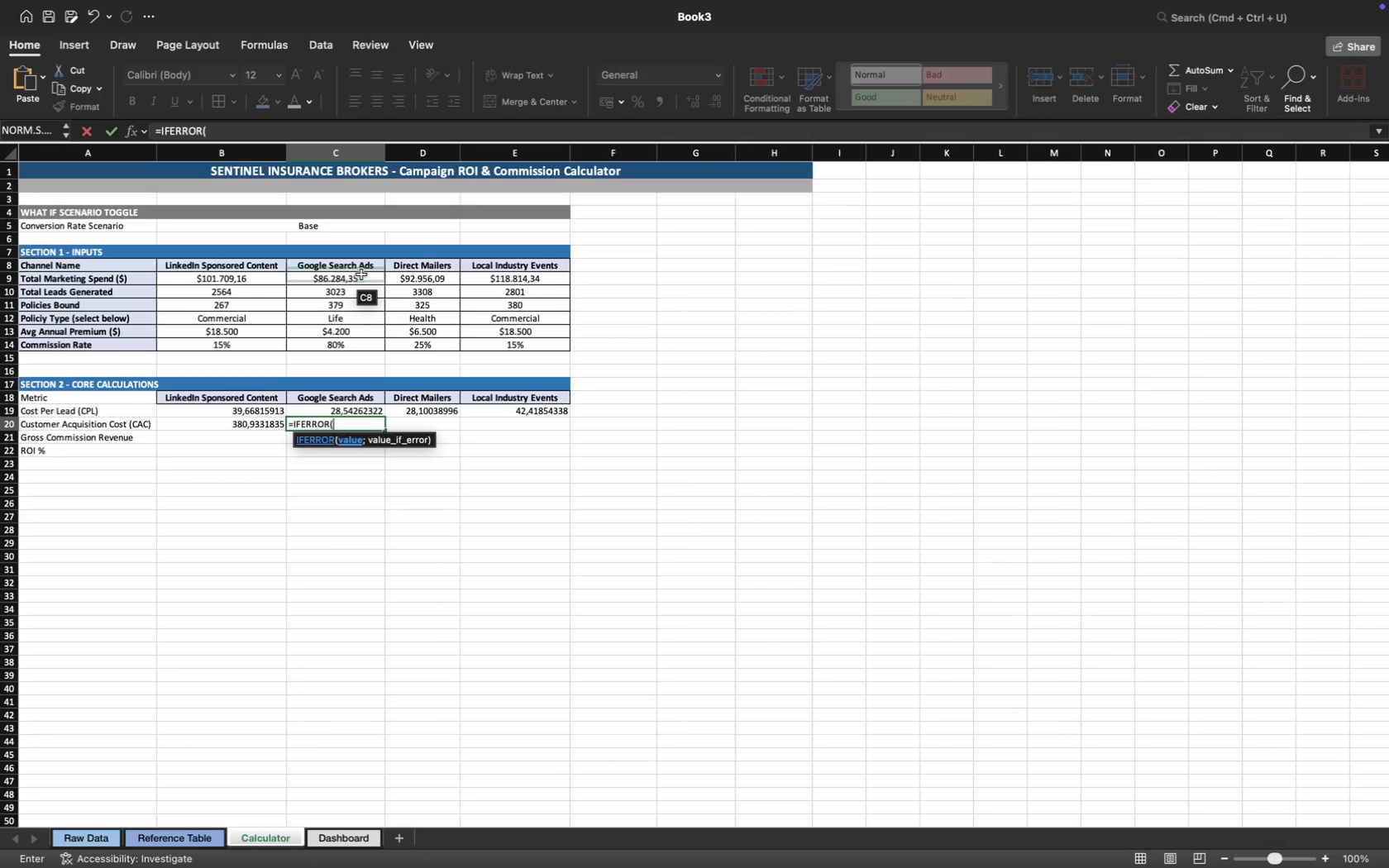 
left_click([360, 279])
 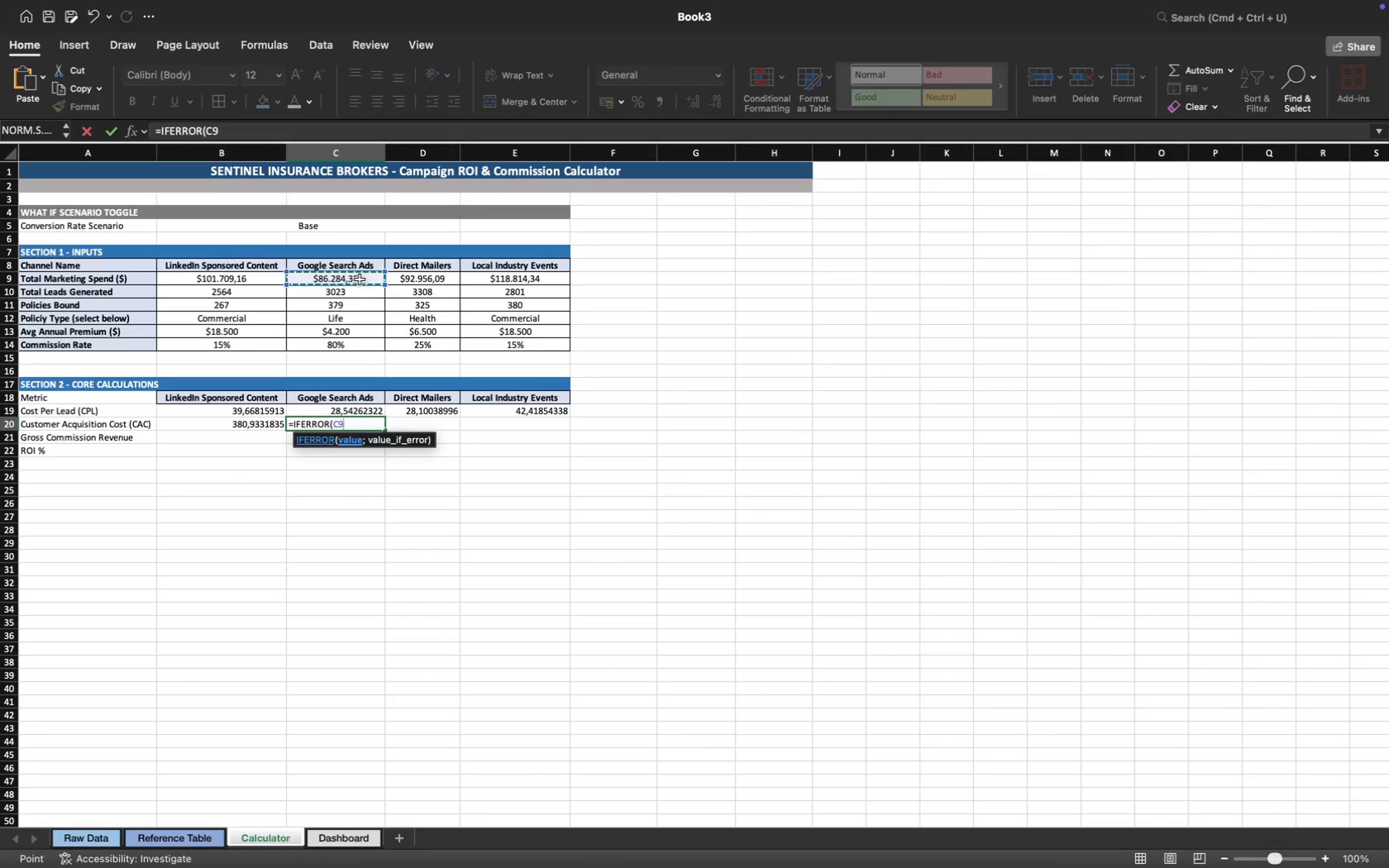 
key(Shift+Slash)
 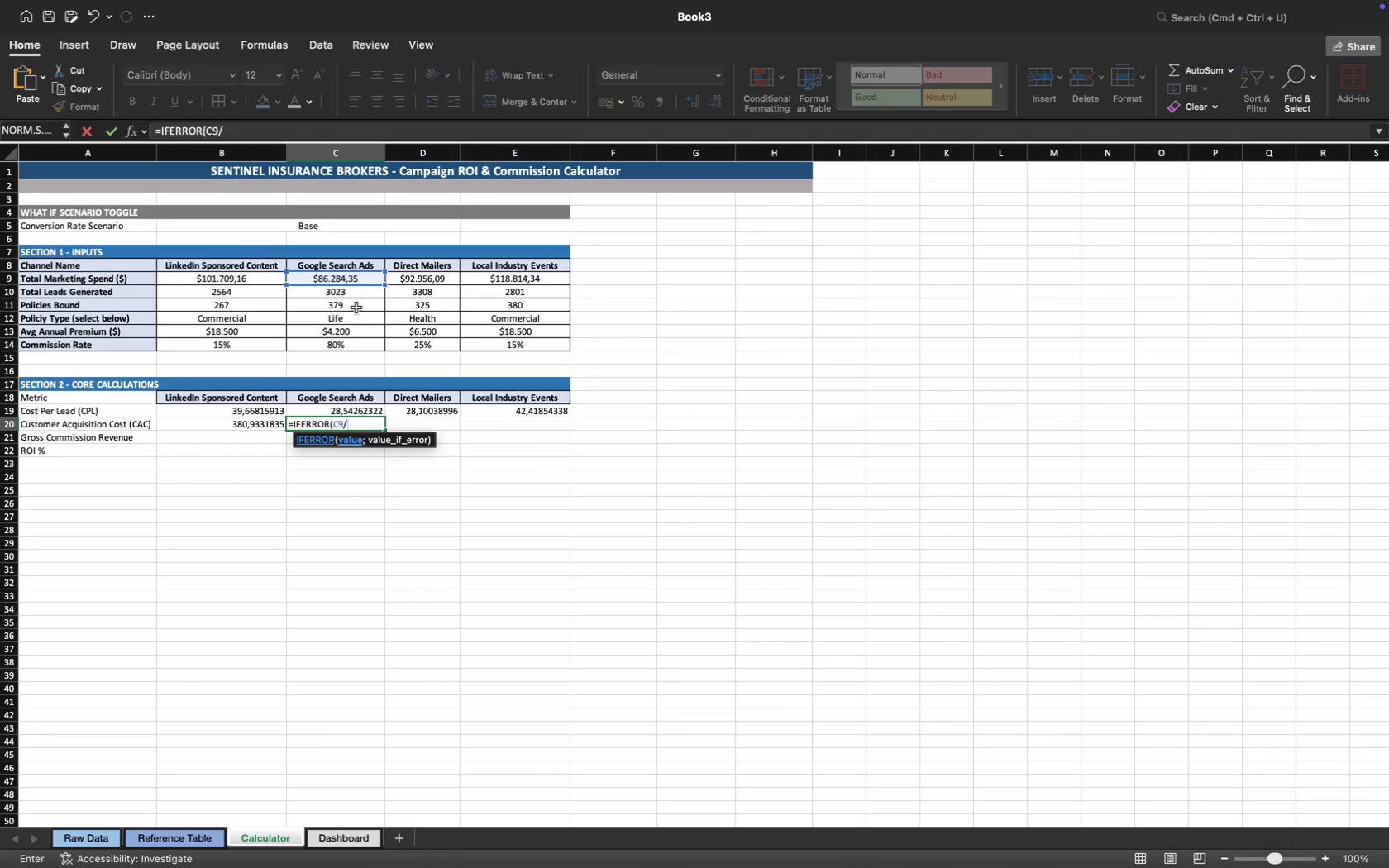 
left_click([356, 306])
 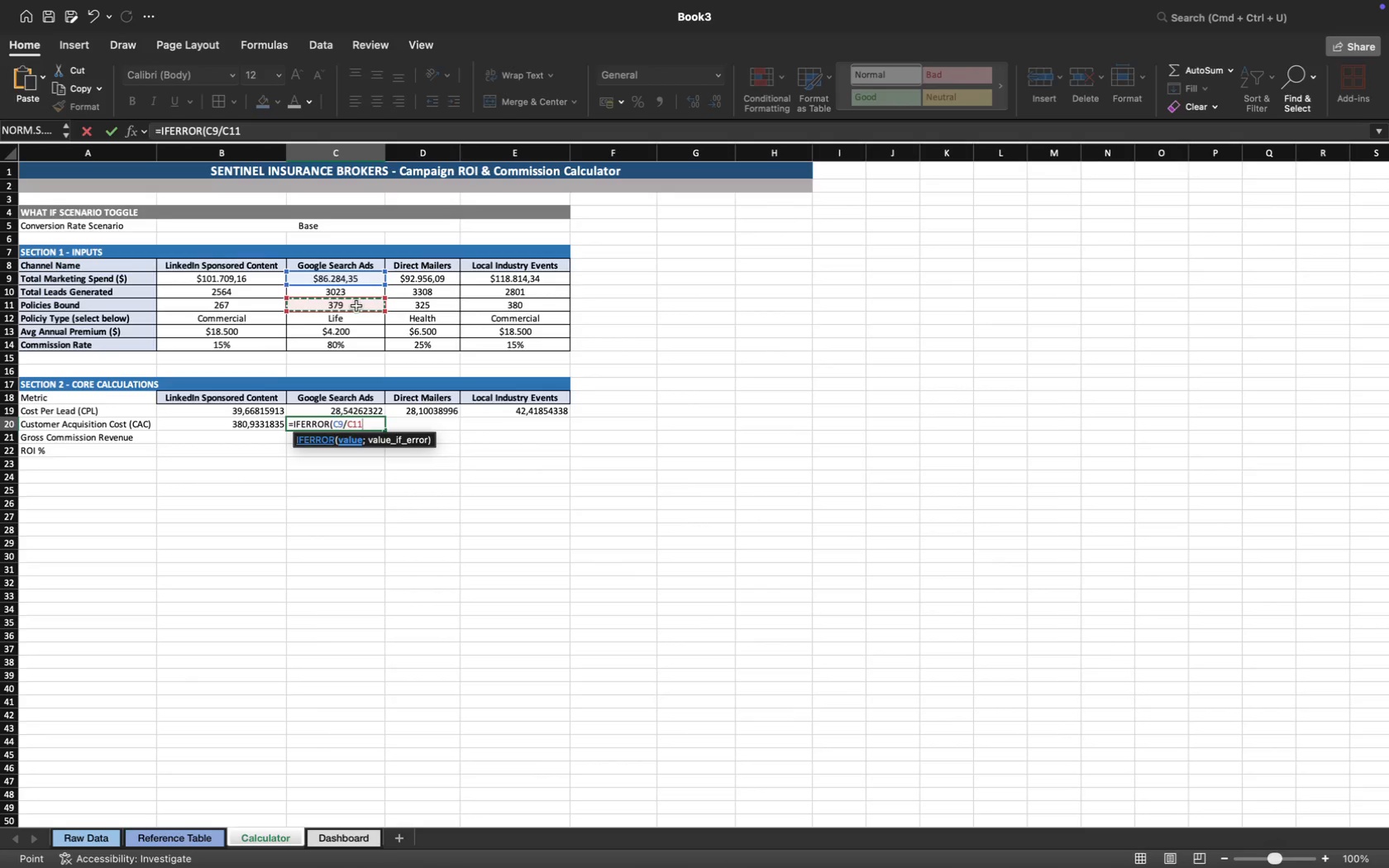 
key(Shift+Semicolon)
 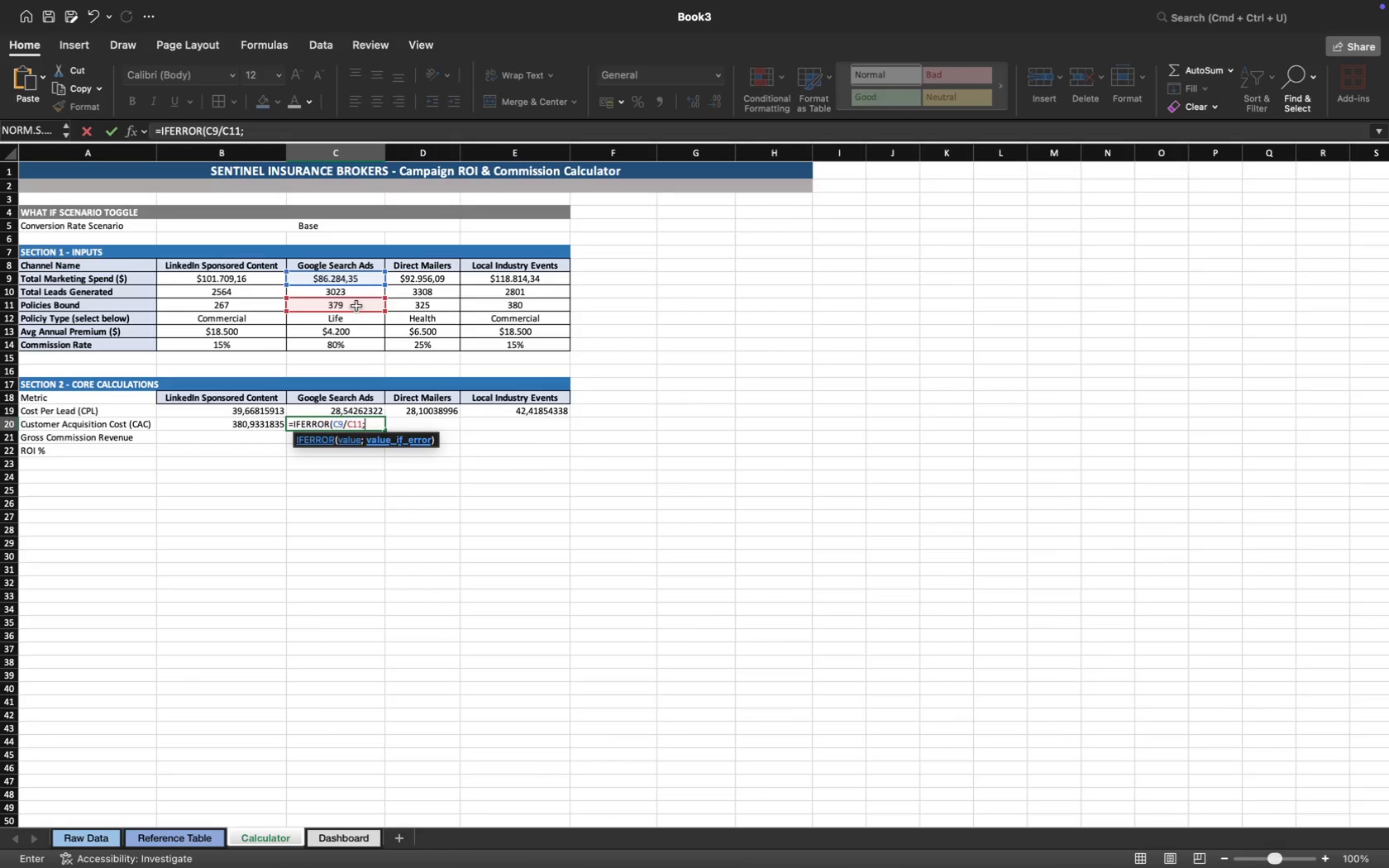 
key(Shift+0)
 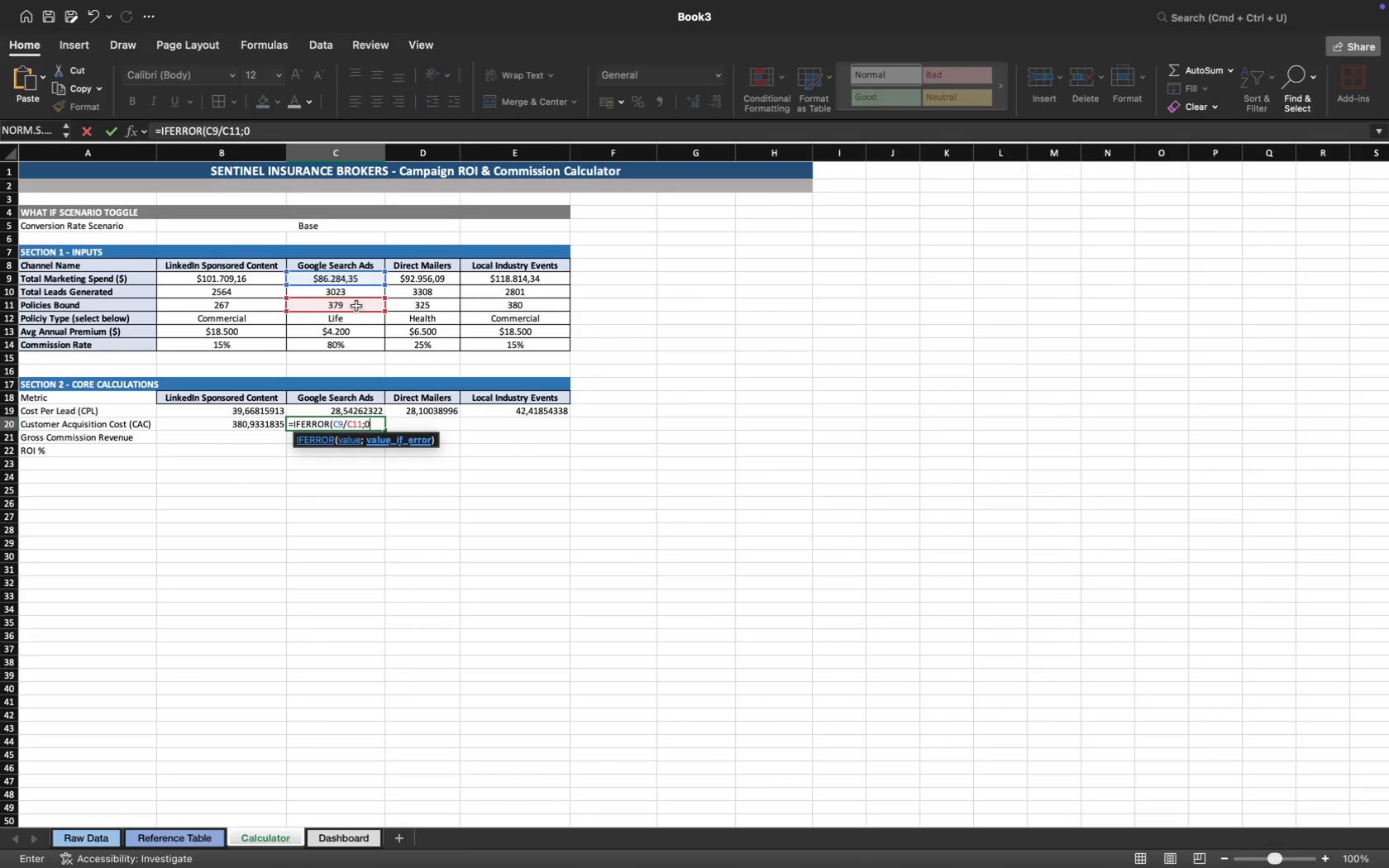 
key(Shift+Enter)
 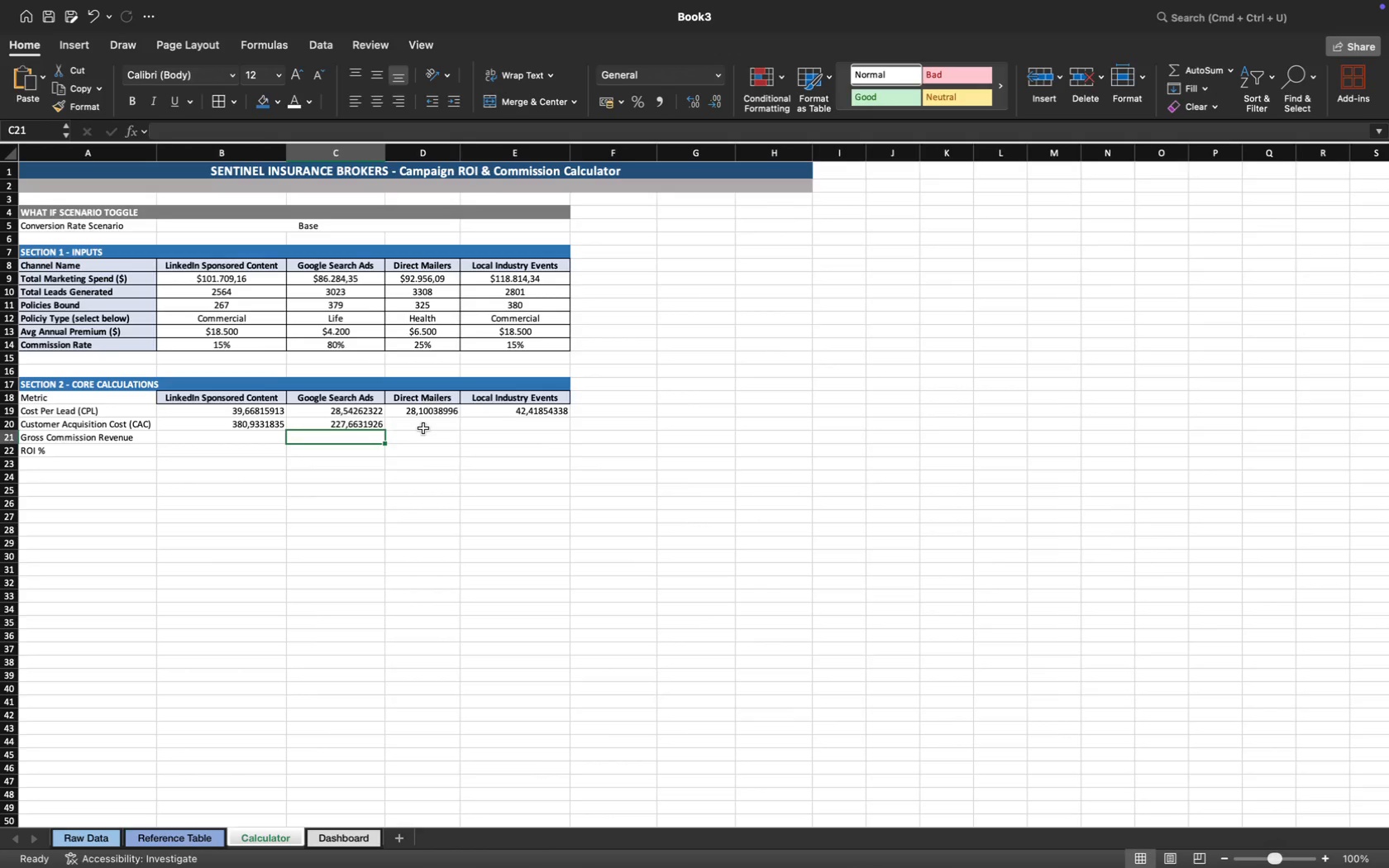 
left_click([426, 426])
 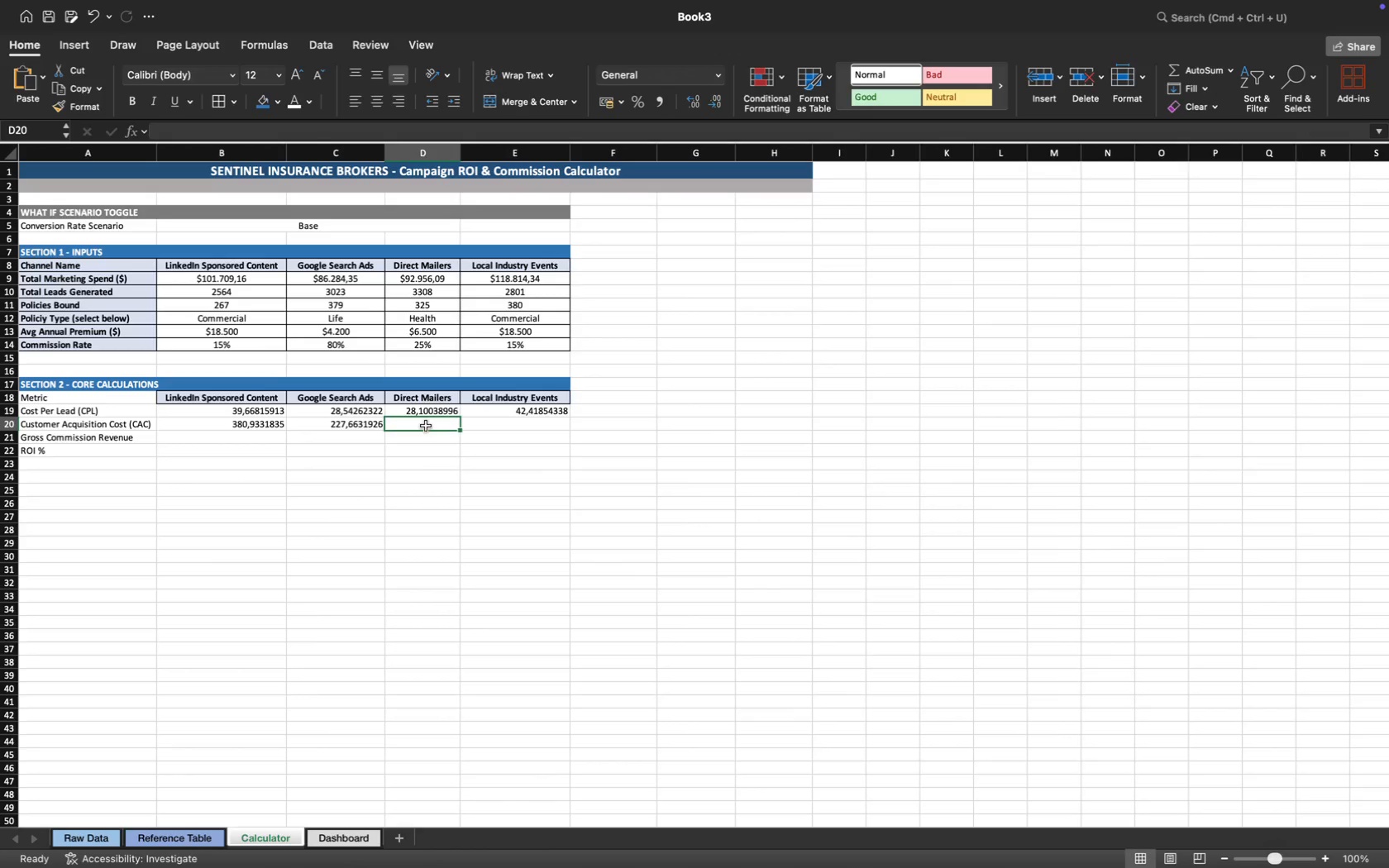 
key(Shift+Equal)
 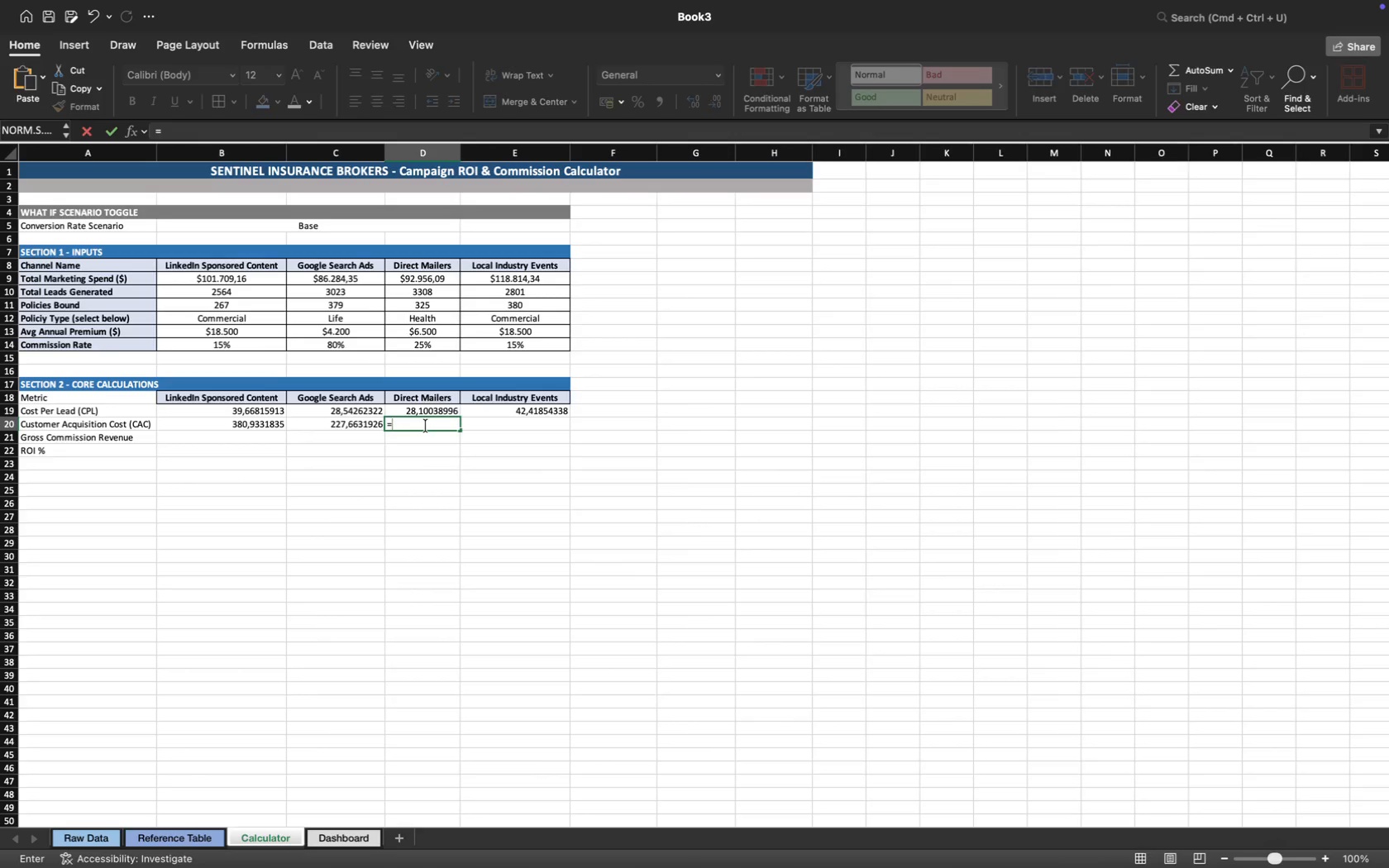 
key(Shift+I)
 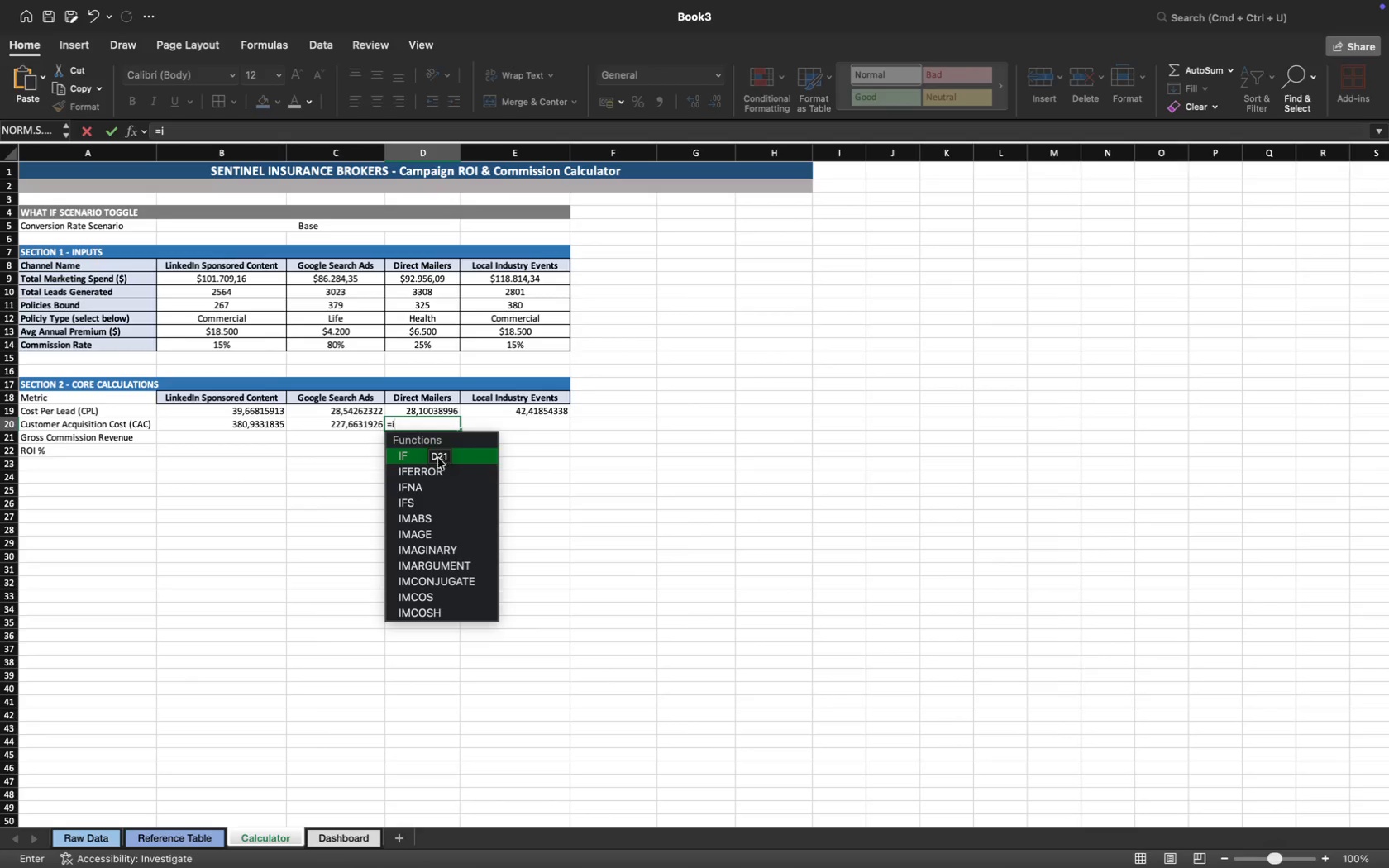 
left_click([437, 470])
 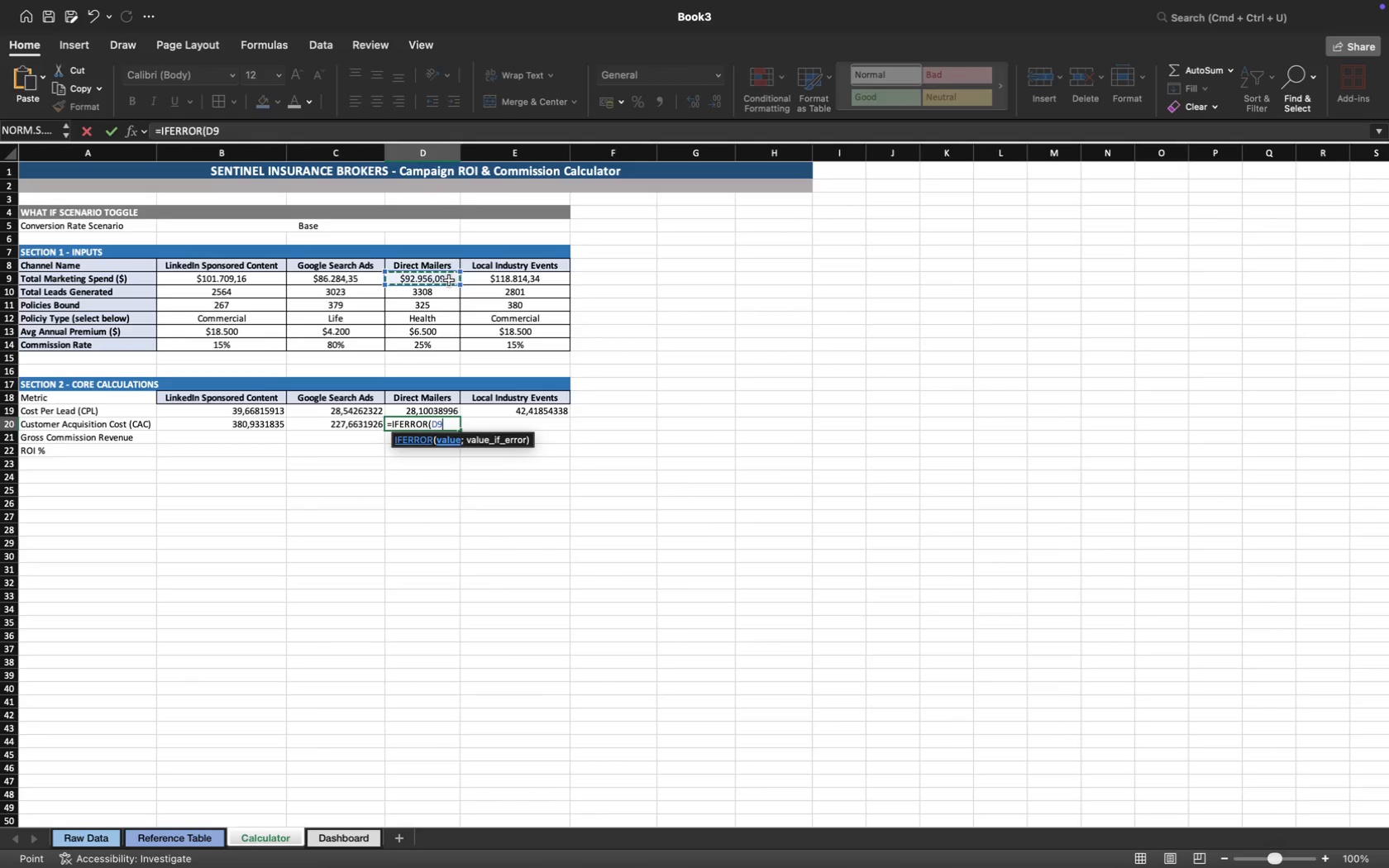 
key(Shift+Slash)
 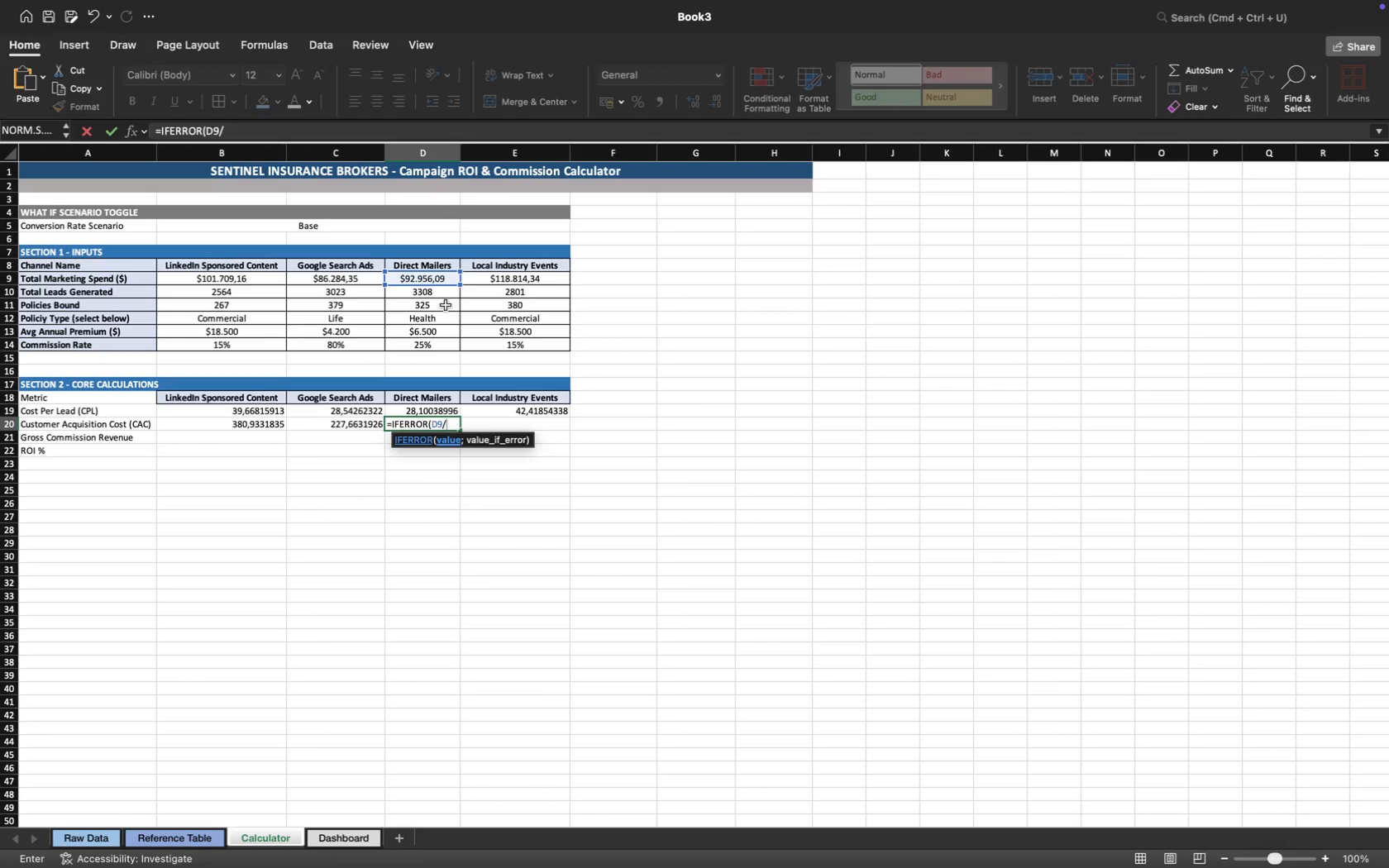 
left_click([446, 305])
 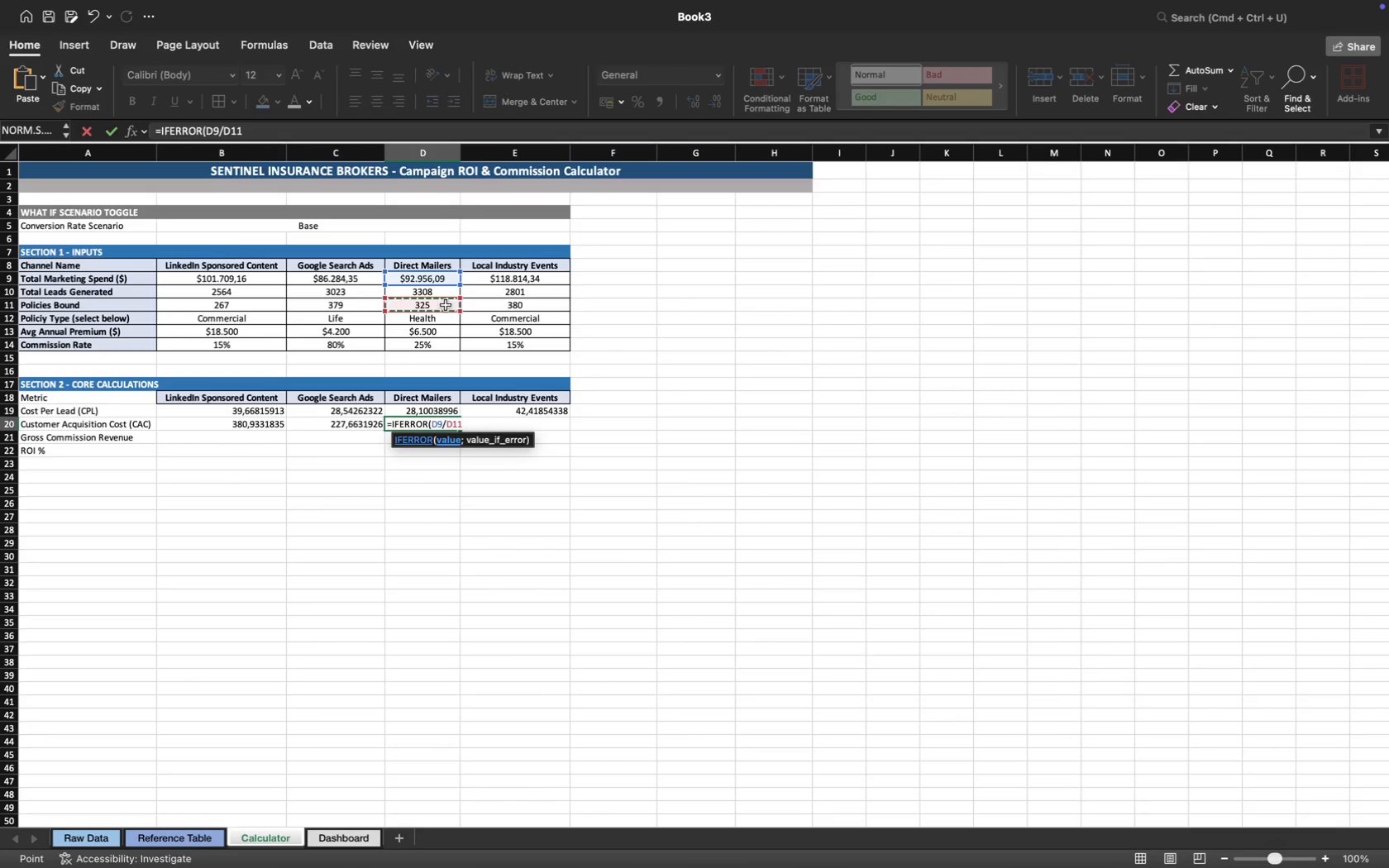 
key(Shift+Semicolon)
 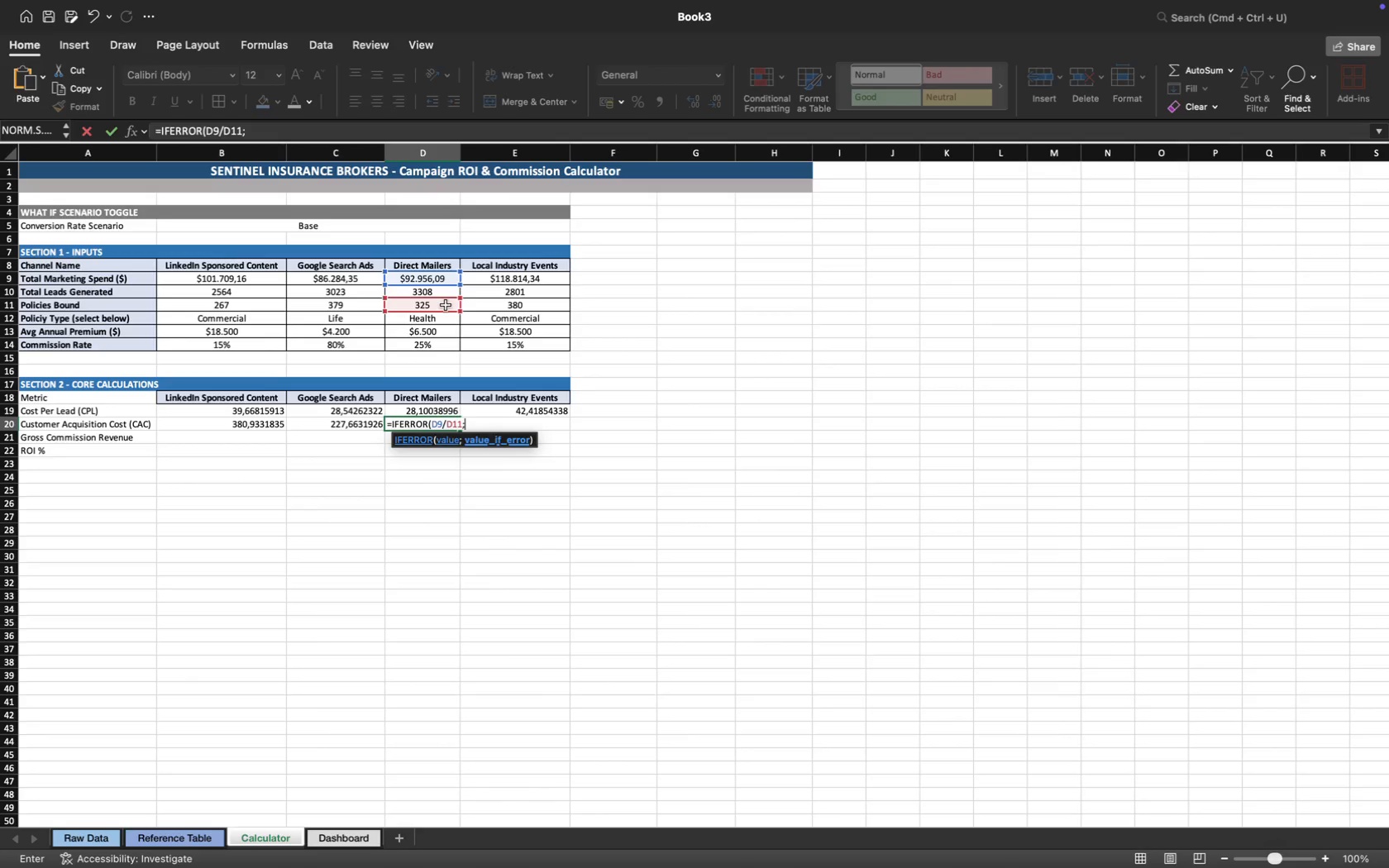 
key(Shift+0)
 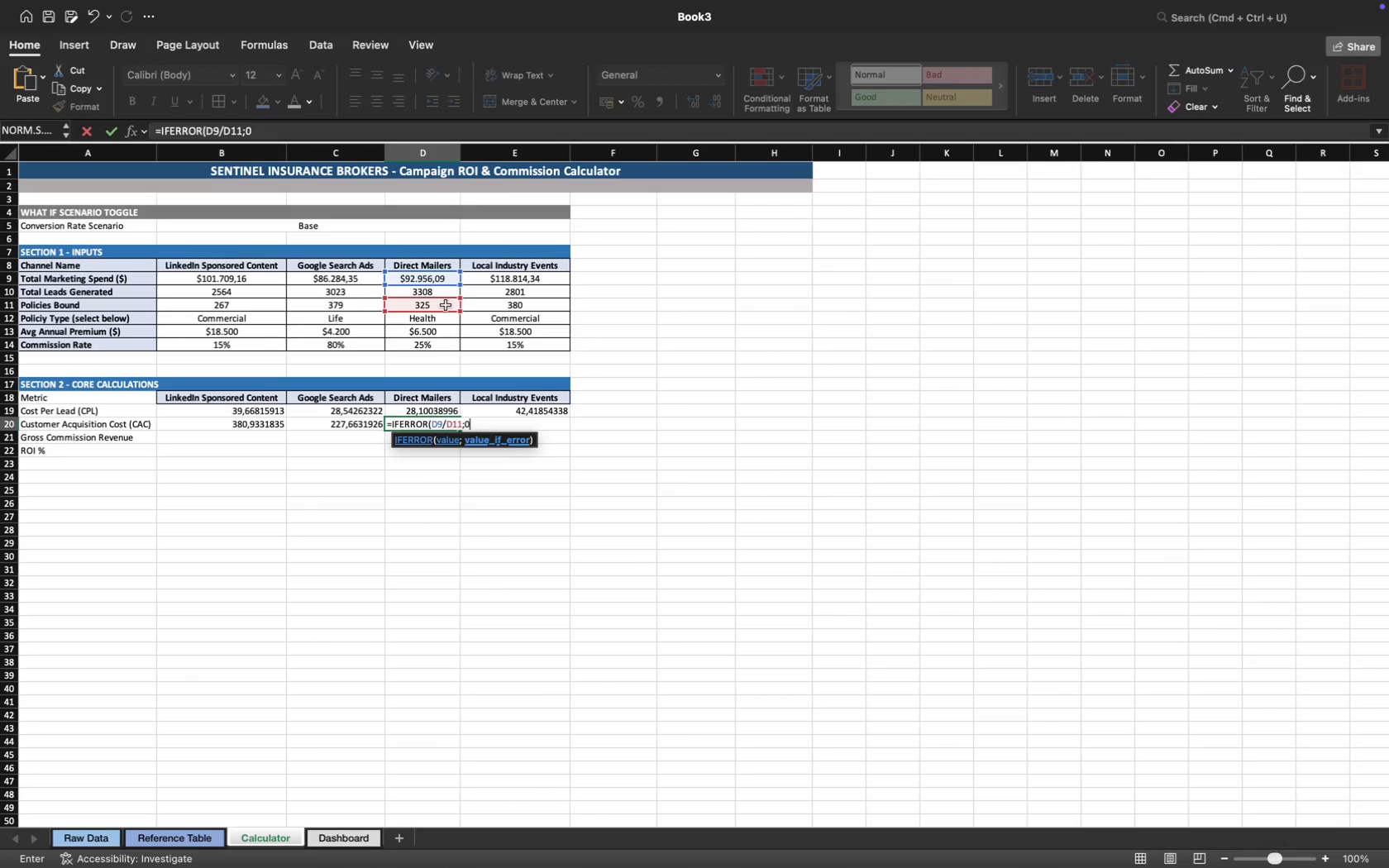 
key(Shift+Enter)
 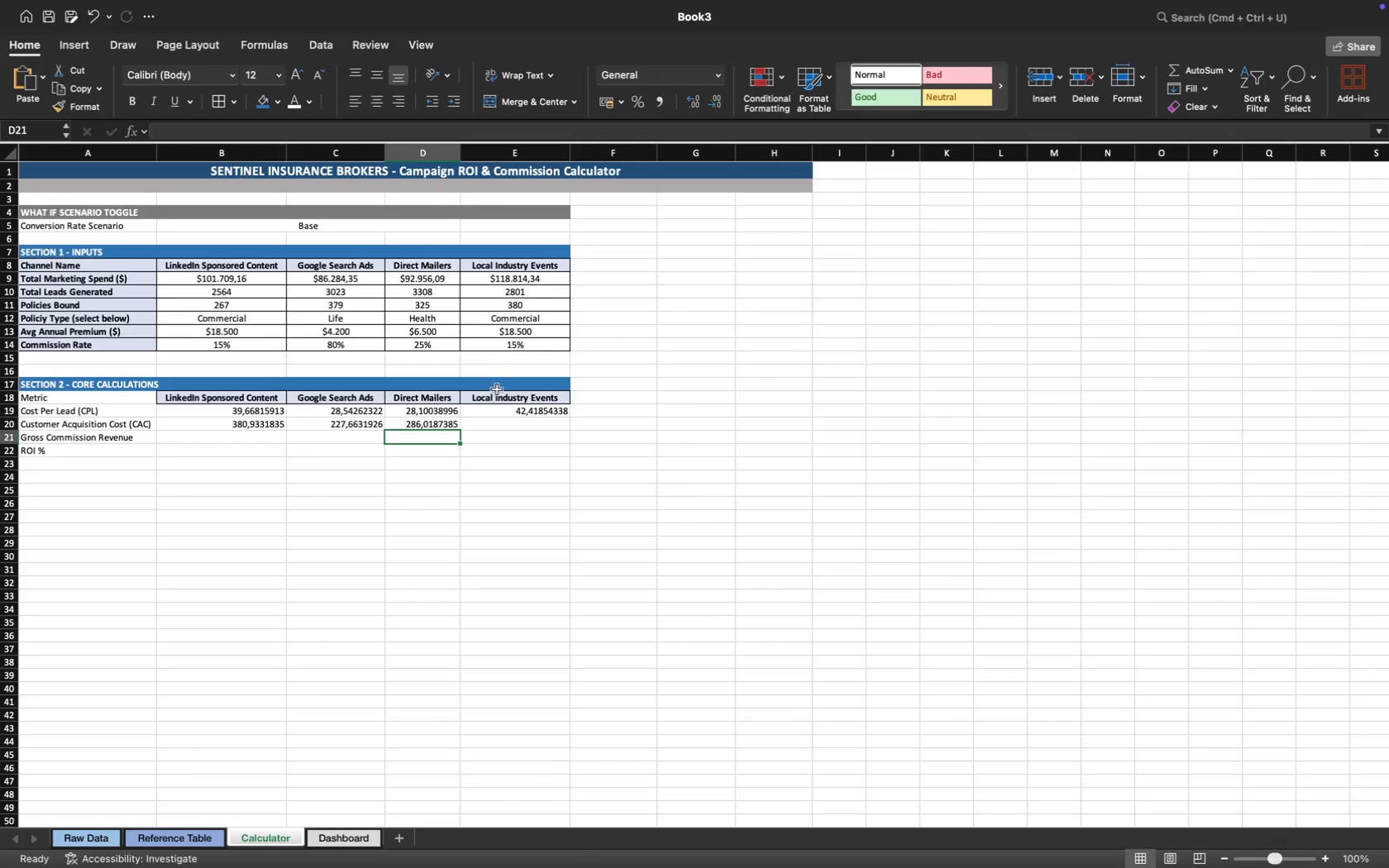 
left_click([491, 419])
 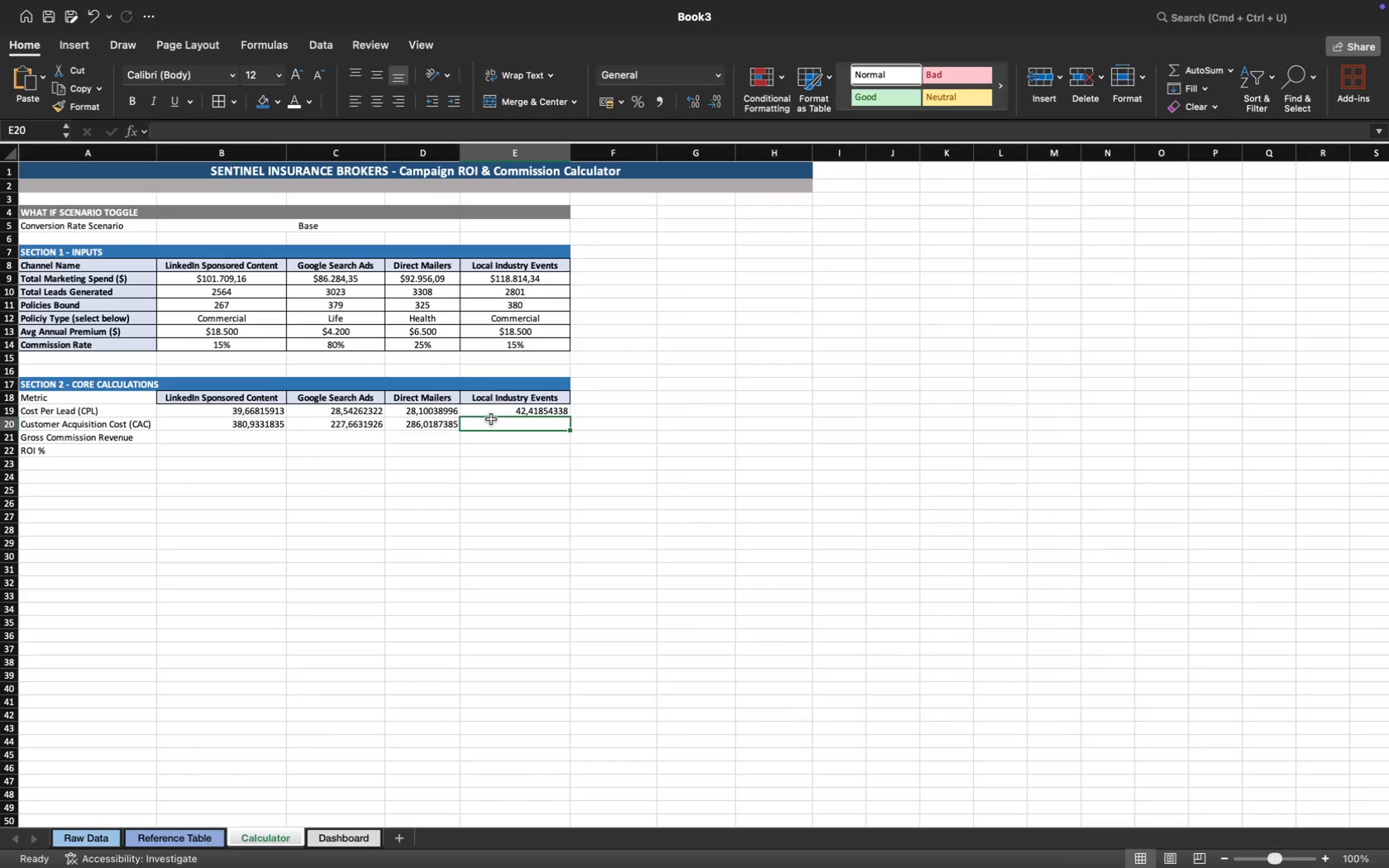 
key(Shift+Equal)
 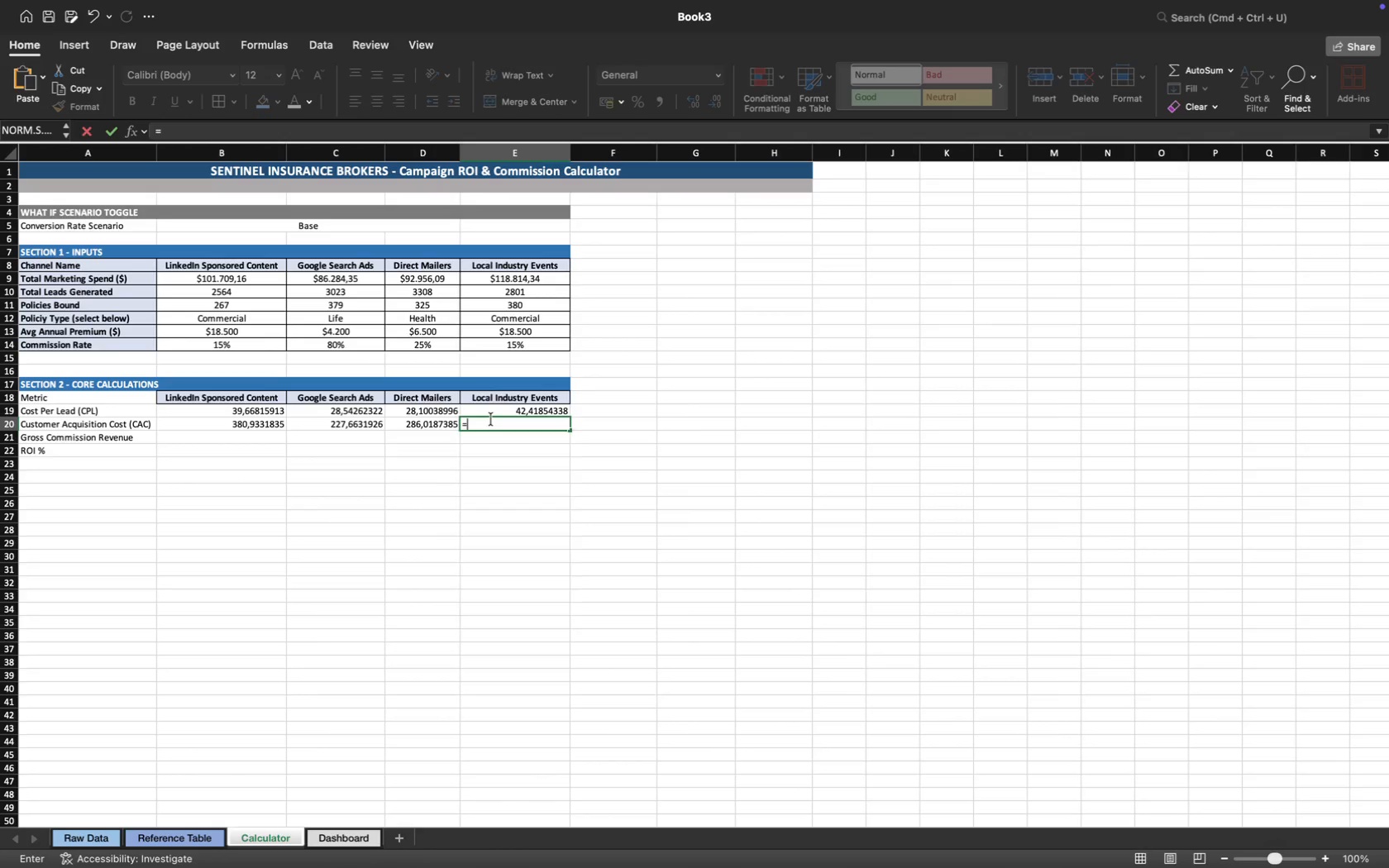 
key(Shift+I)
 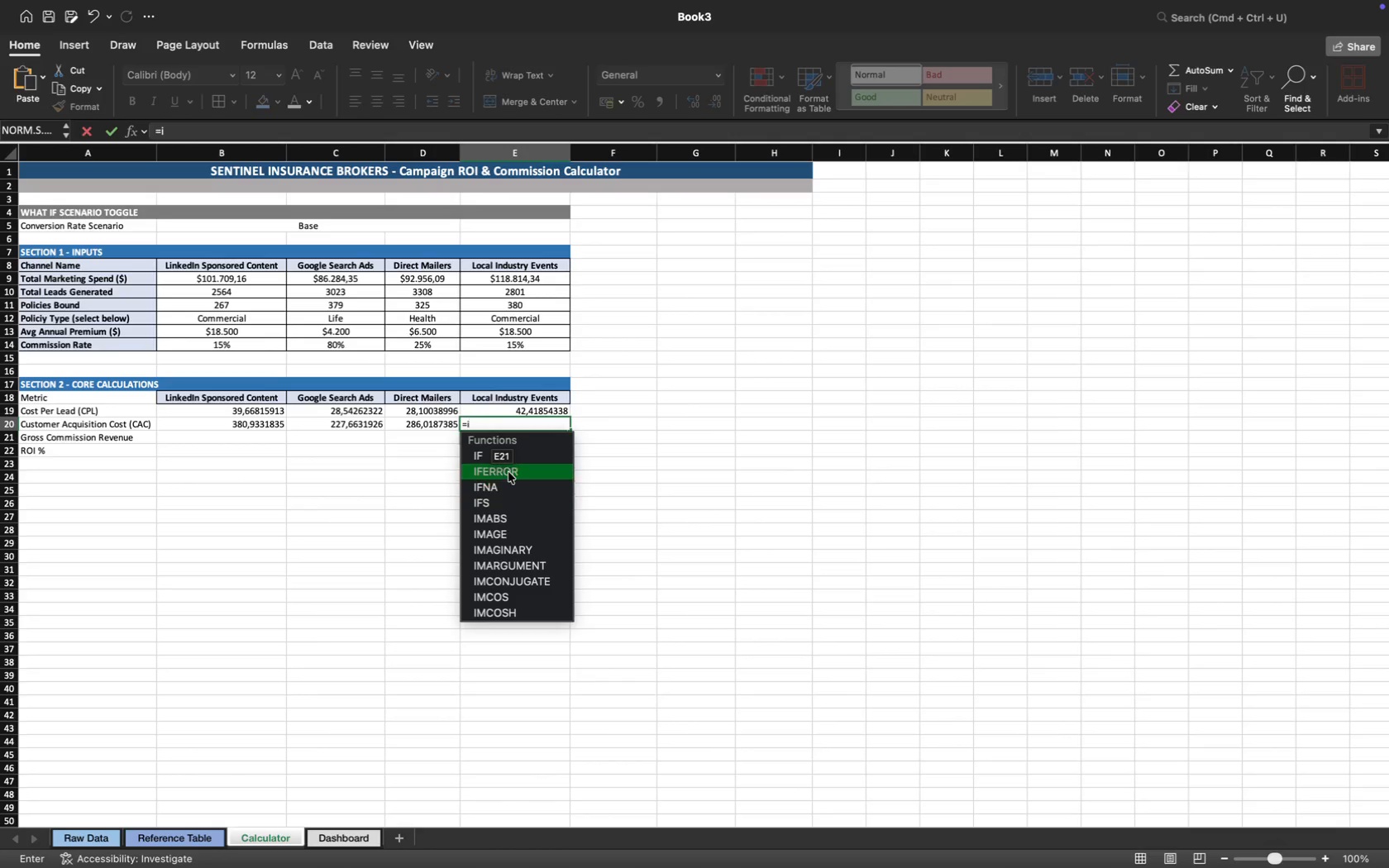 
left_click([511, 466])
 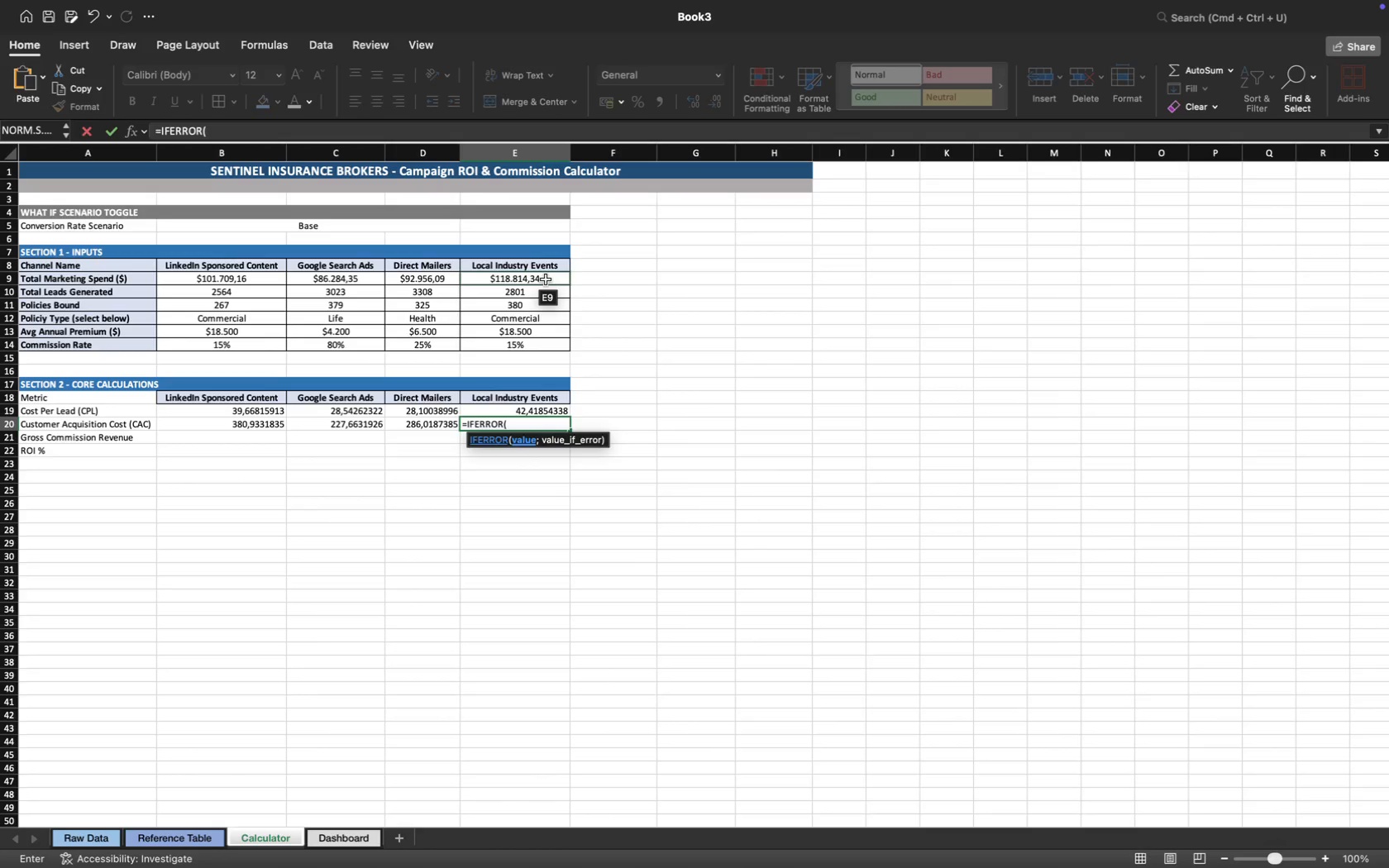 
left_click([546, 279])
 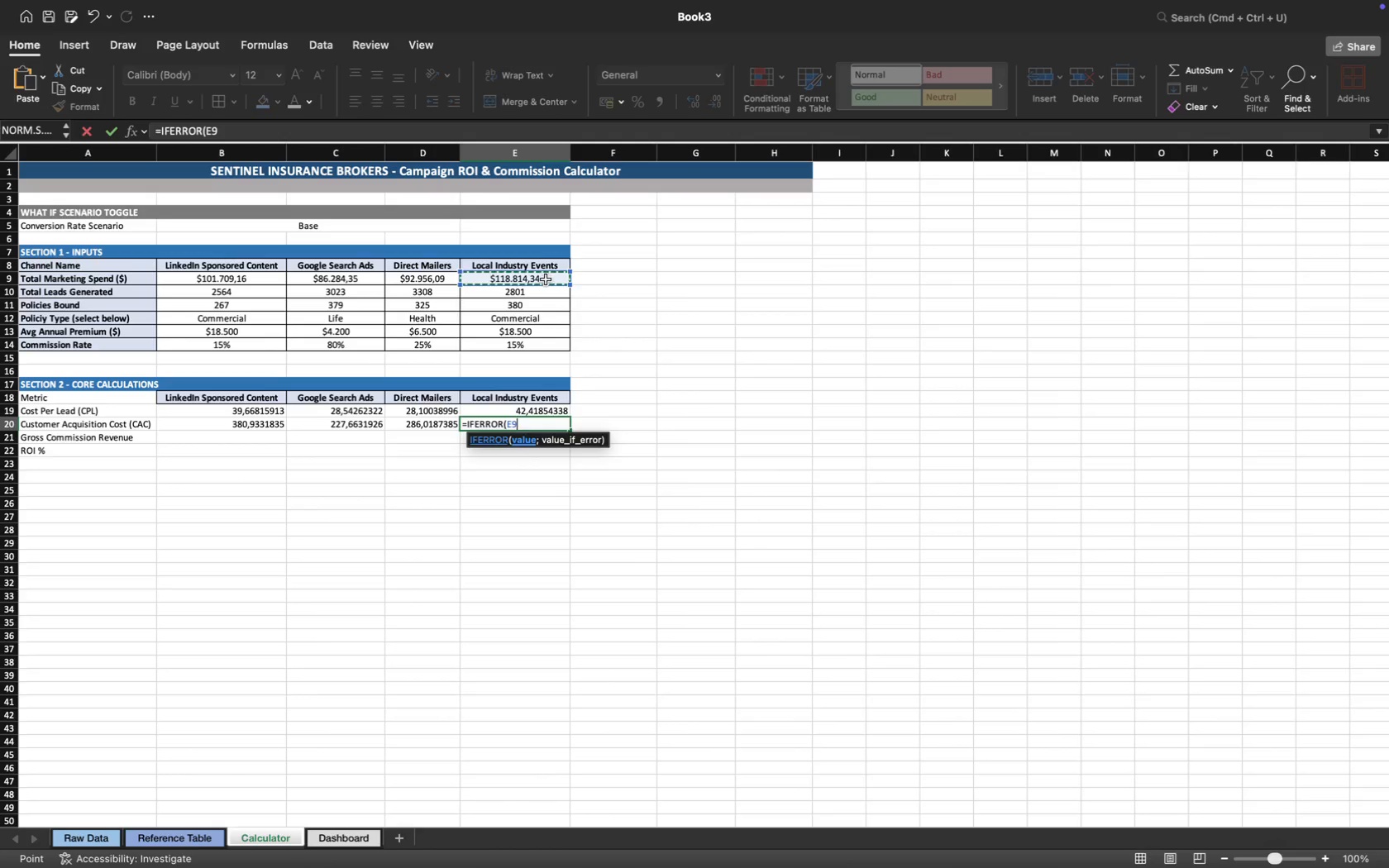 
key(Shift+Slash)
 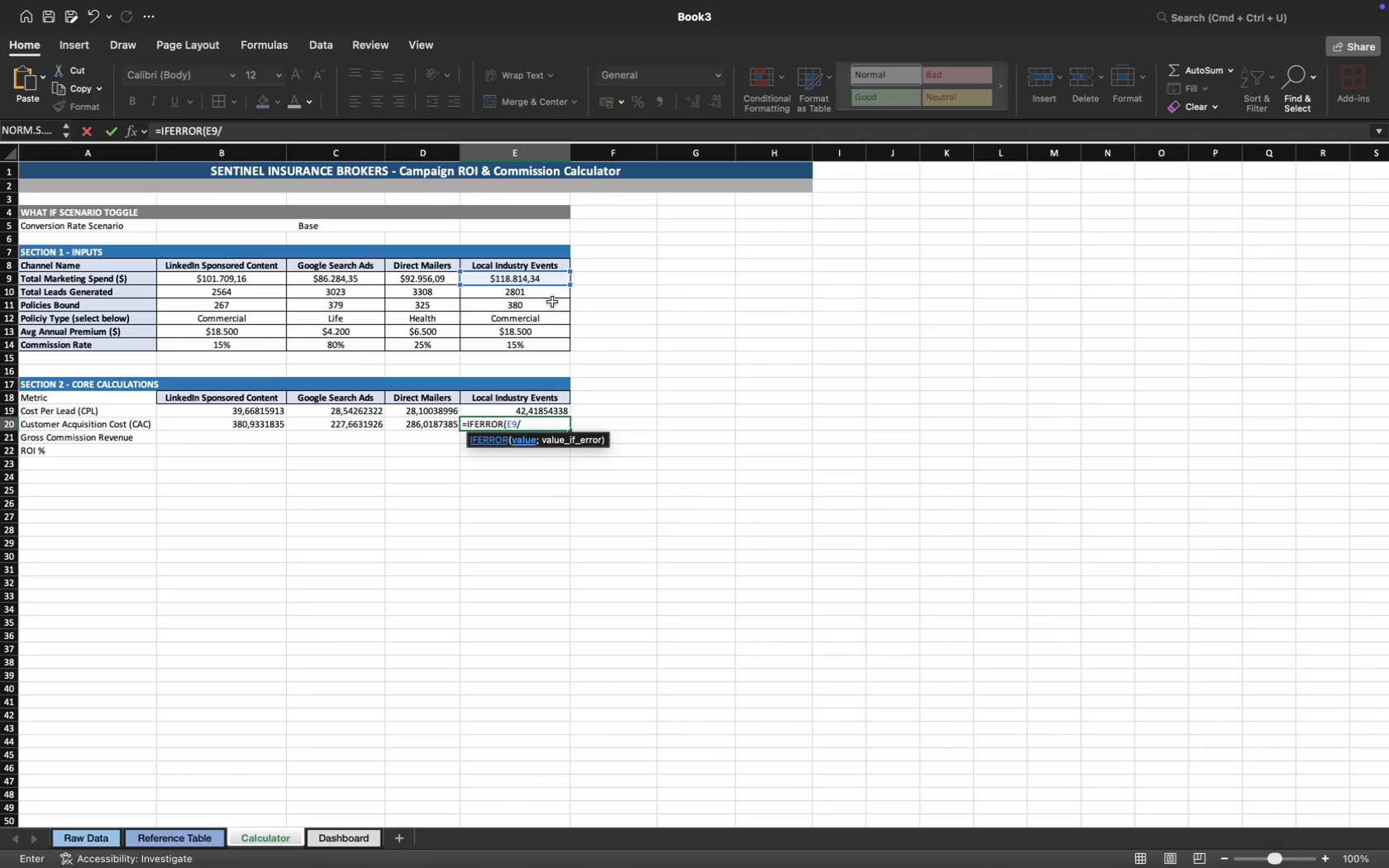 
left_click([552, 301])
 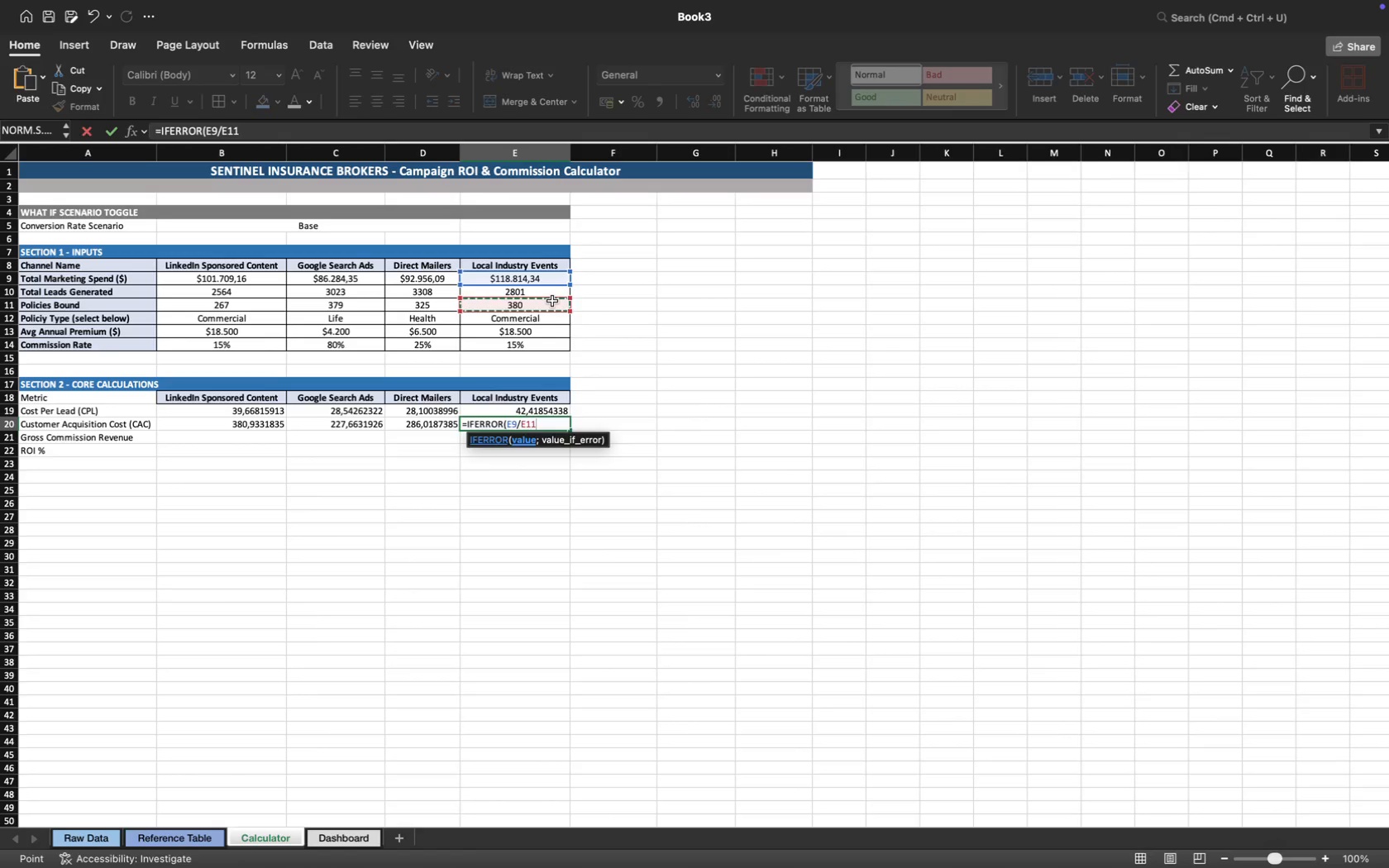 
key(Shift+Semicolon)
 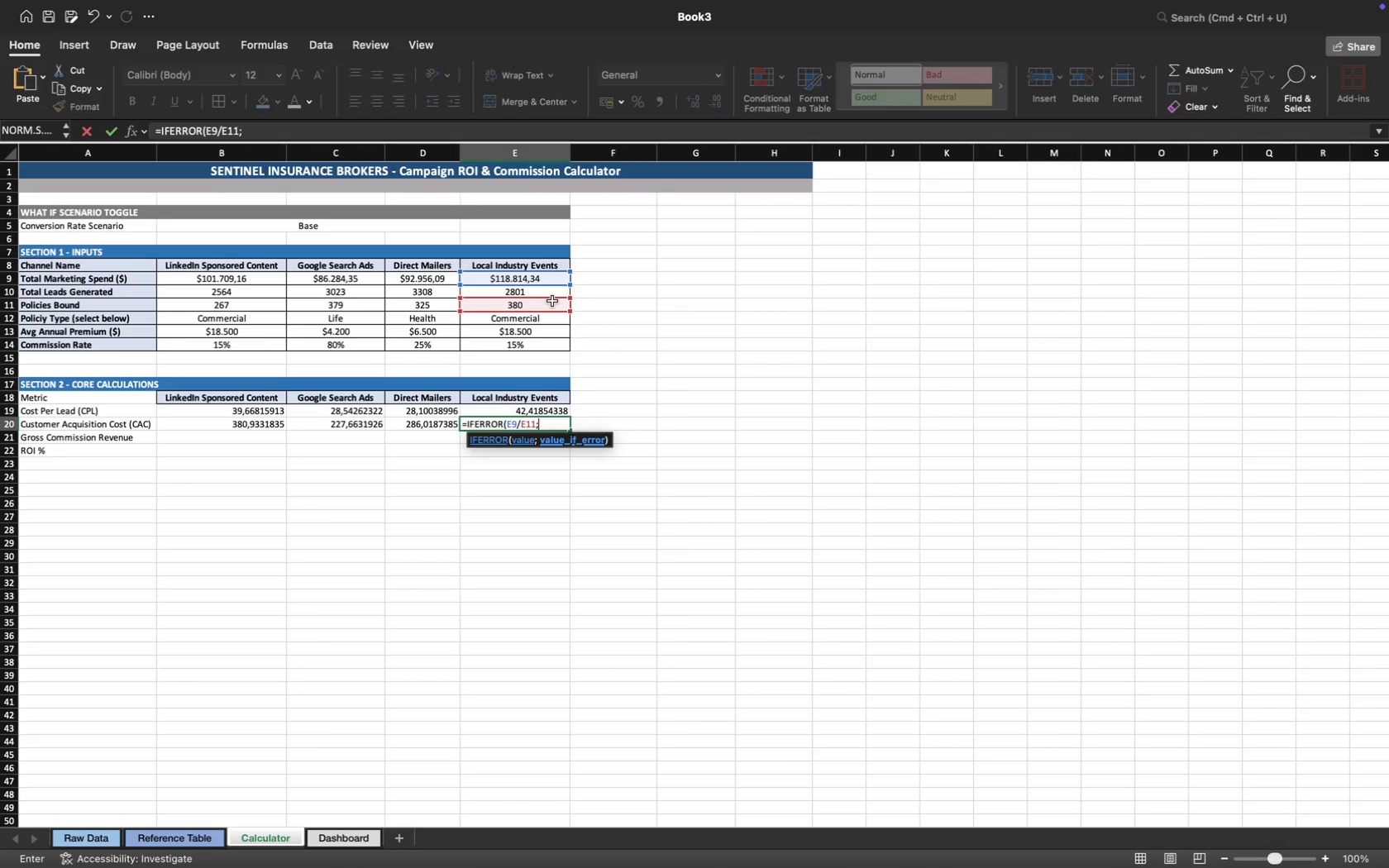 
key(Shift+0)
 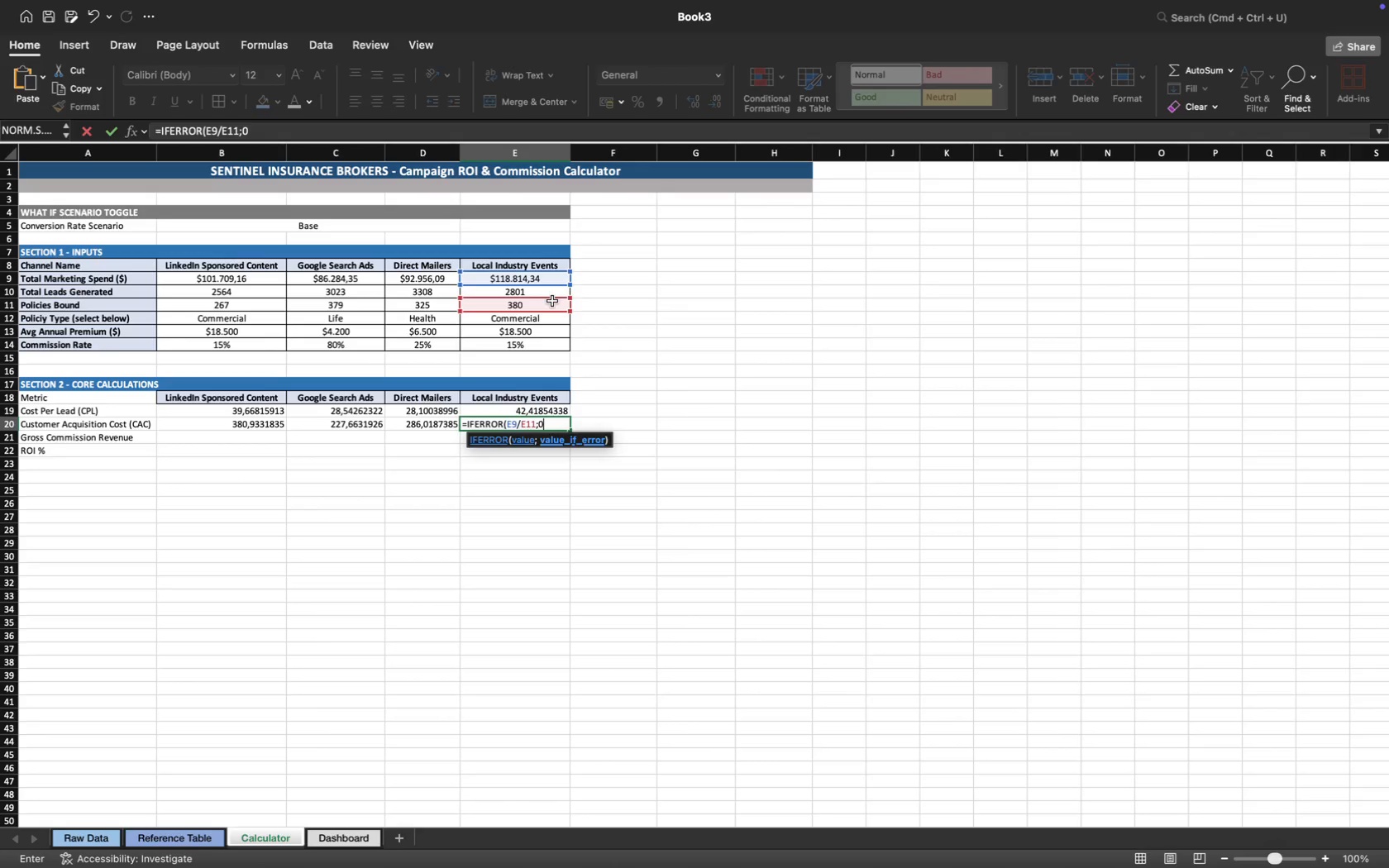 
key(Shift+Enter)
 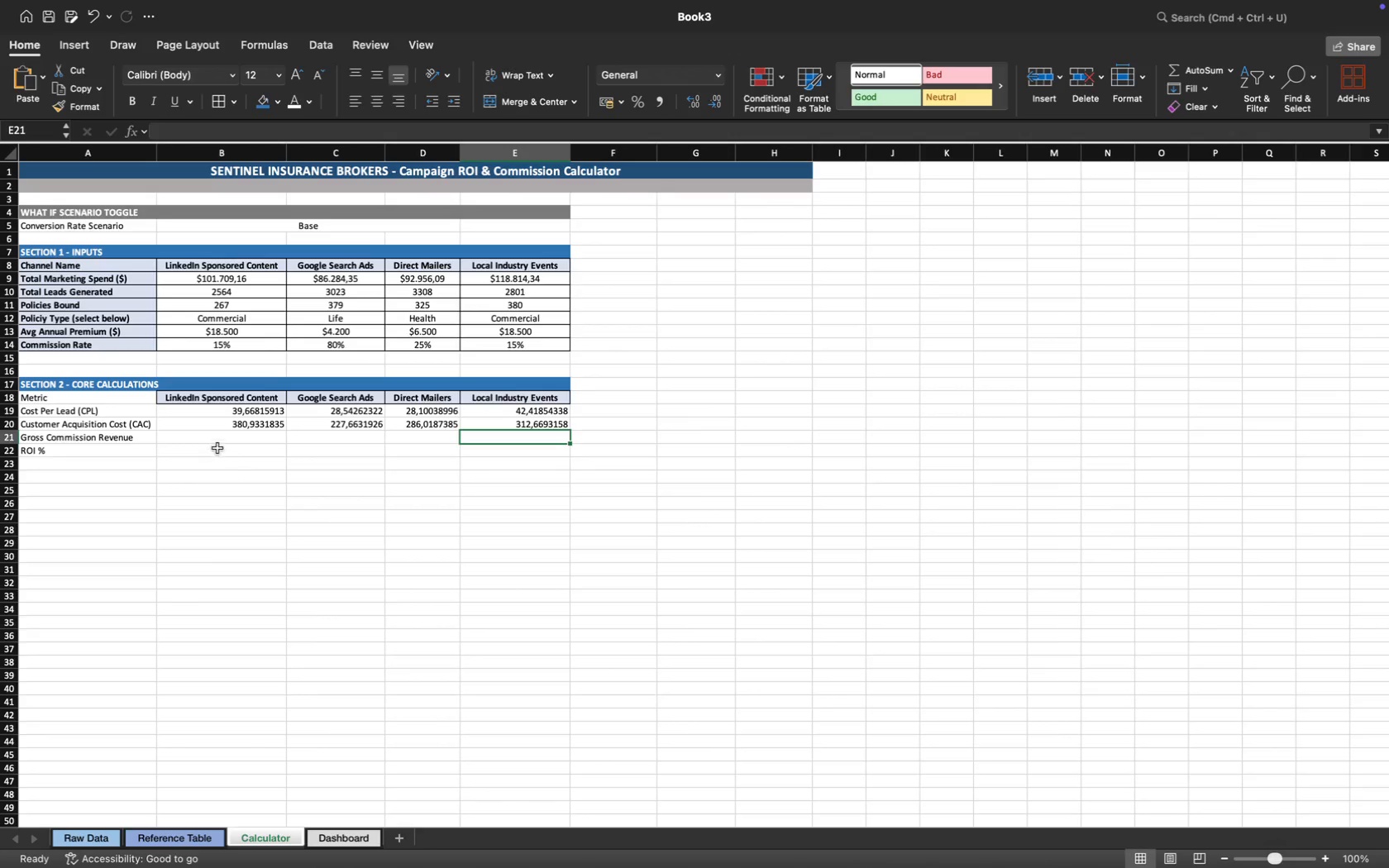 
left_click([214, 437])
 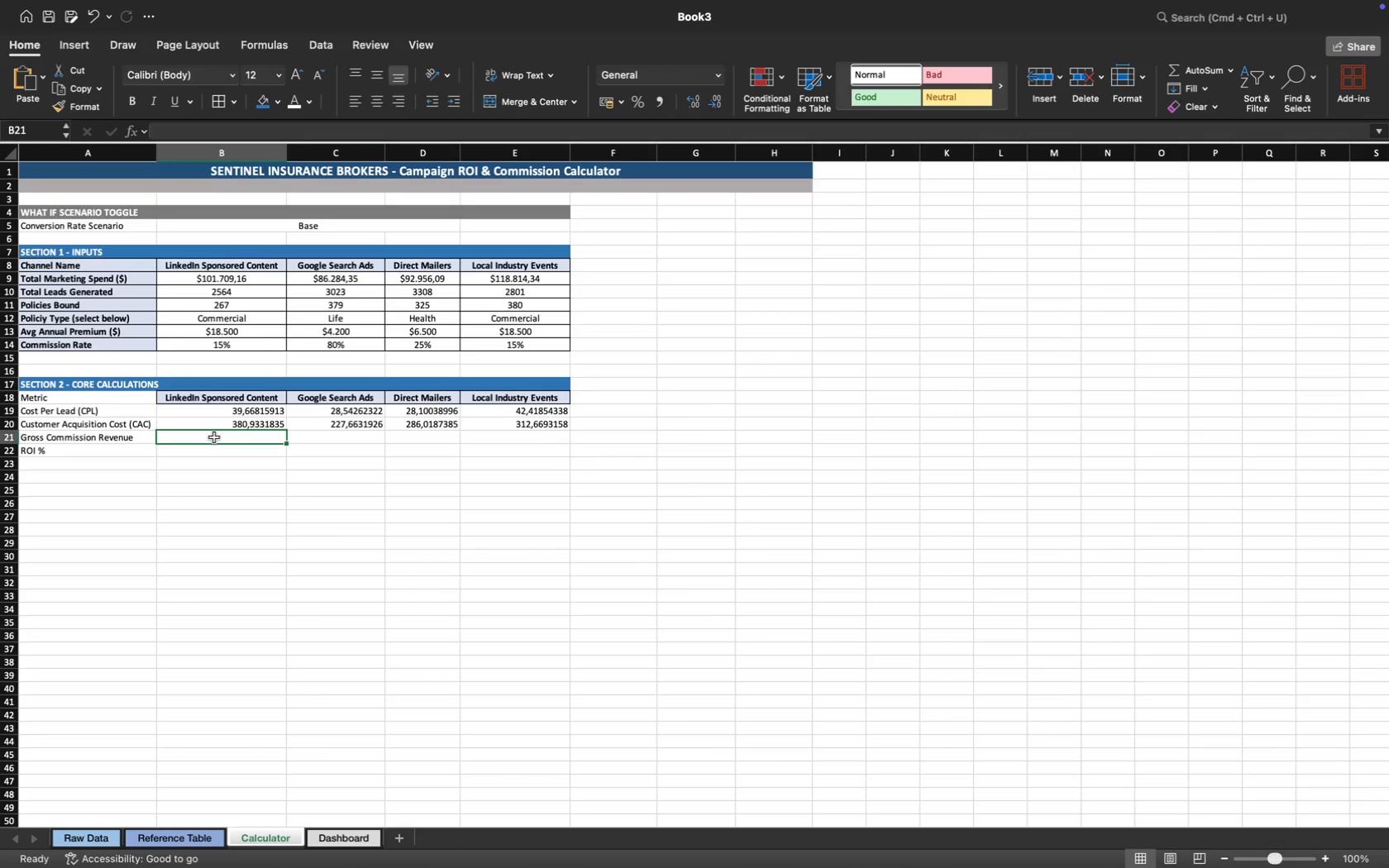 
wait(10.13)
 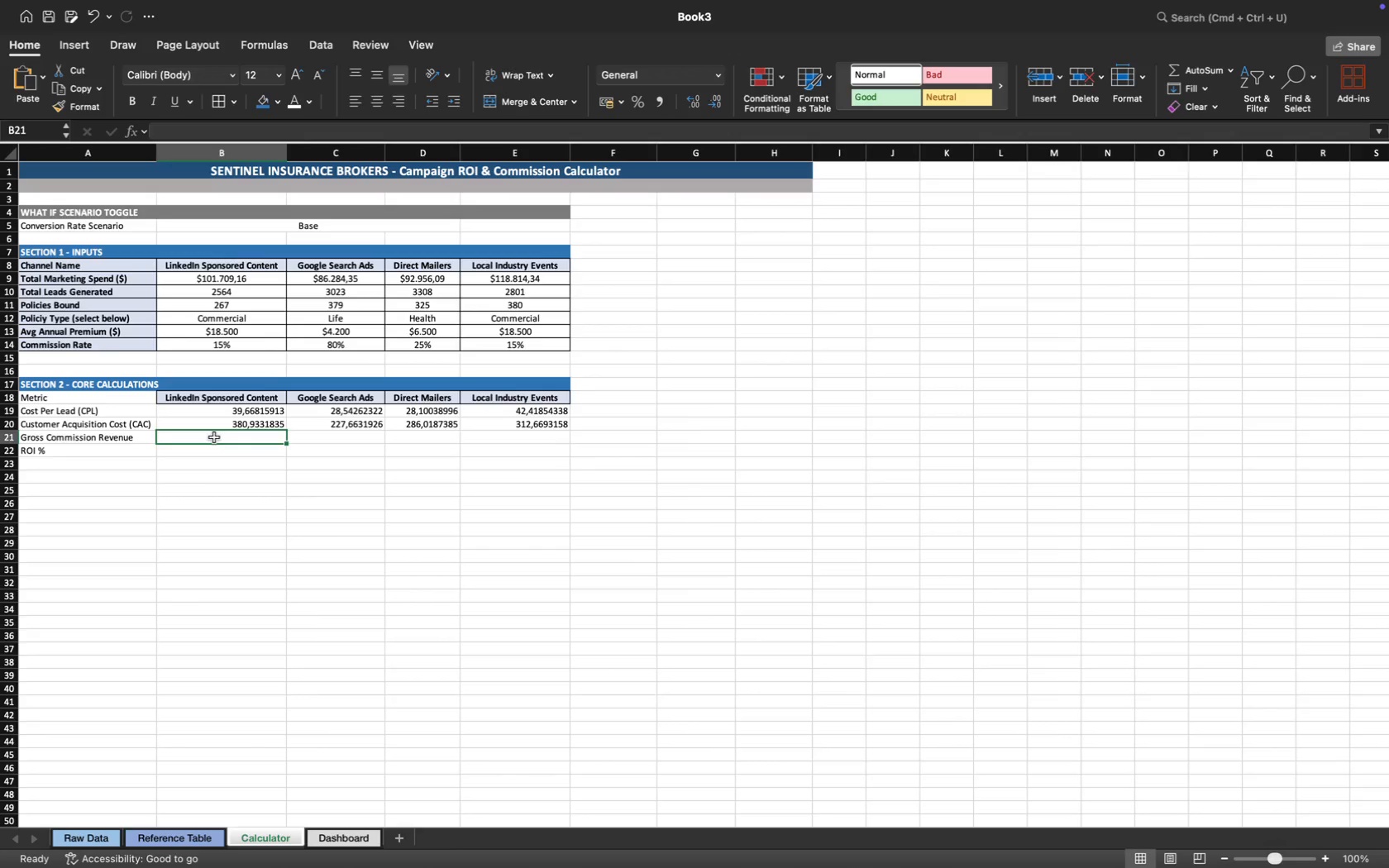 
left_click([251, 292])
 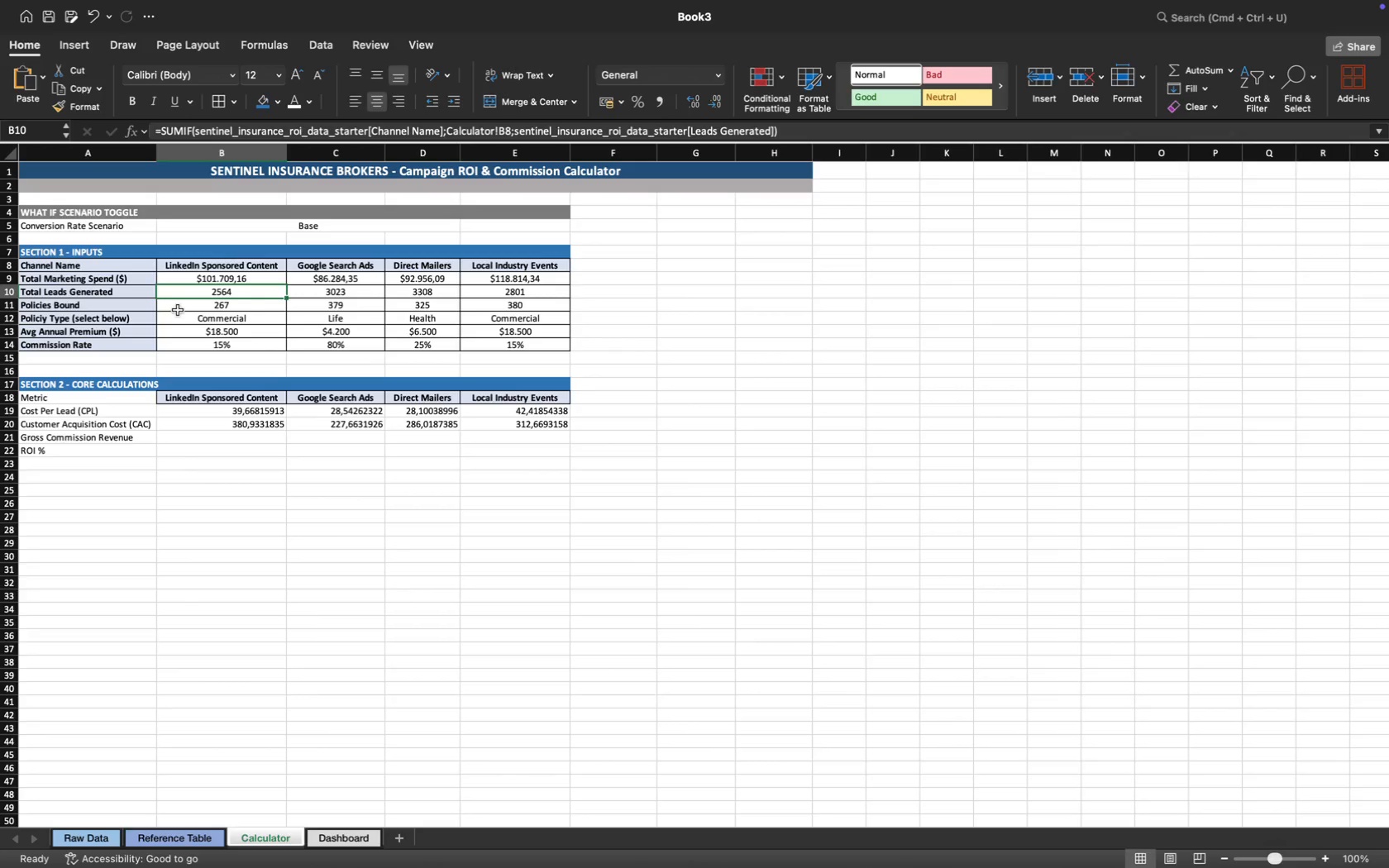 
left_click([190, 439])
 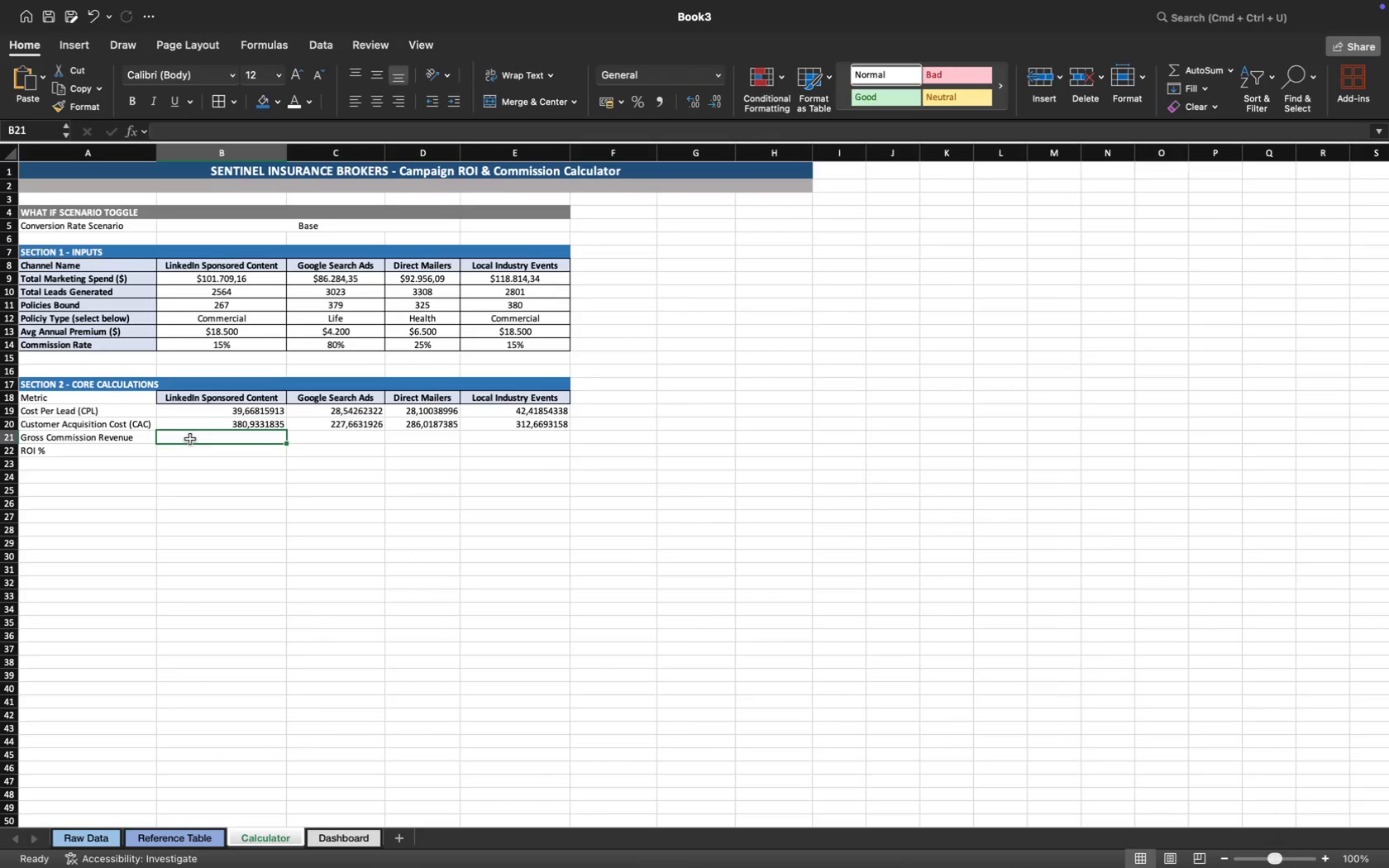 
wait(27.57)
 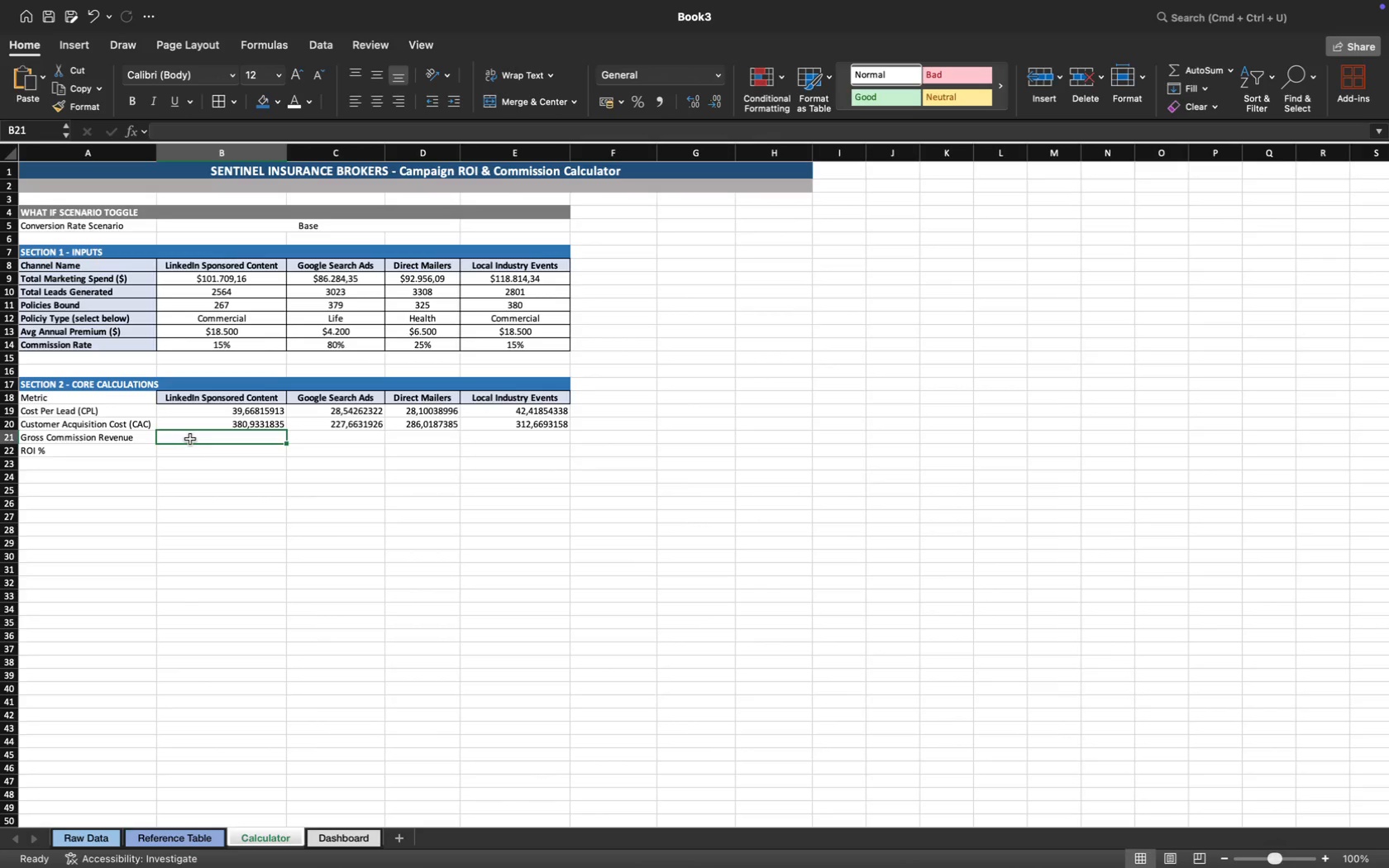 
left_click([221, 450])
 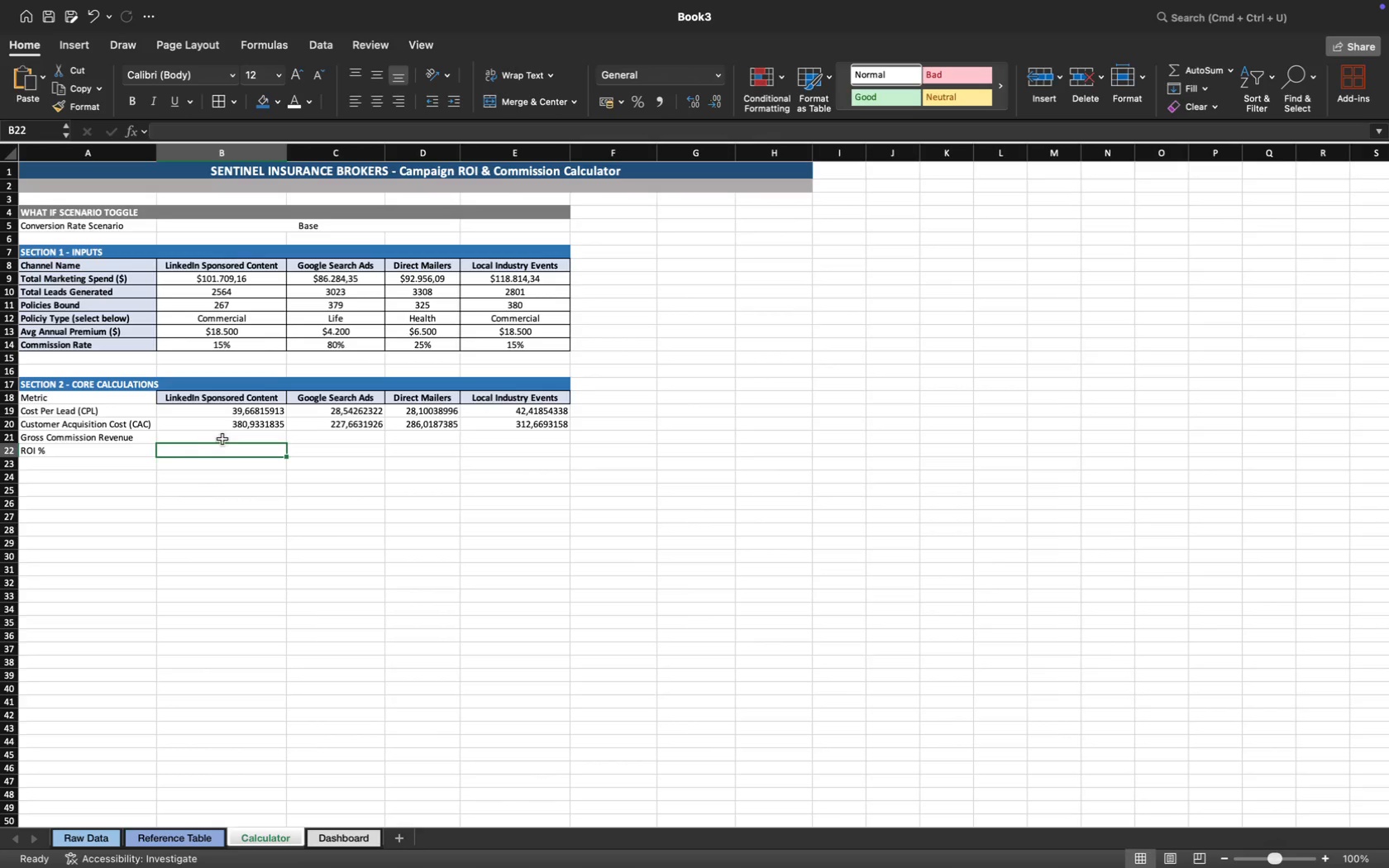 
left_click([227, 435])
 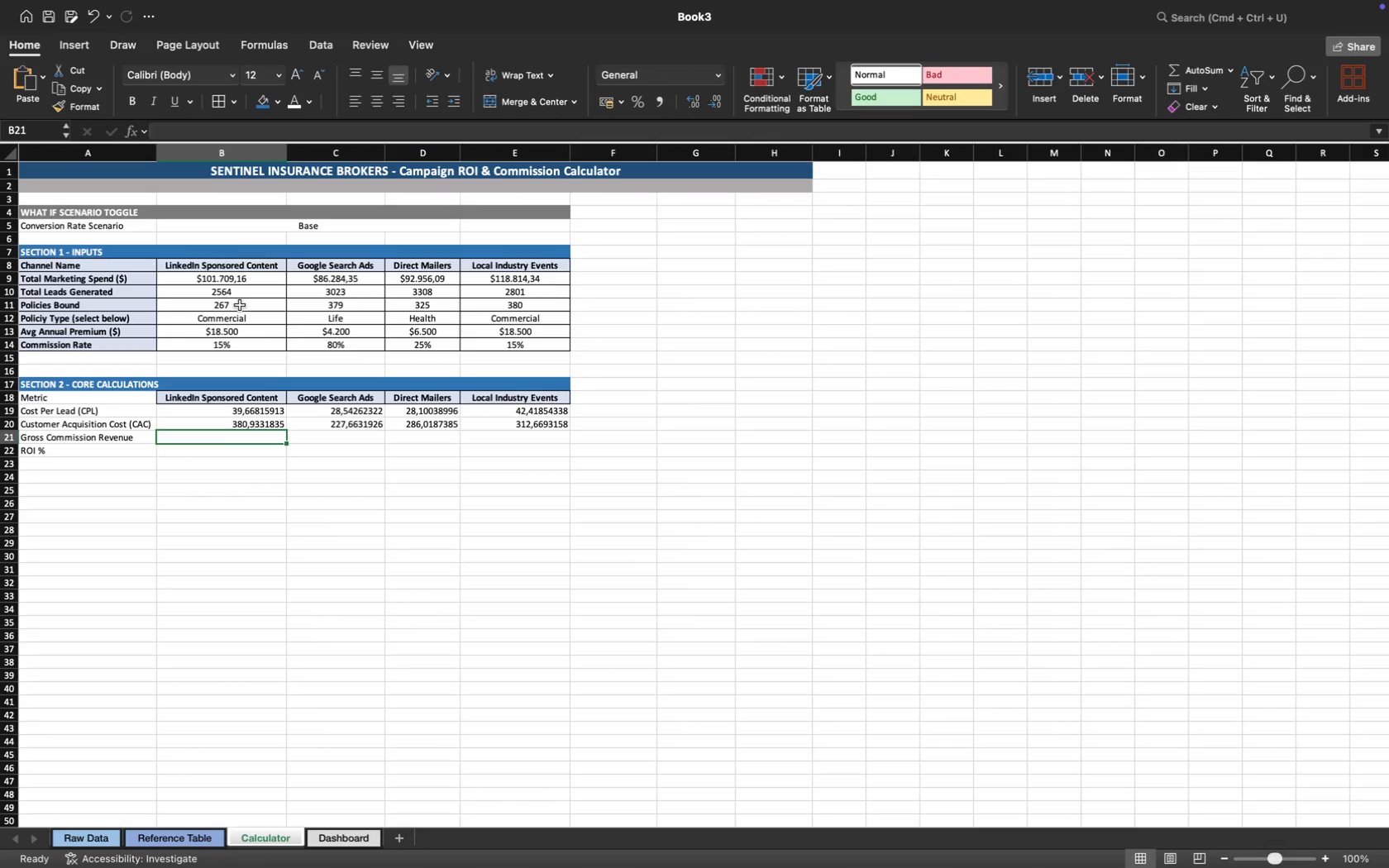 
left_click([241, 306])
 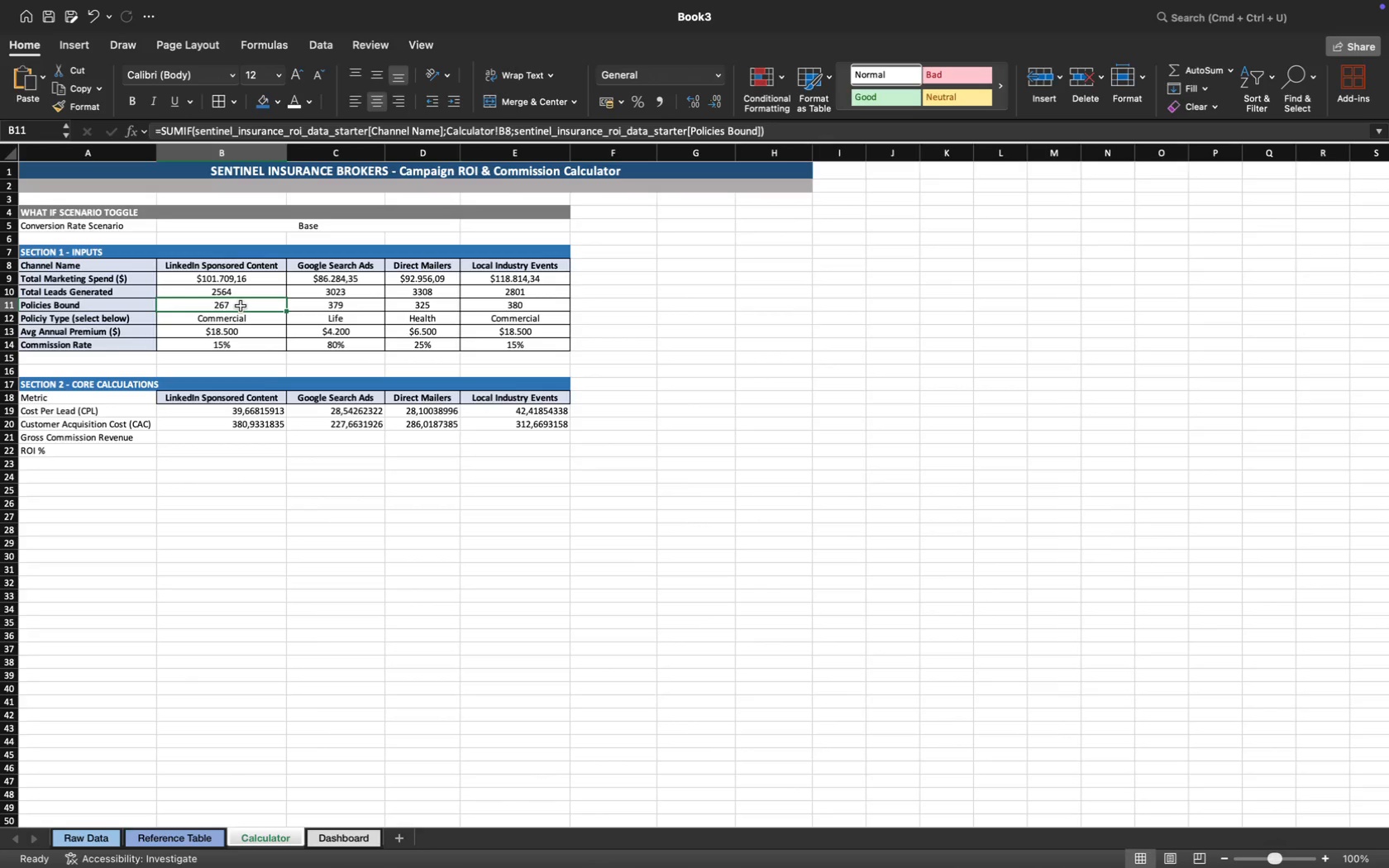 
wait(25.99)
 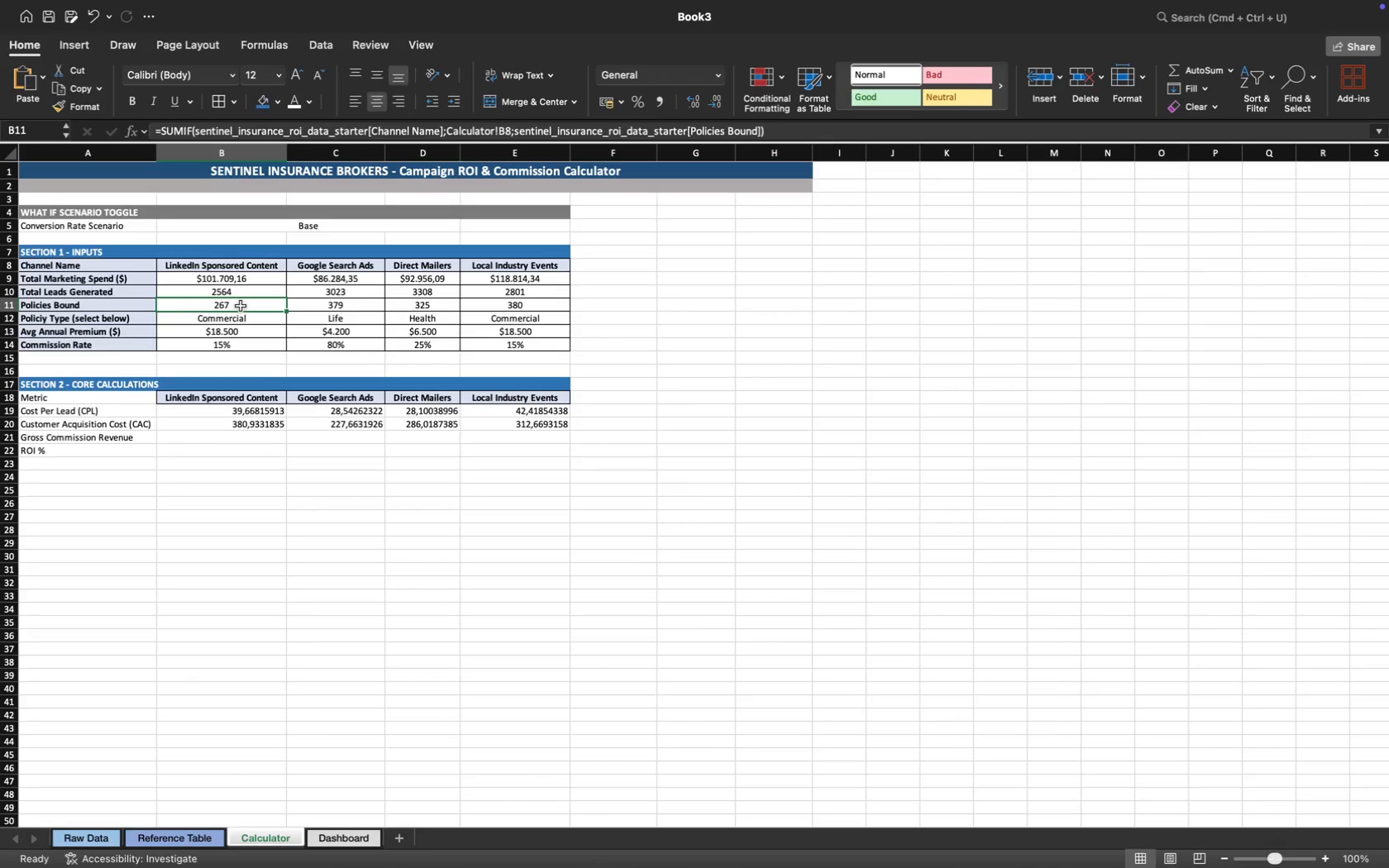 
left_click([241, 437])
 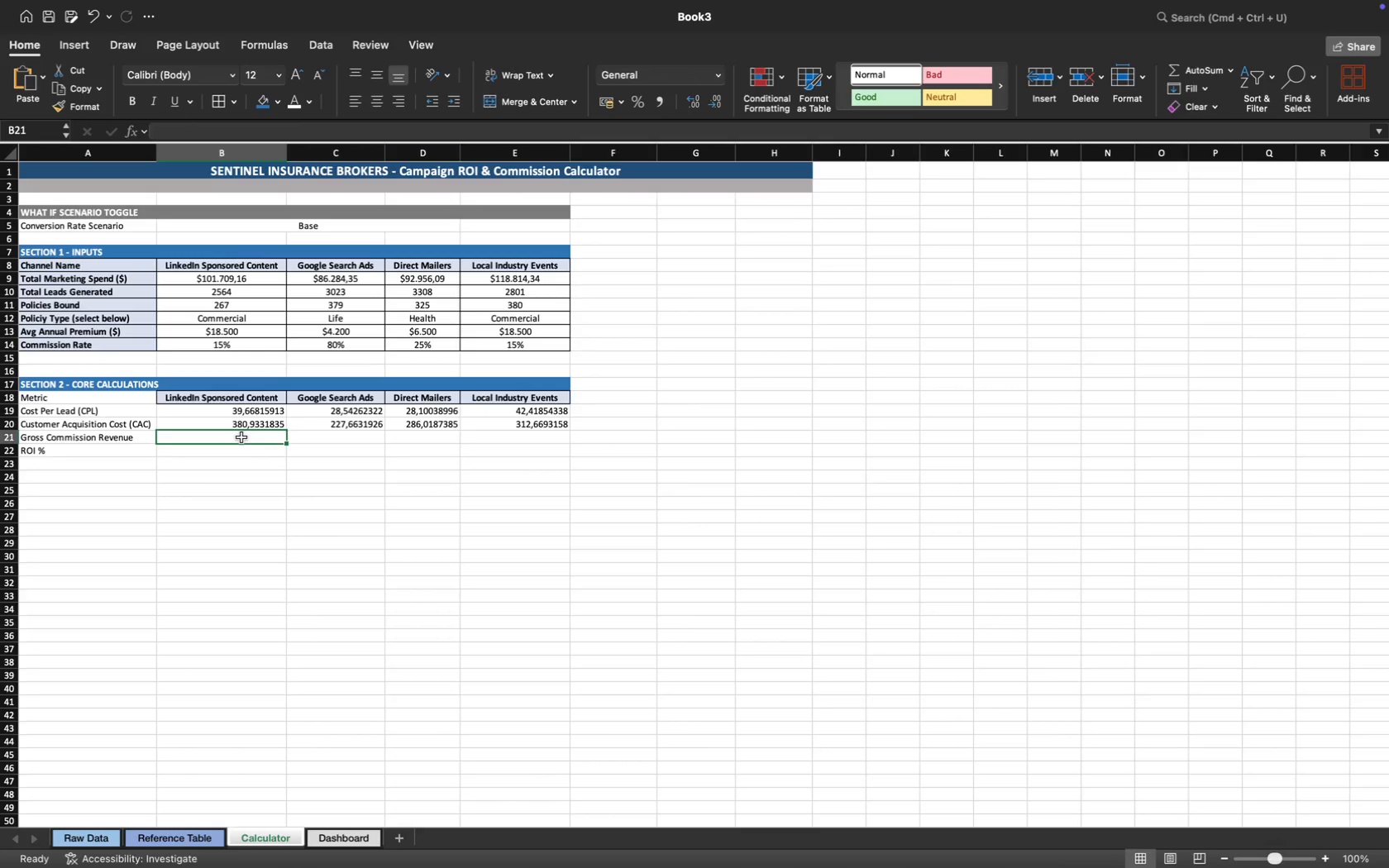 
key(Shift+Equal)
 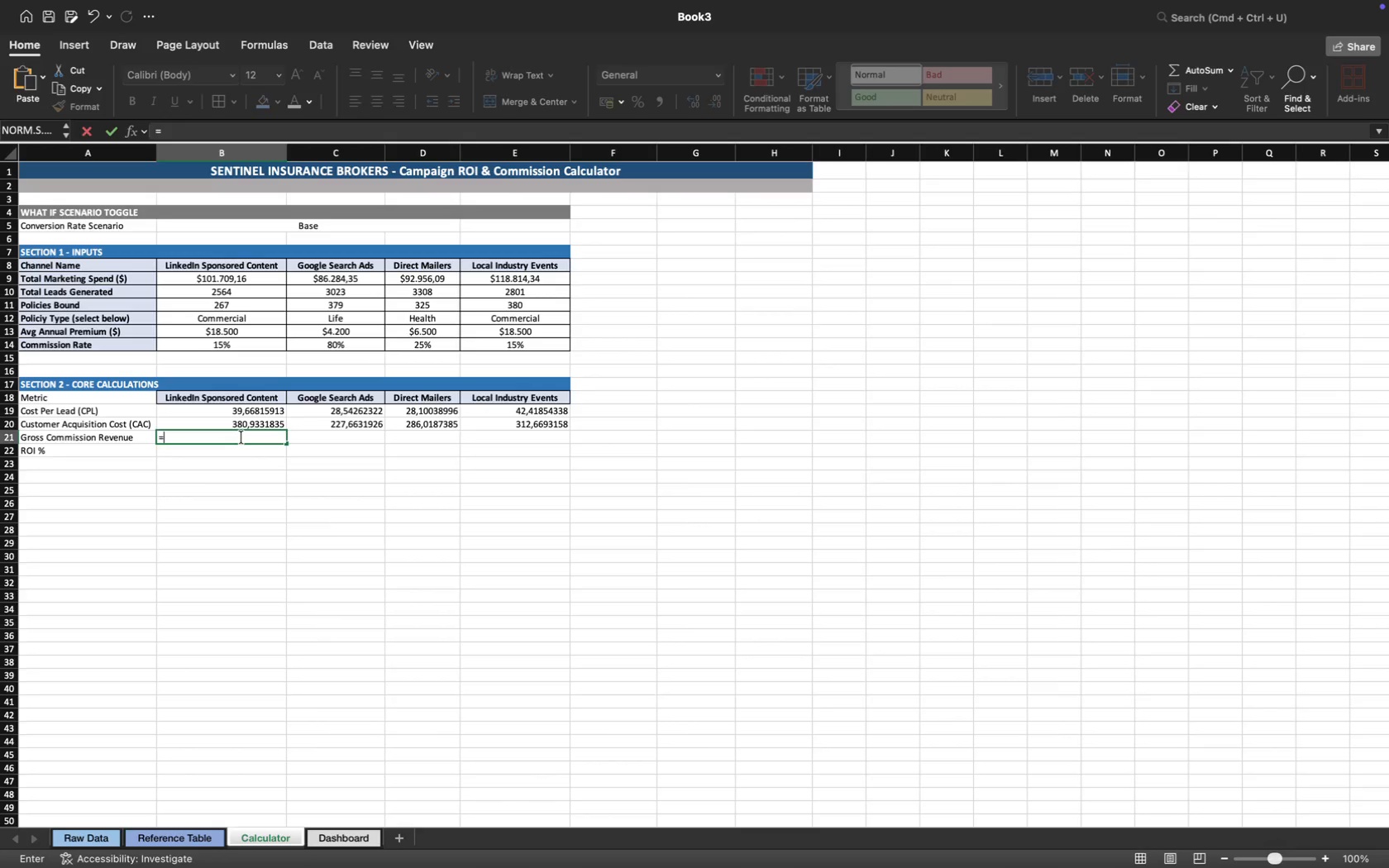 
key(Shift+I)
 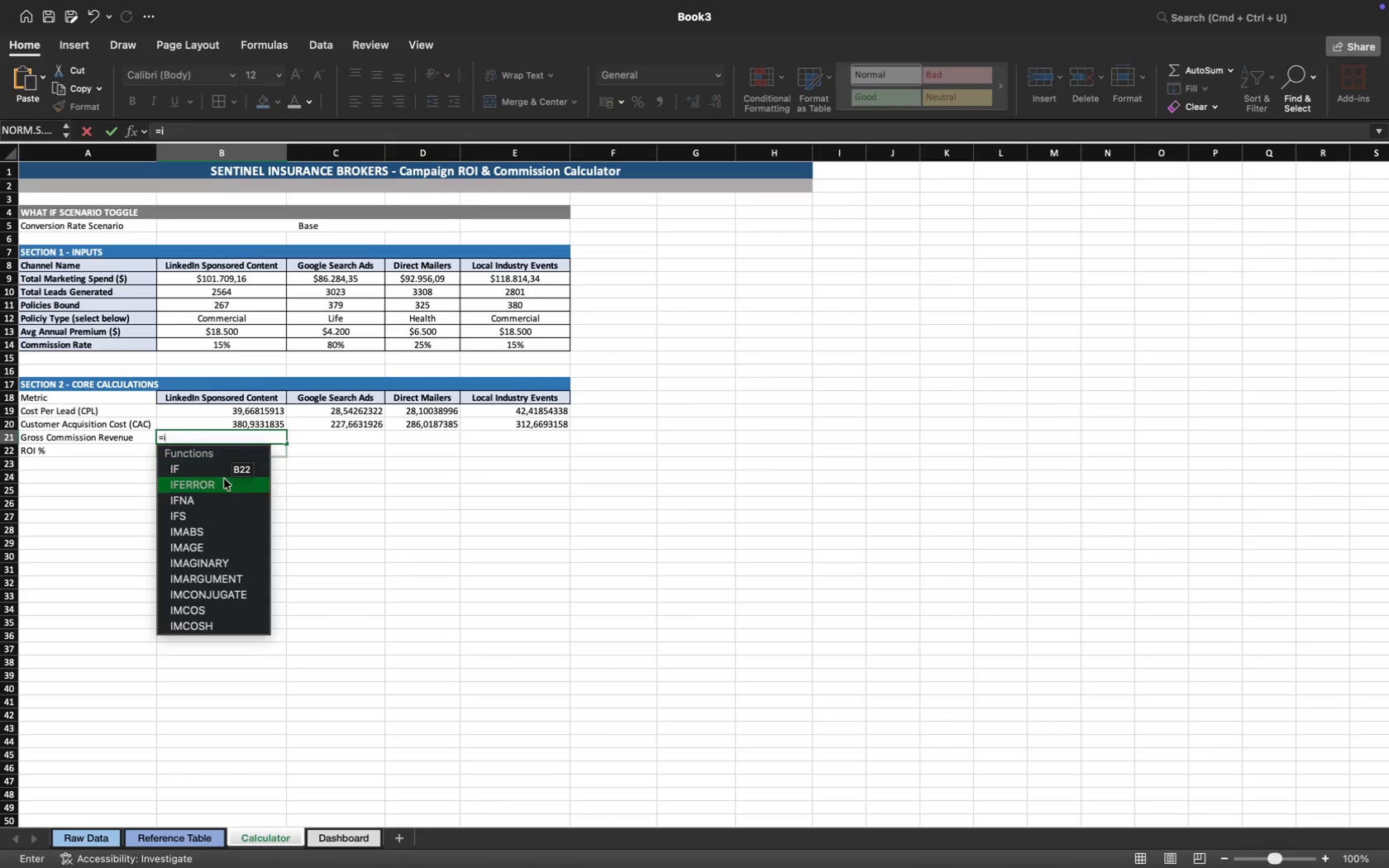 
left_click([222, 484])
 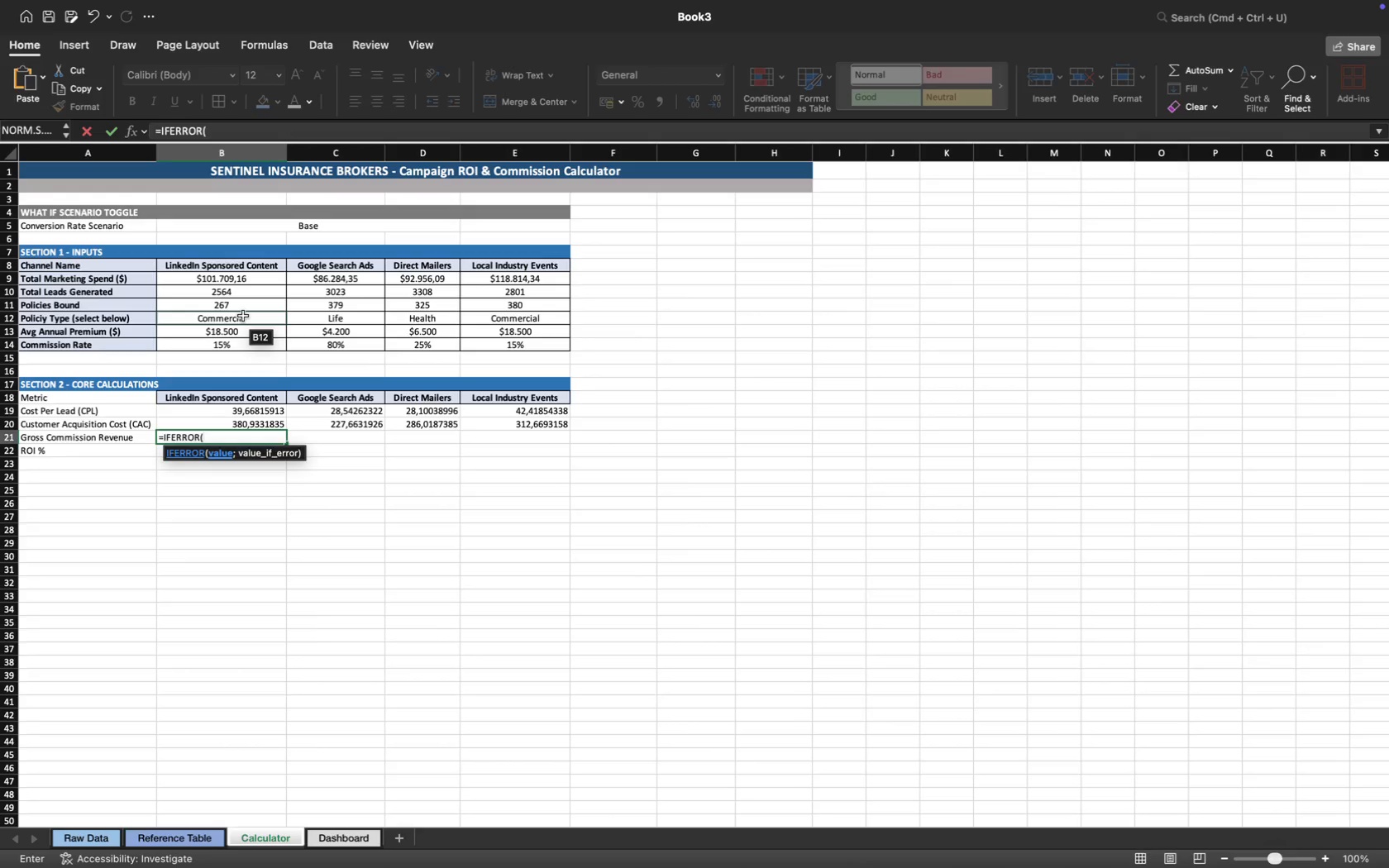 
wait(6.83)
 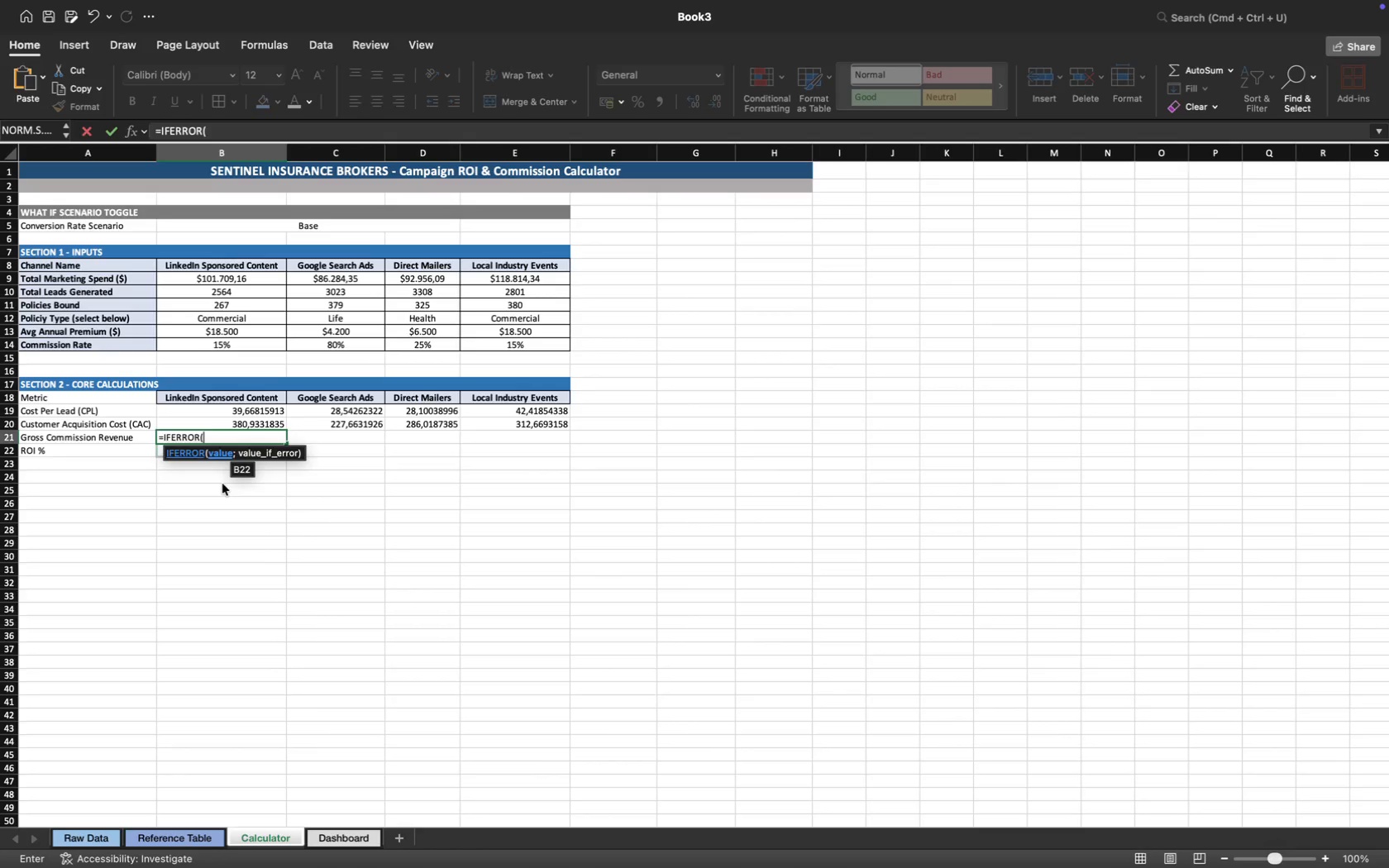 
left_click([249, 306])
 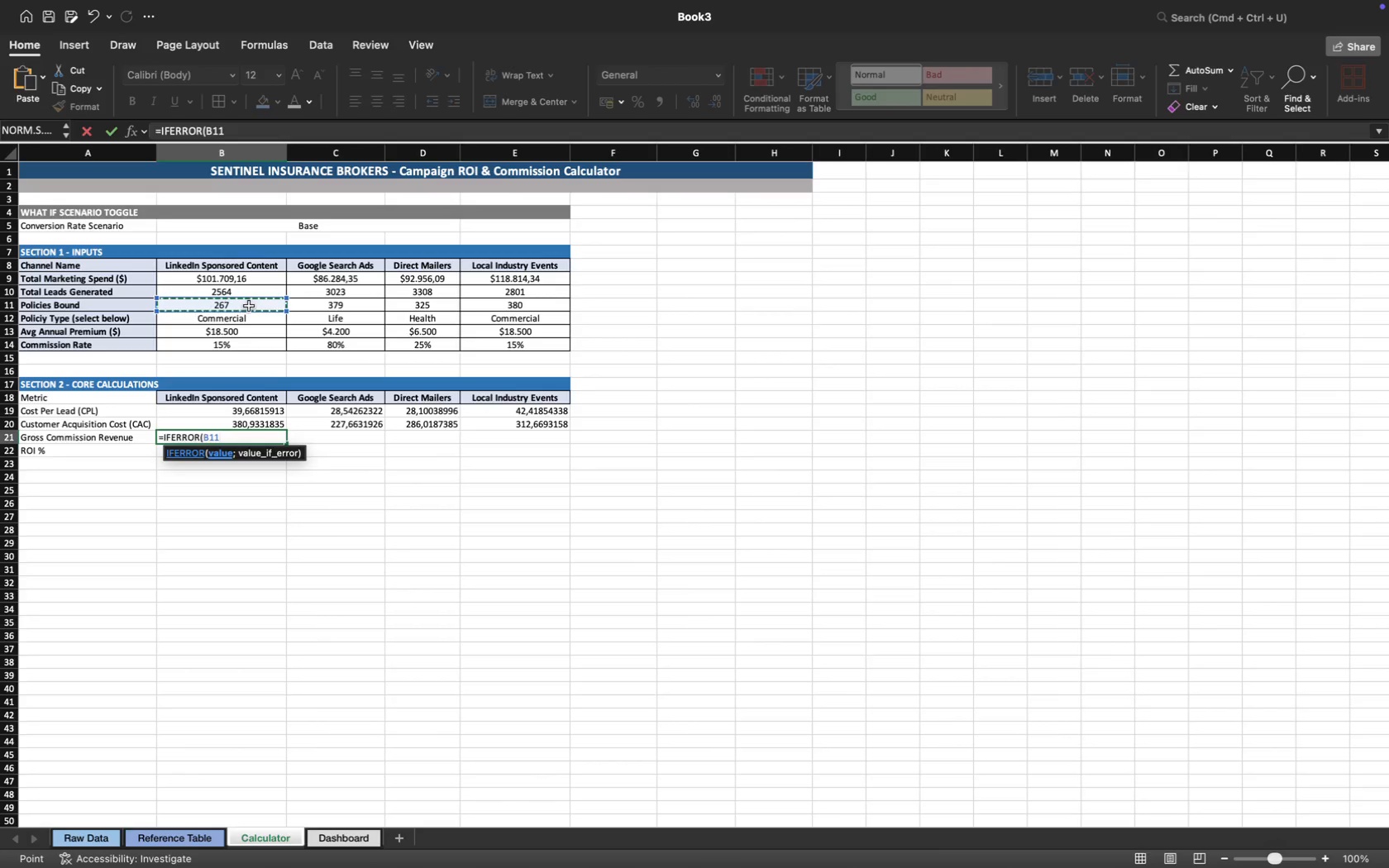 
key(Shift+8)
 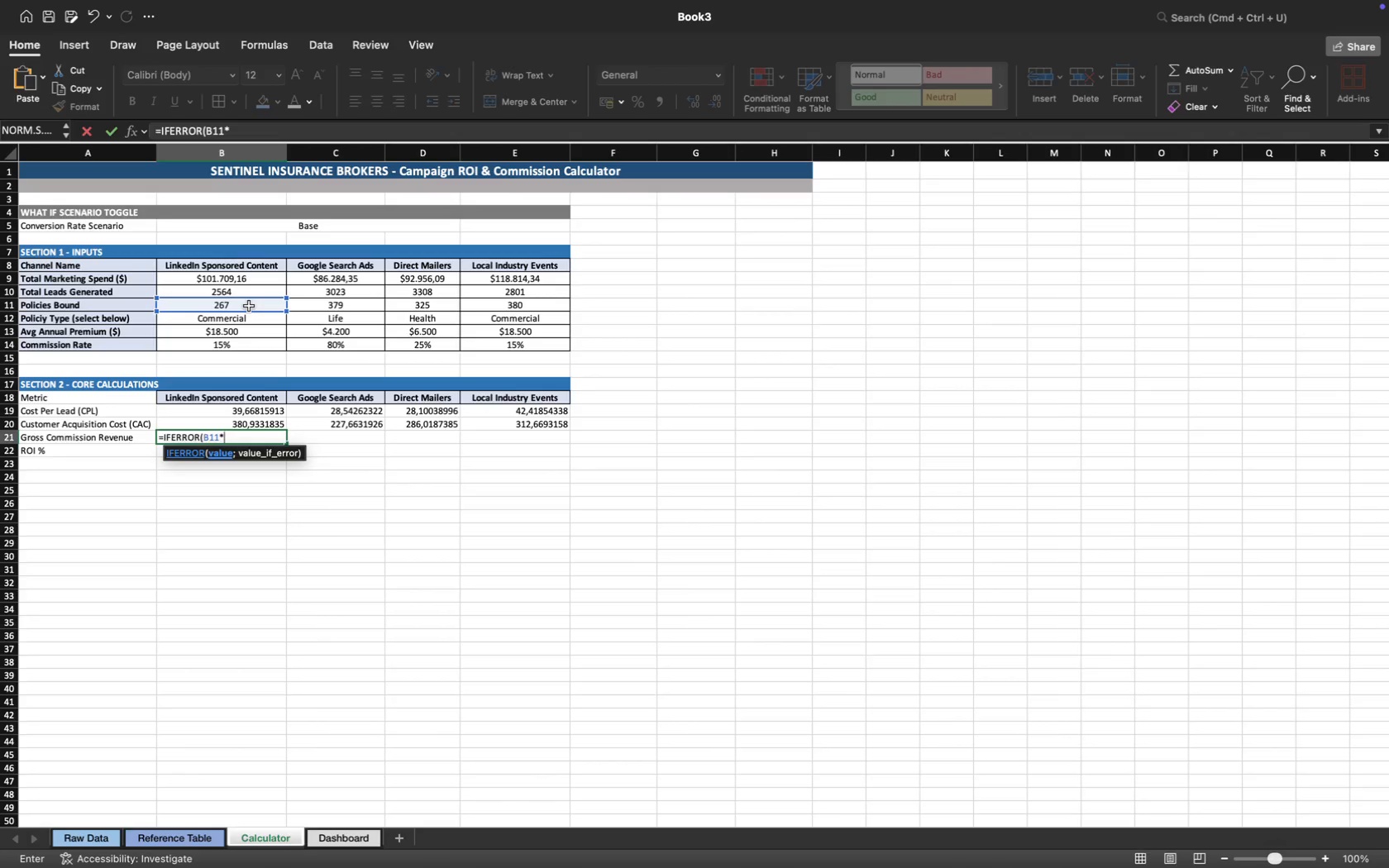 
wait(8.35)
 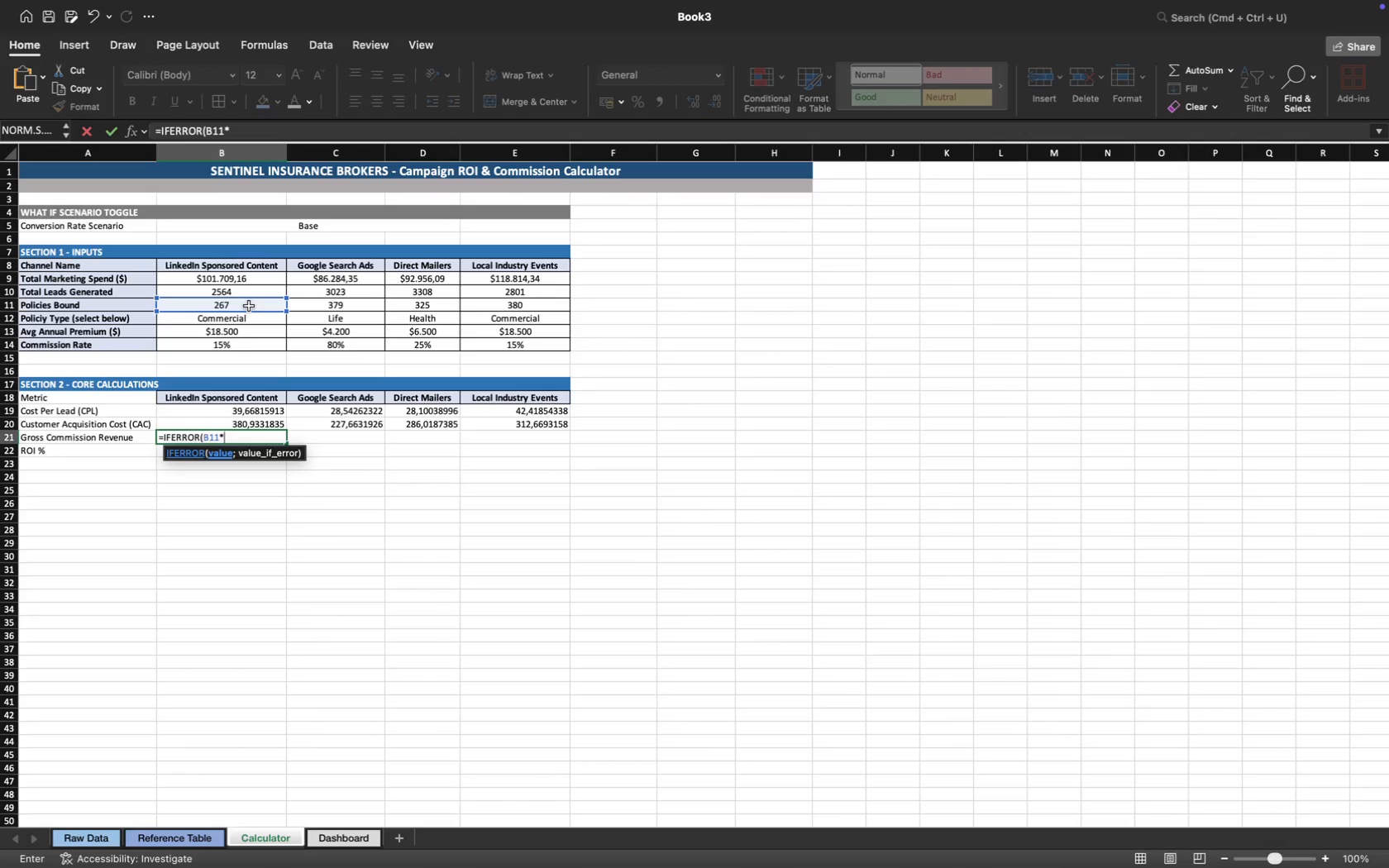 
left_click([247, 332])
 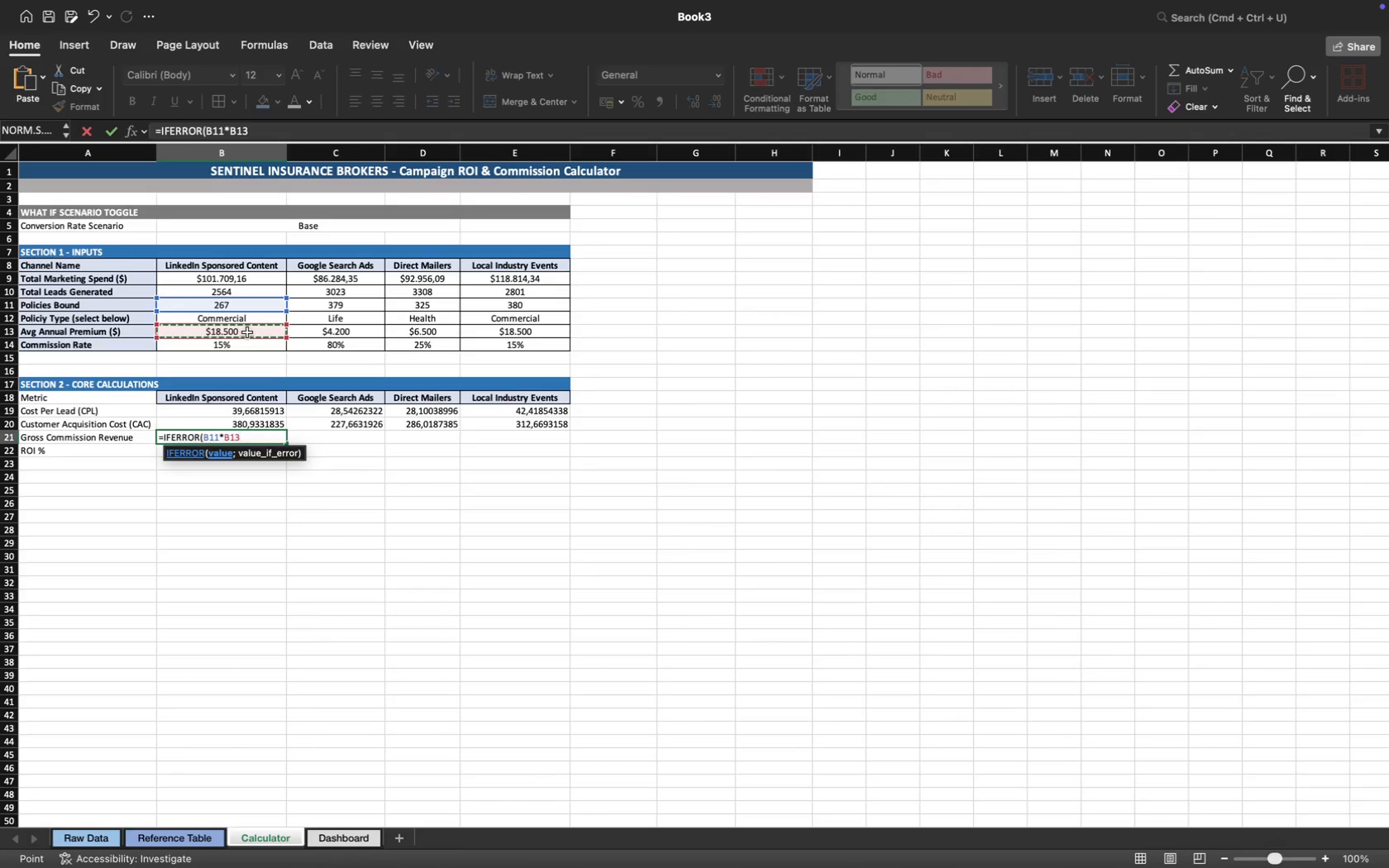 
key(Shift+8)
 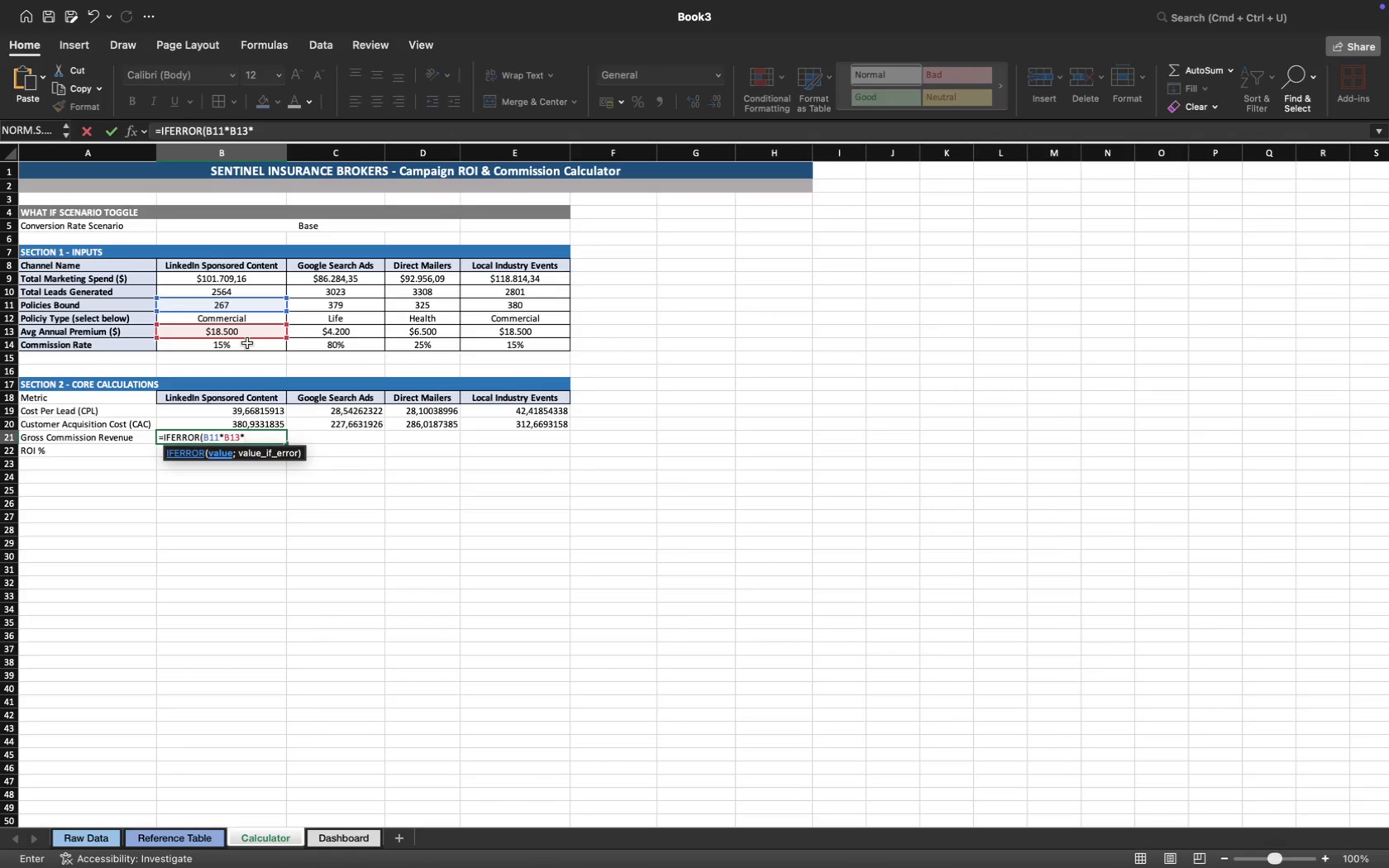 
left_click([247, 347])
 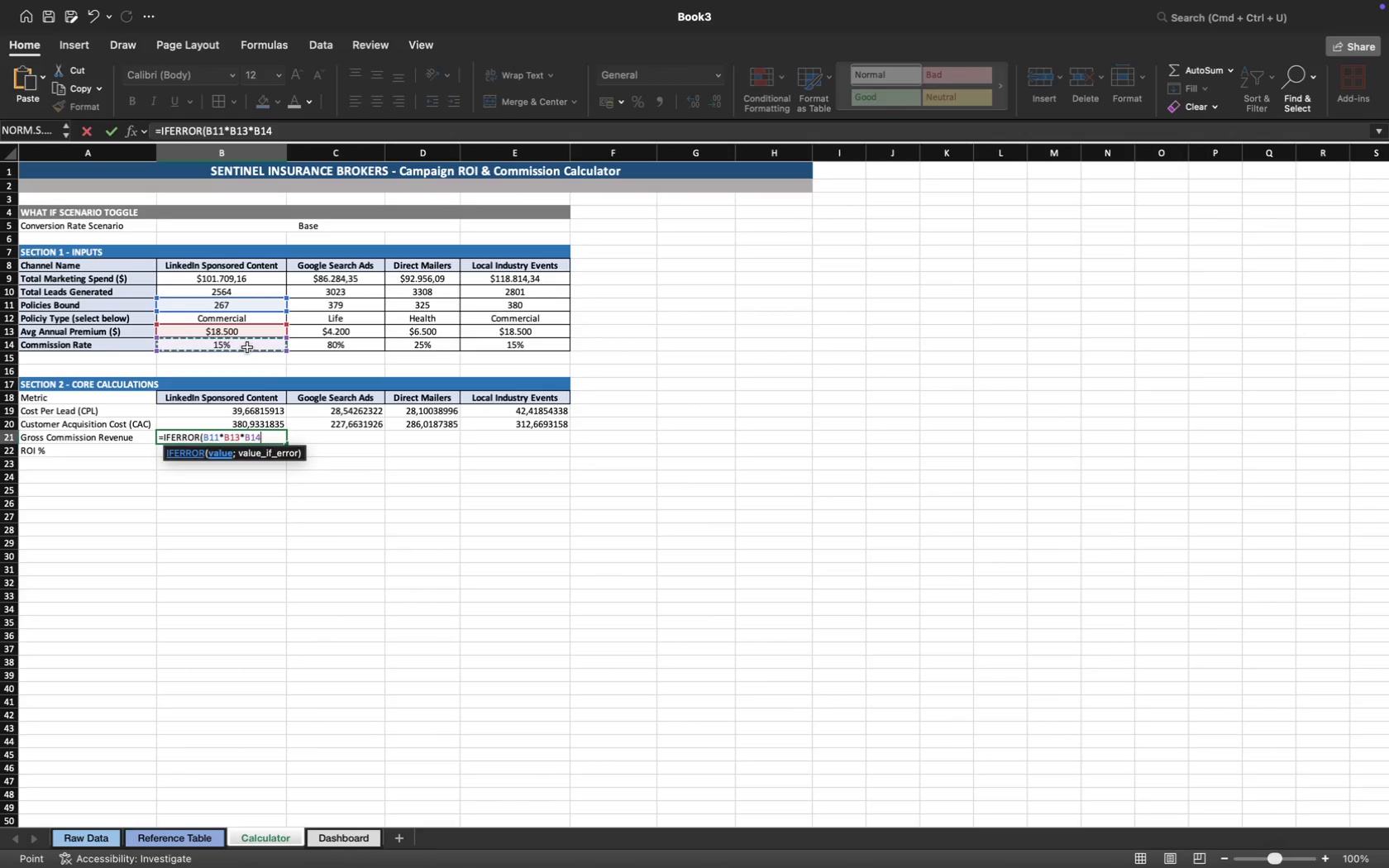 
key(Semicolon)
 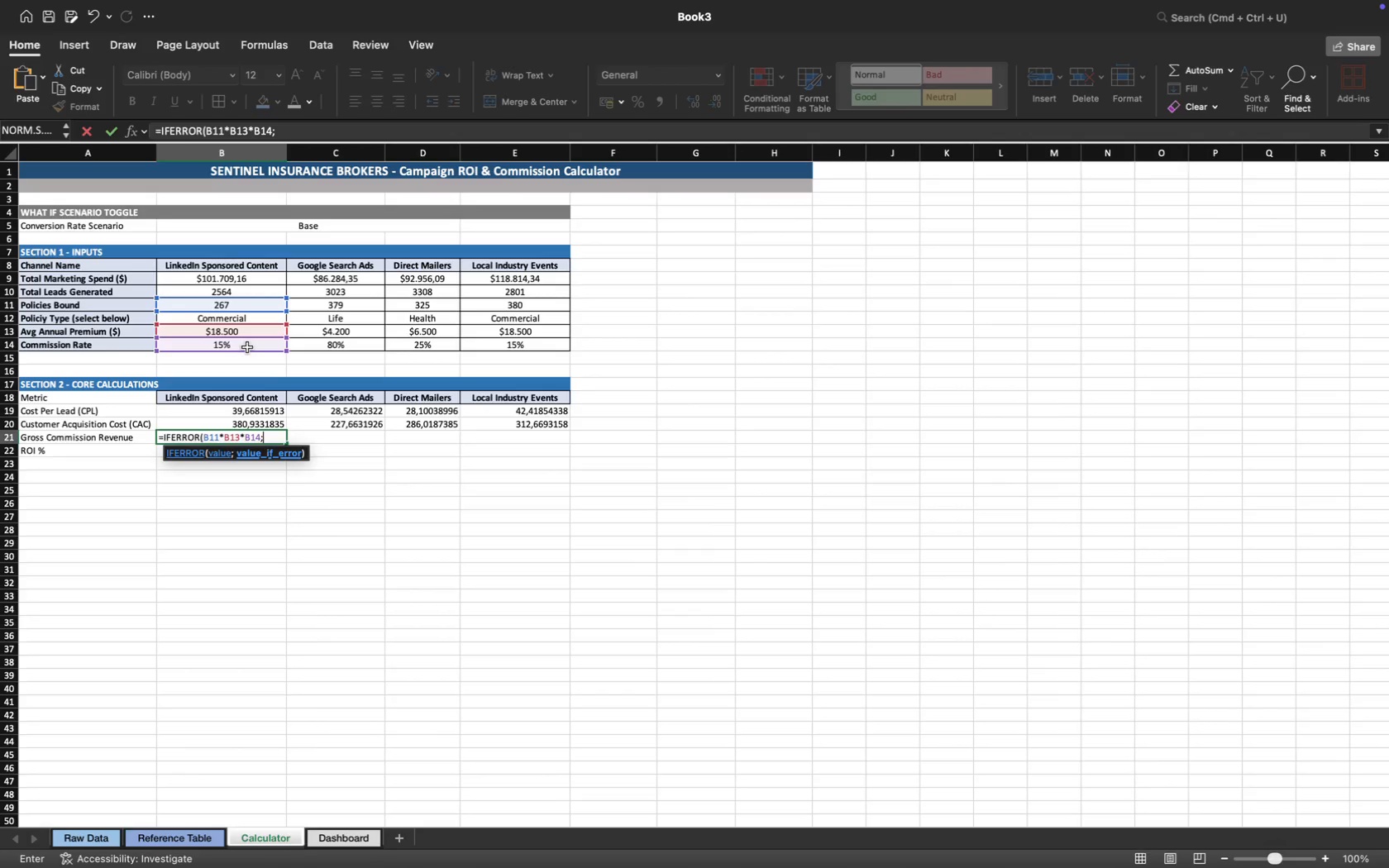 
key(0)
 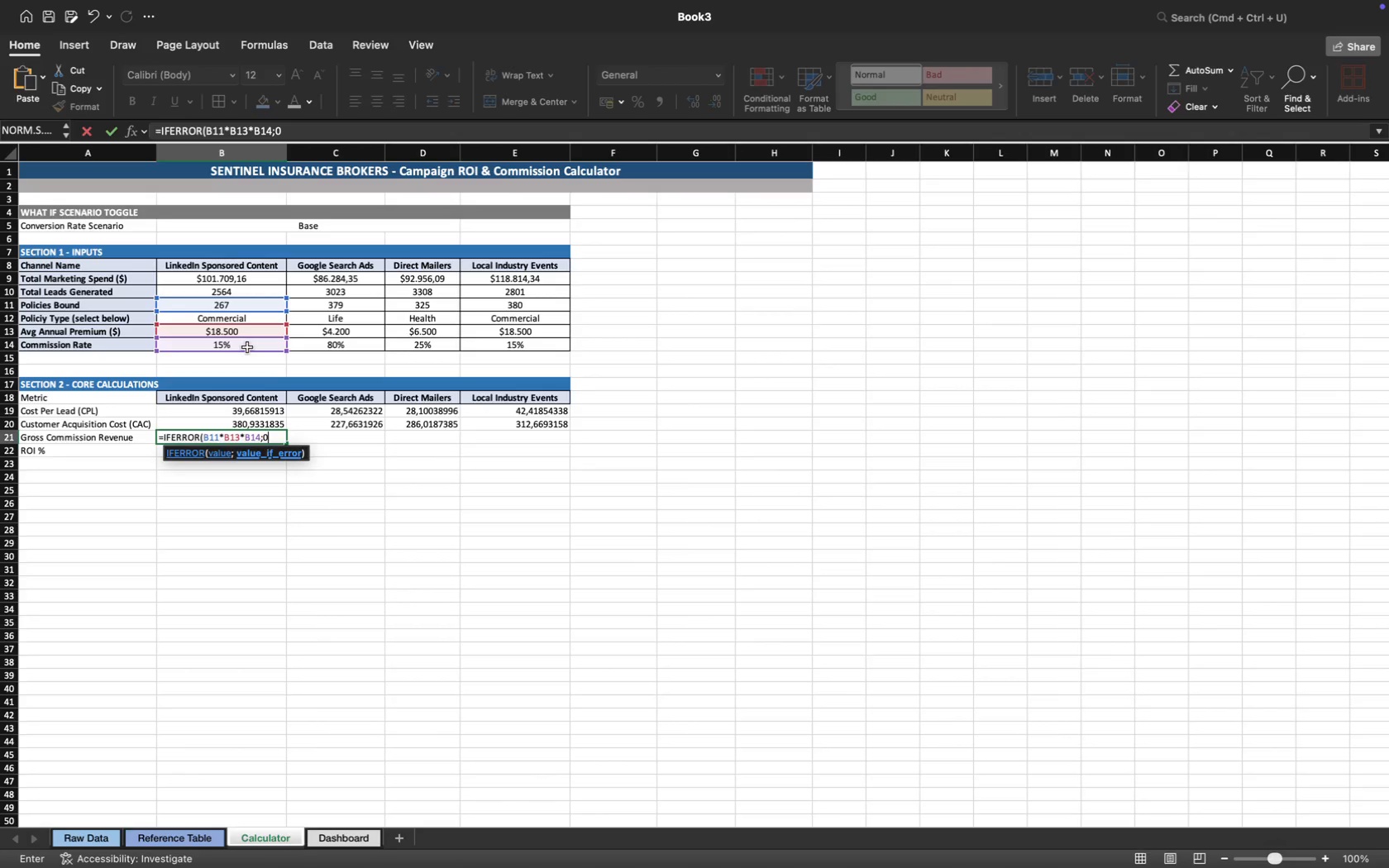 
key(Enter)
 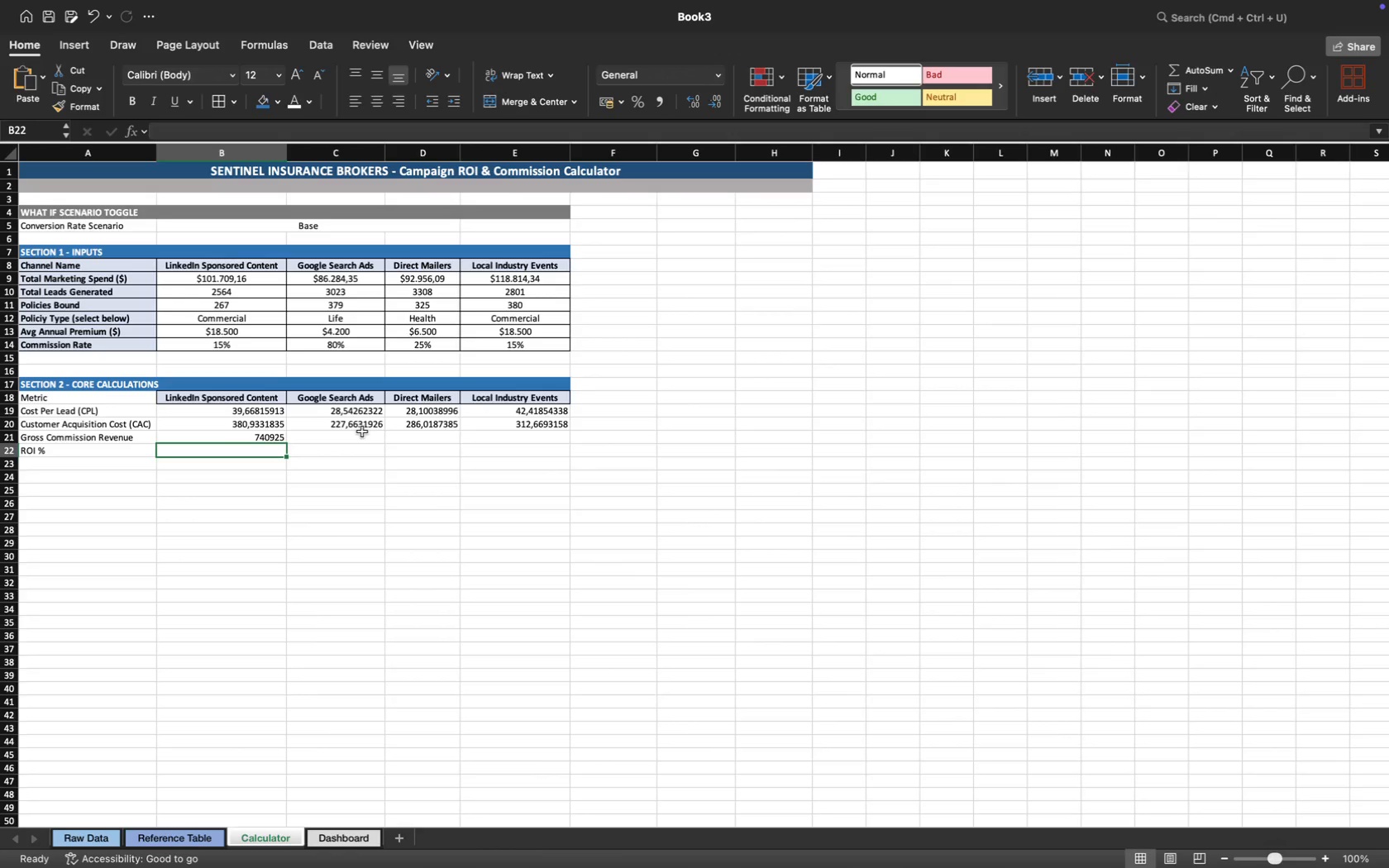 
left_click([364, 436])
 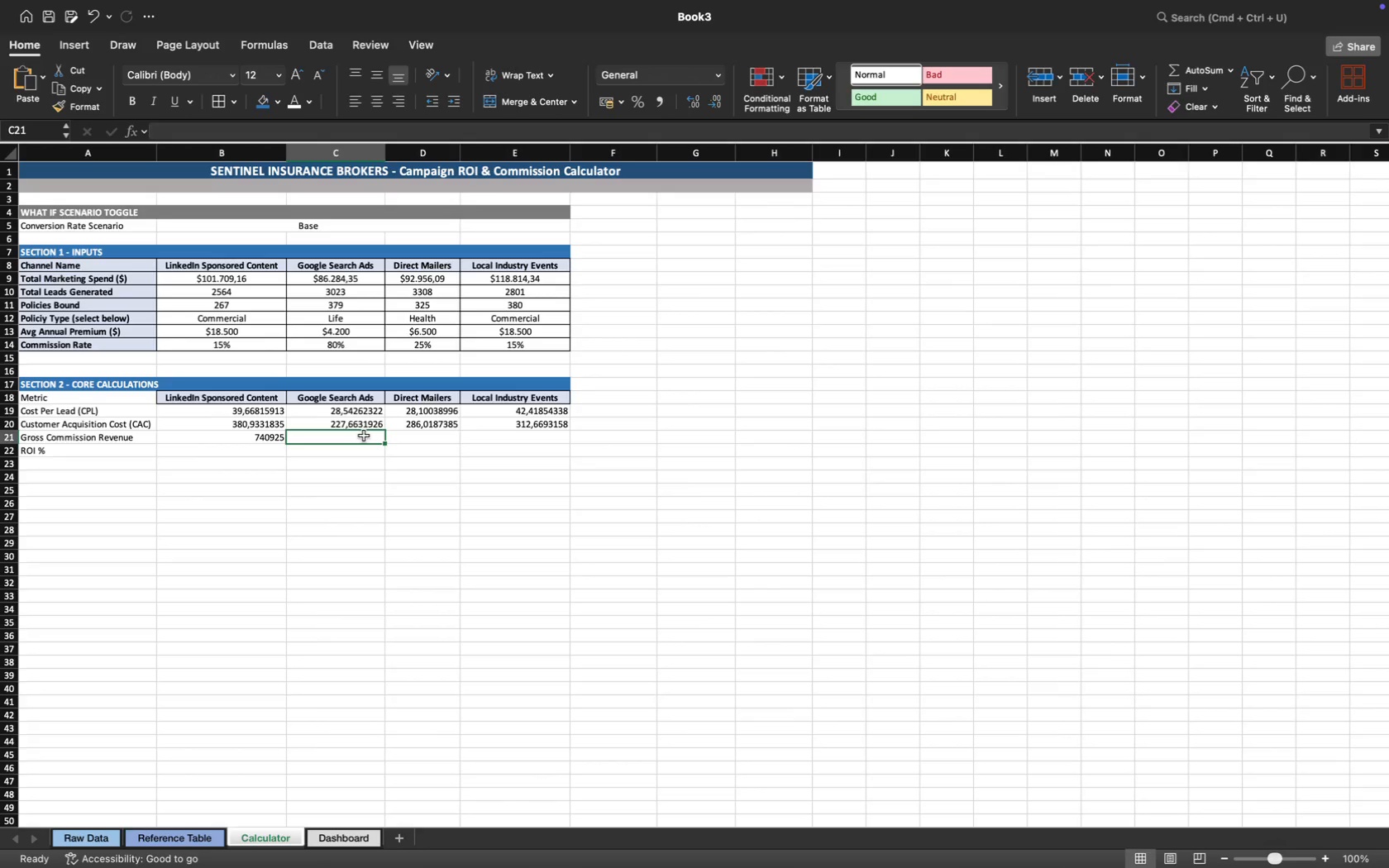 
wait(10.44)
 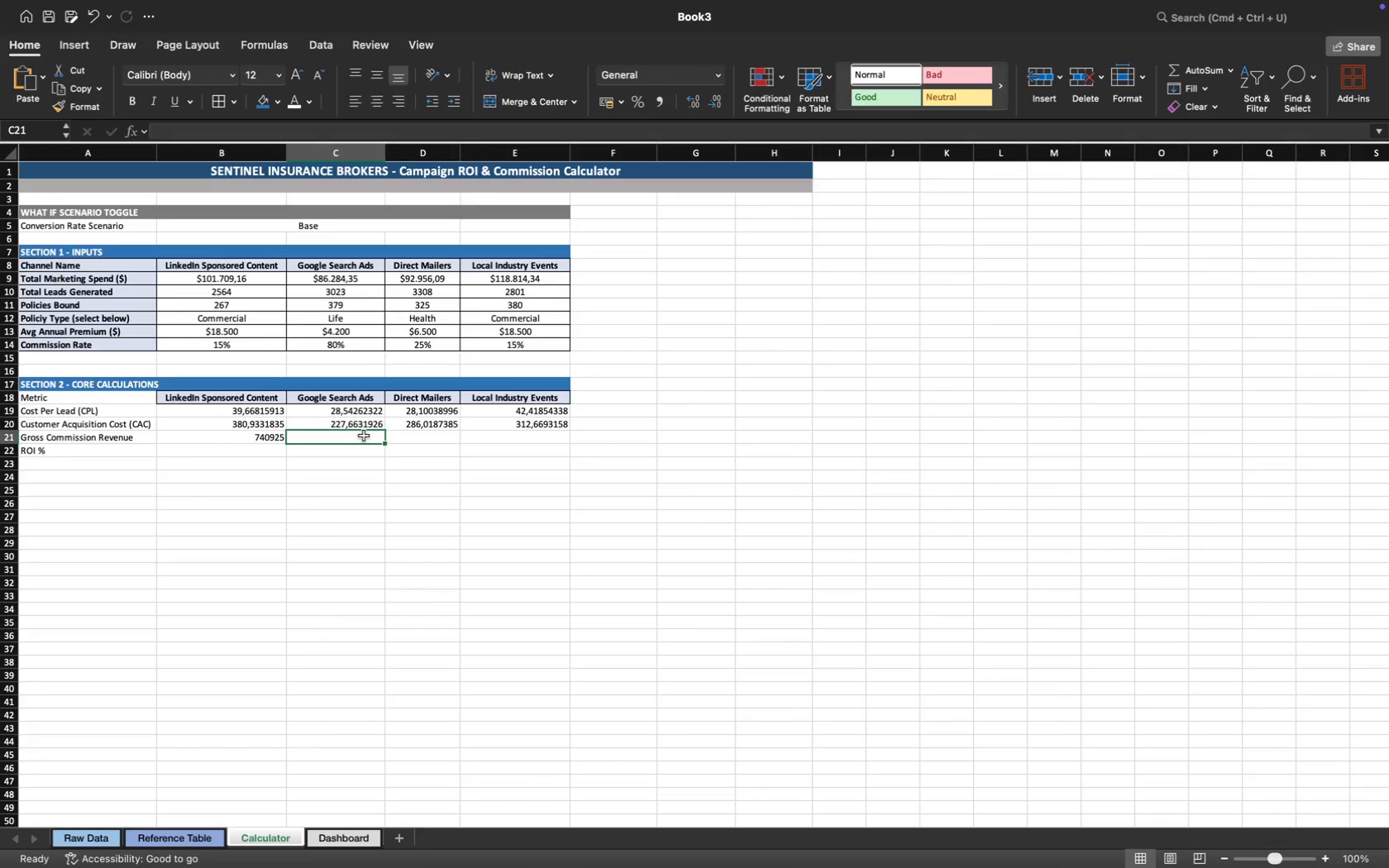 
type(=if)
 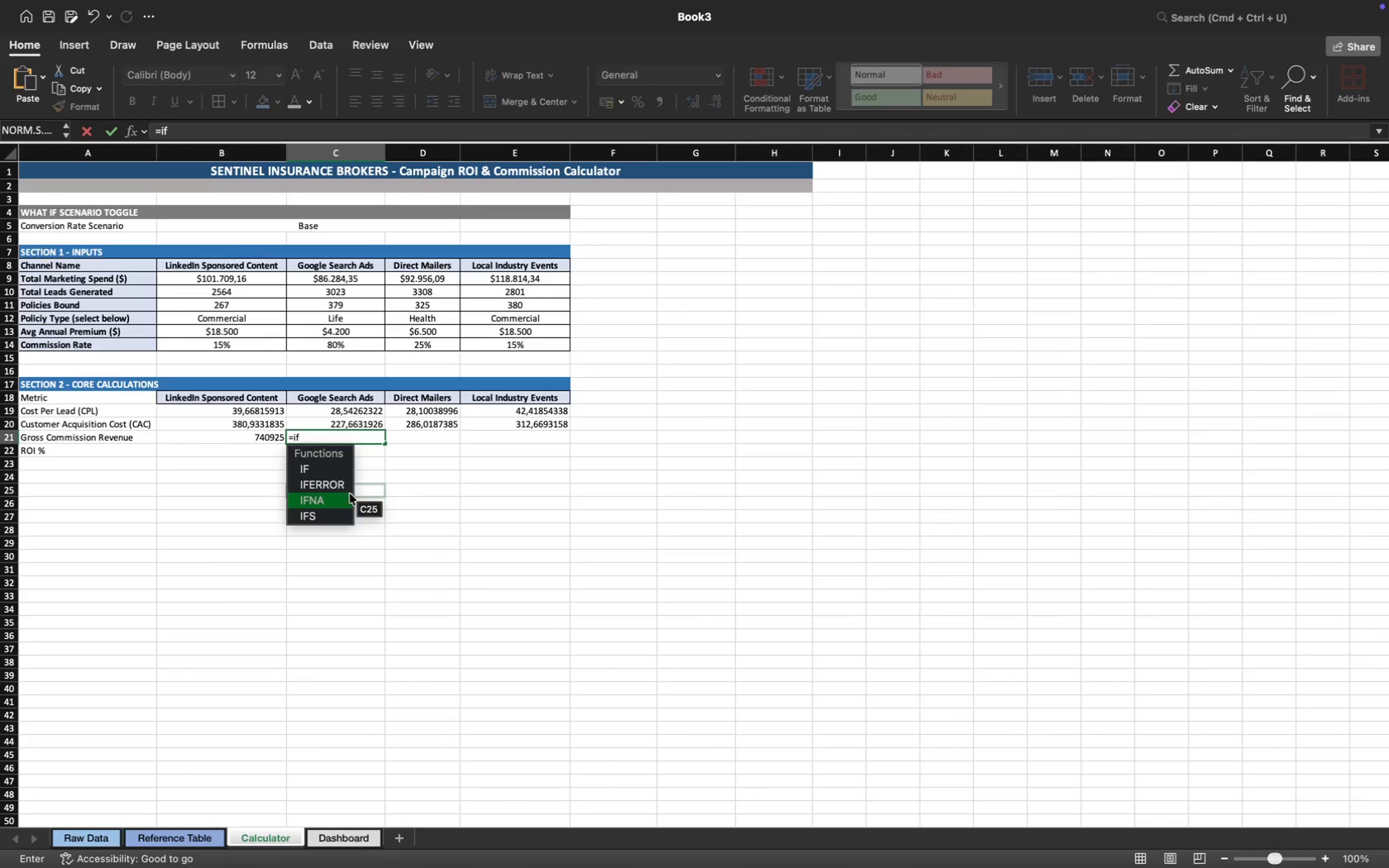 
left_click([341, 489])
 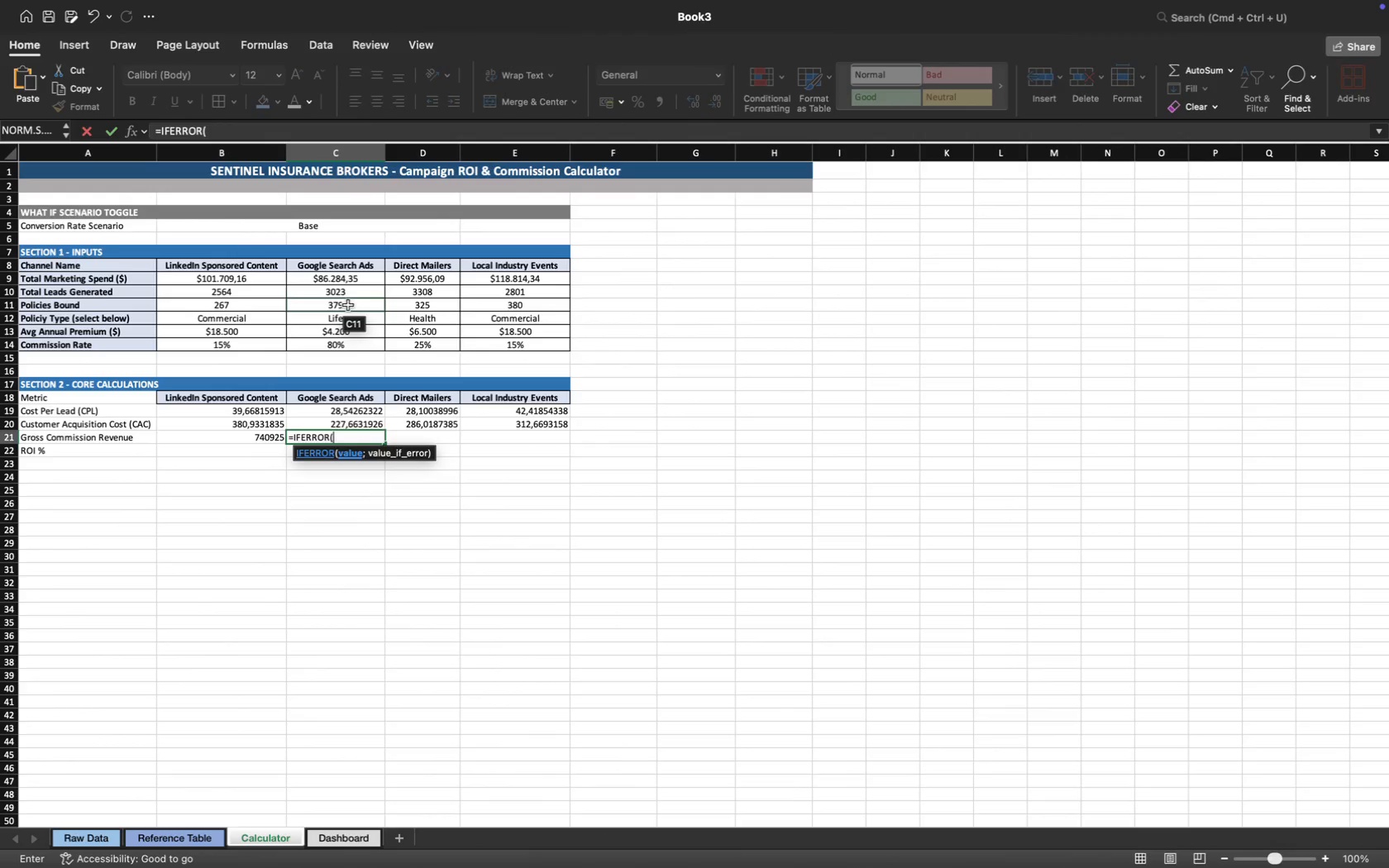 
wait(7.7)
 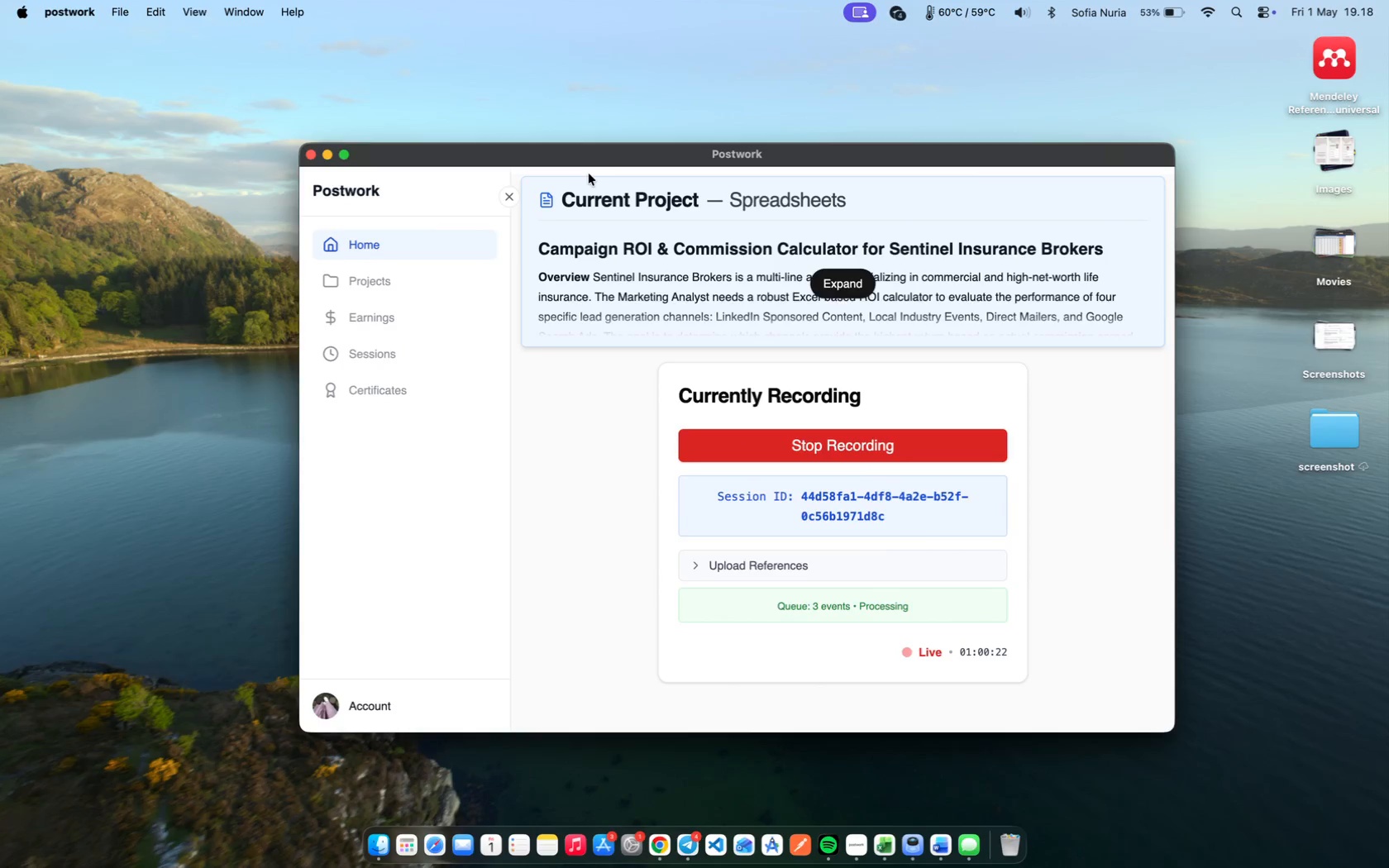 
left_click([351, 303])
 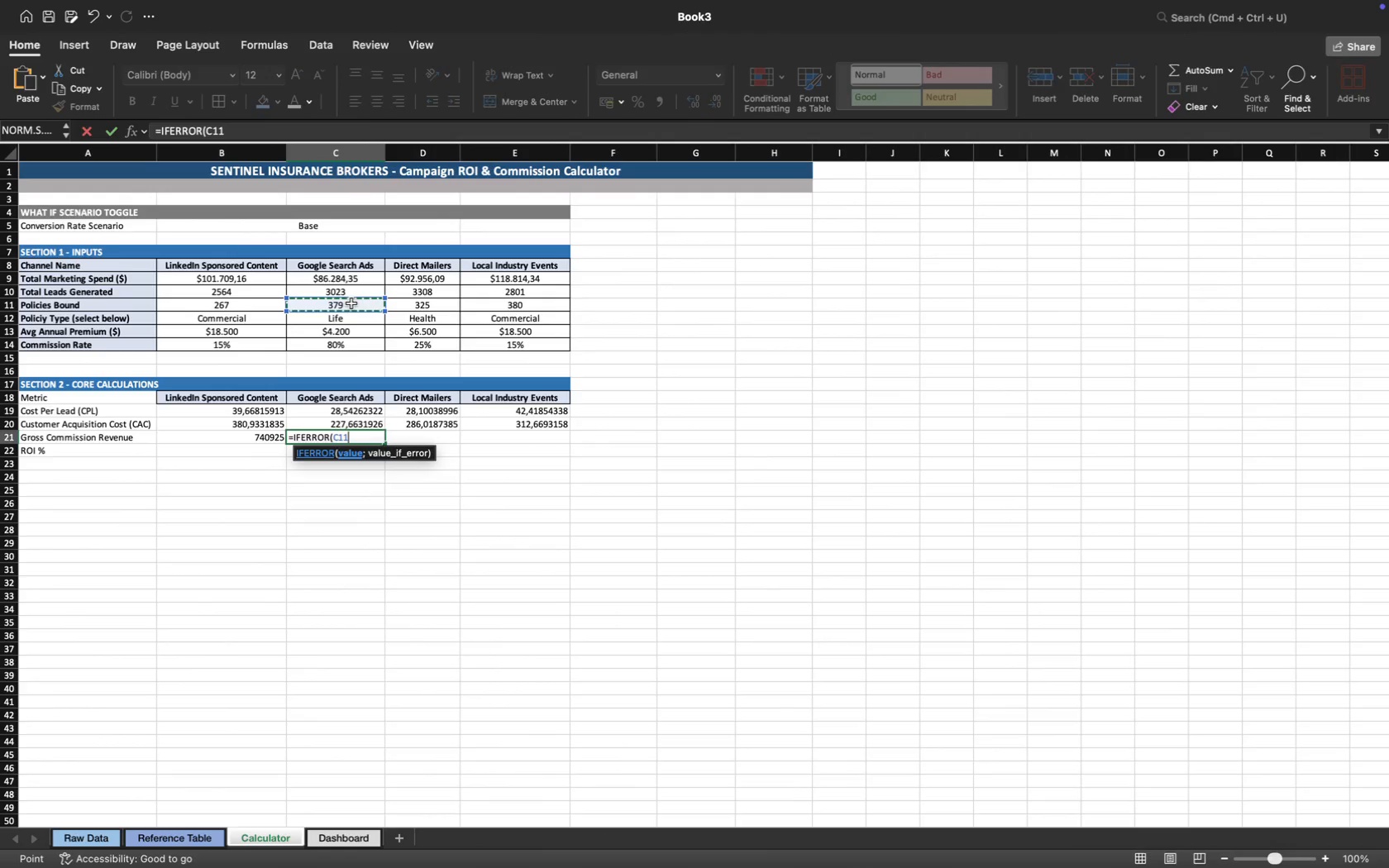 
key(Shift+8)
 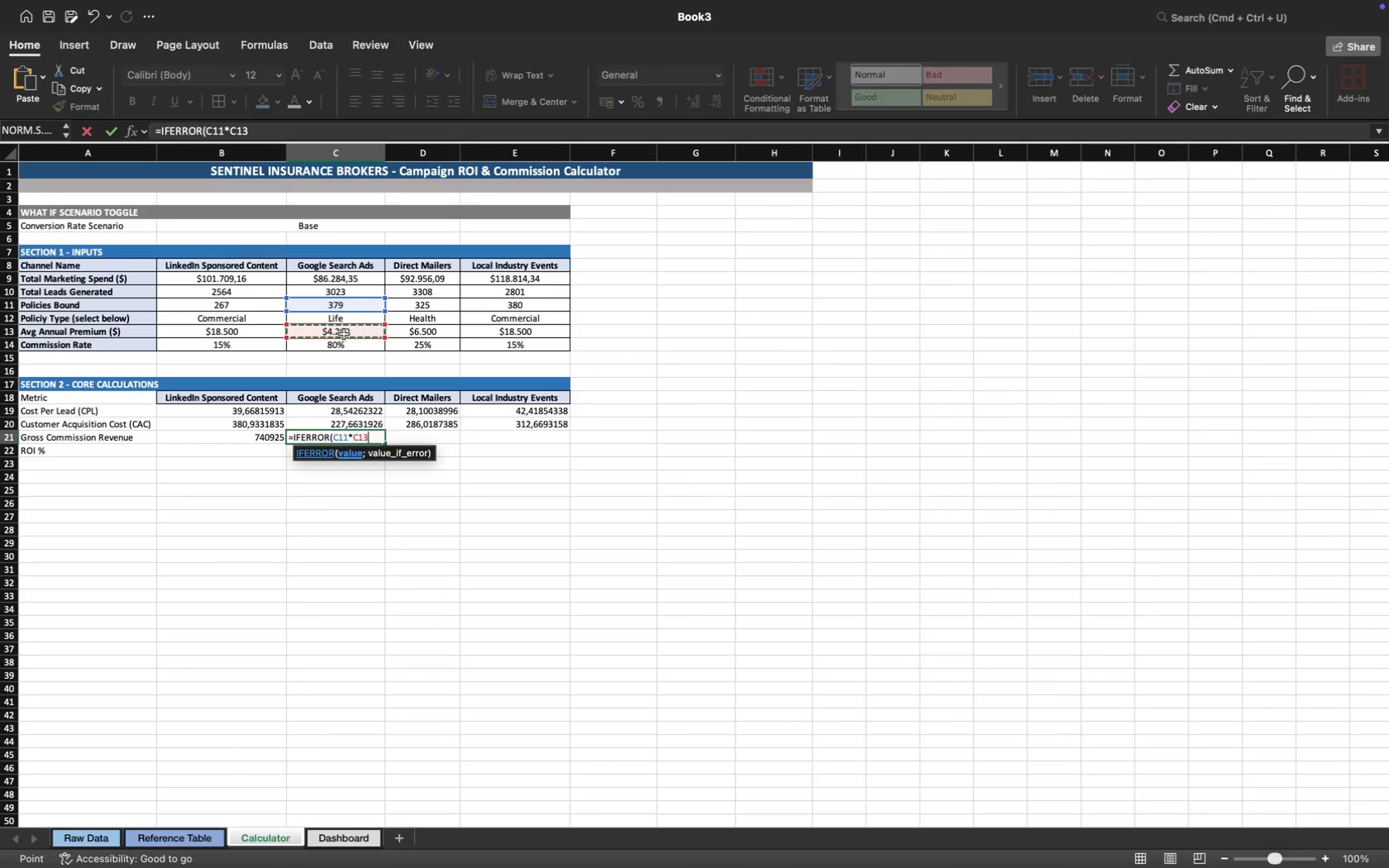 
key(Shift+8)
 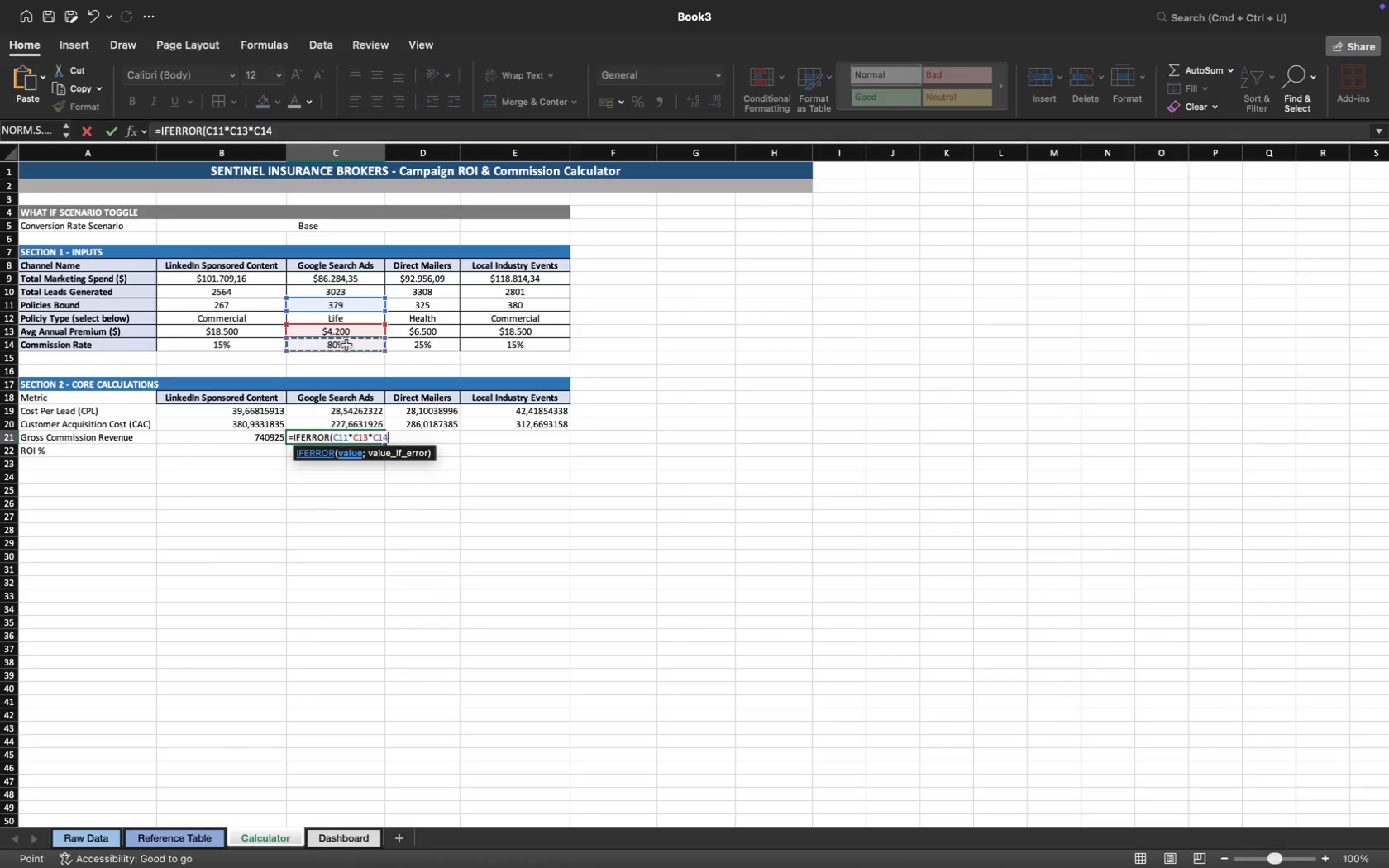 
key(Semicolon)
 